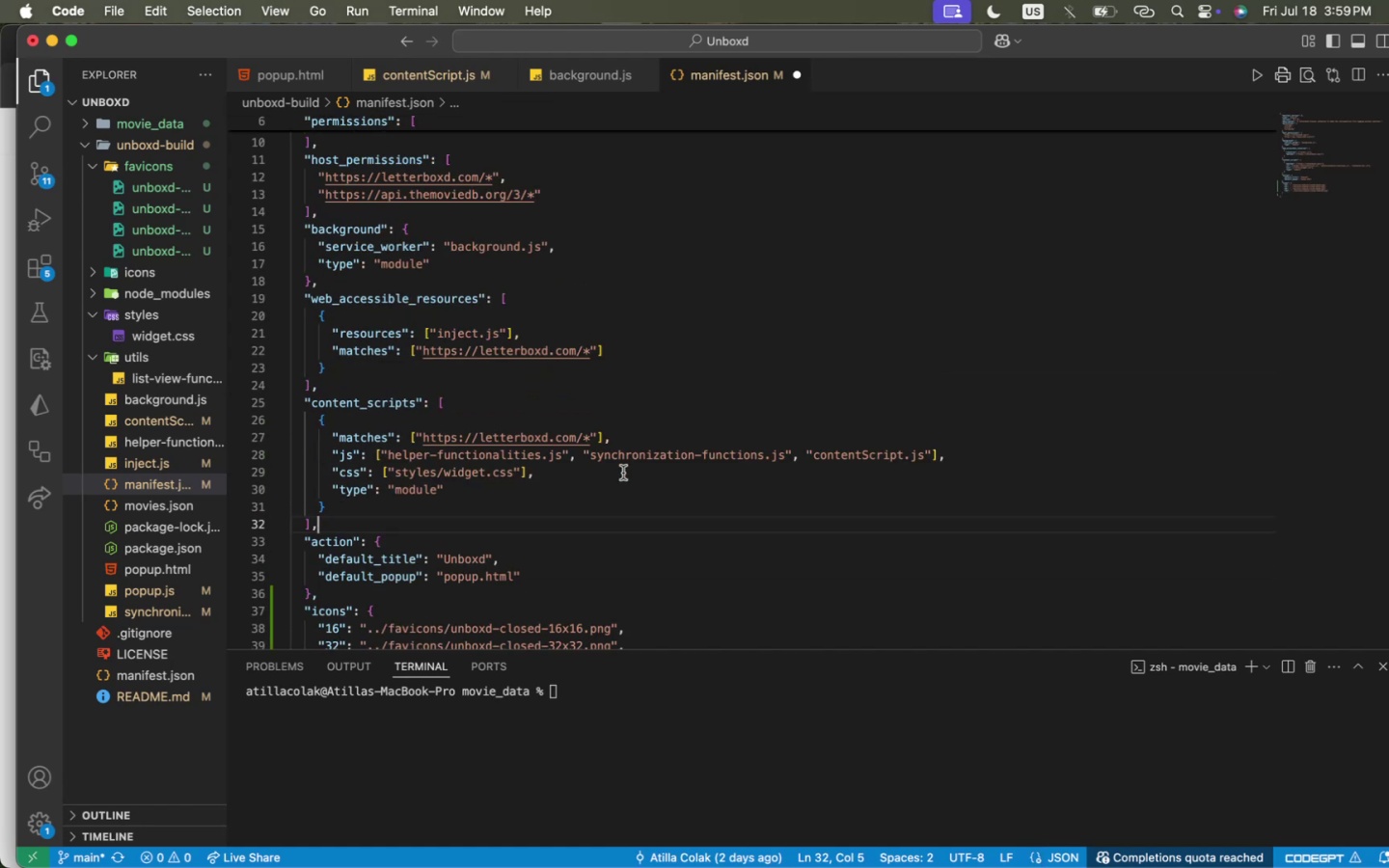 
scroll: coordinate [622, 474], scroll_direction: up, amount: 3.0
 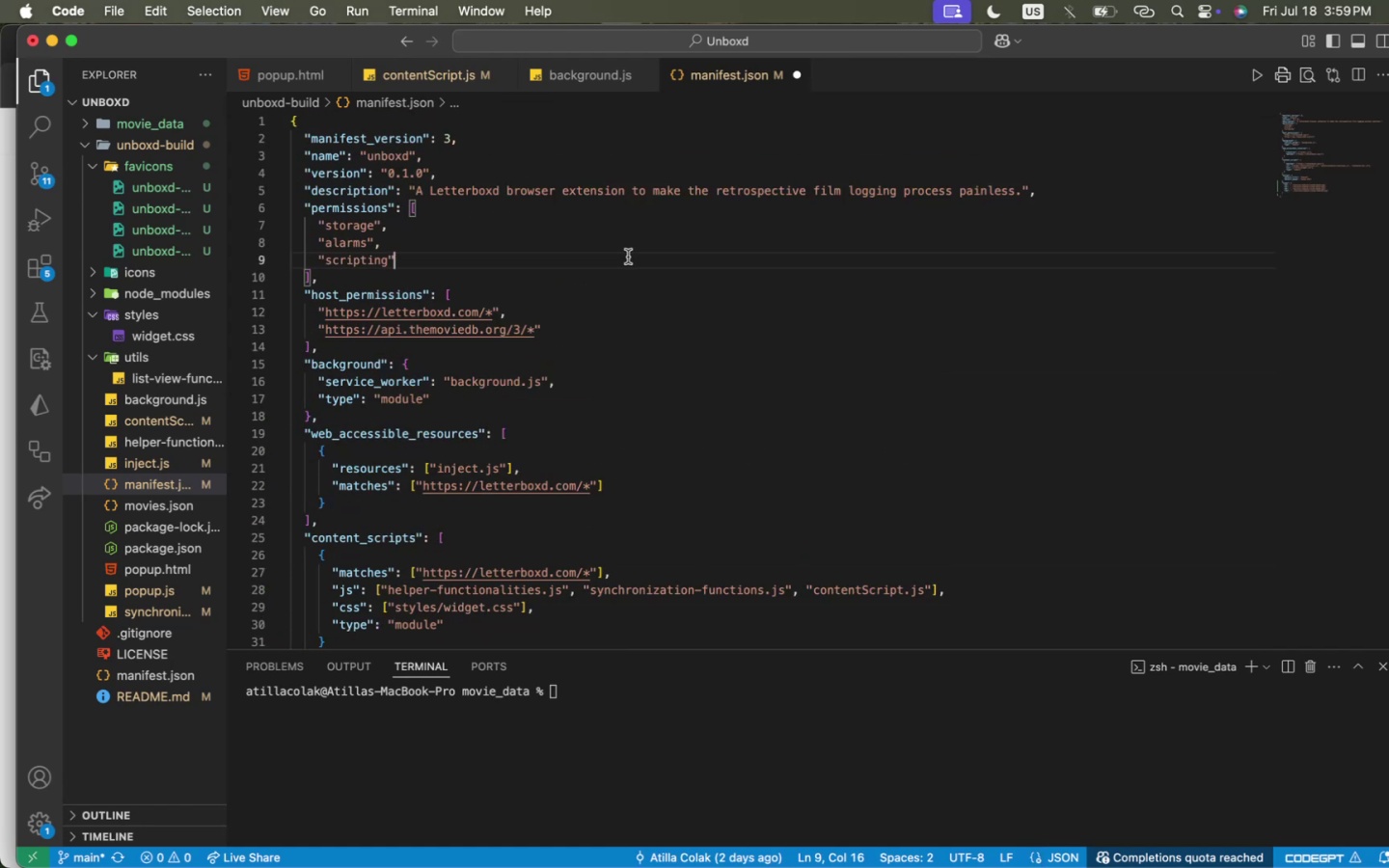 
left_click([628, 257])
 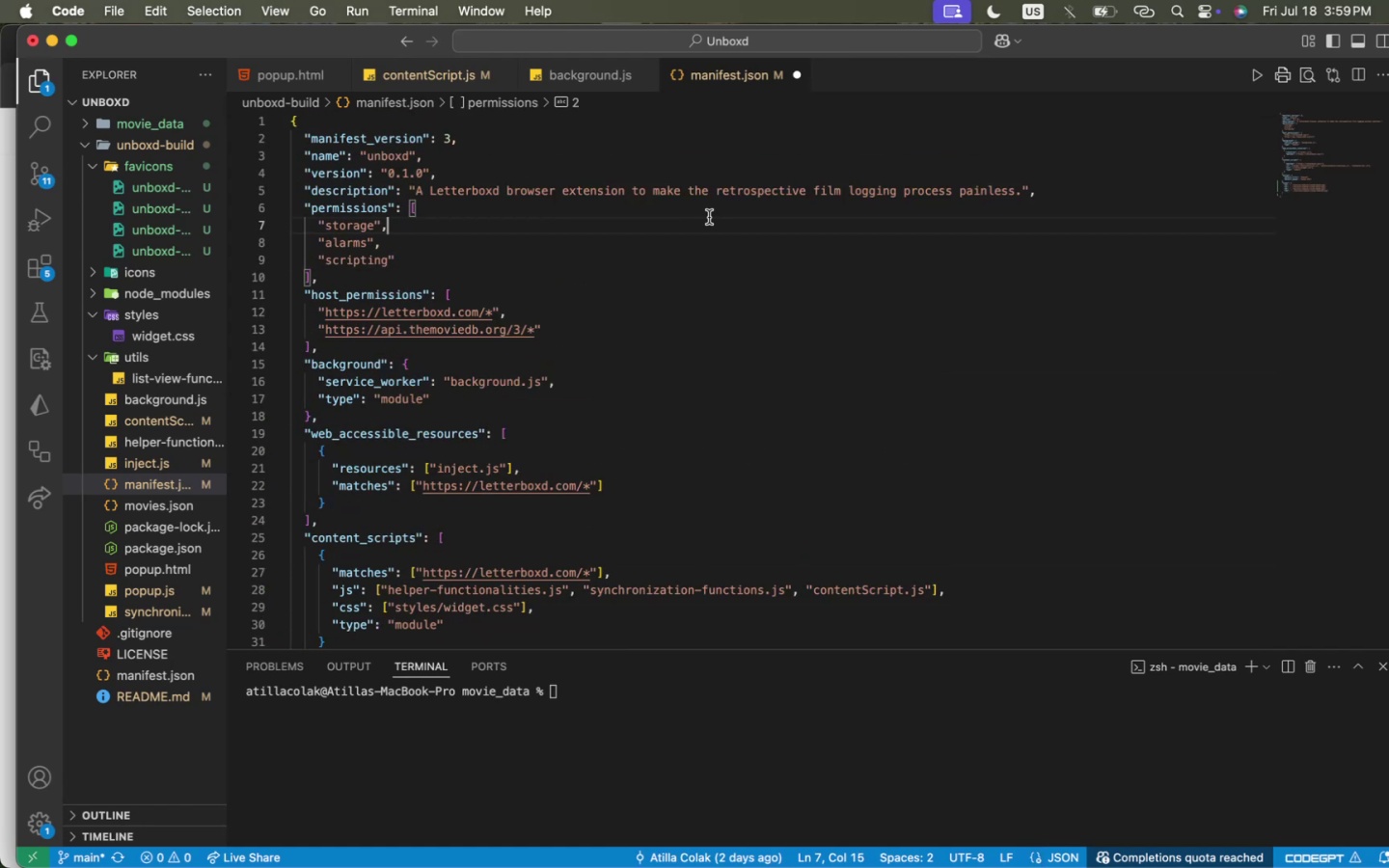 
left_click([709, 217])
 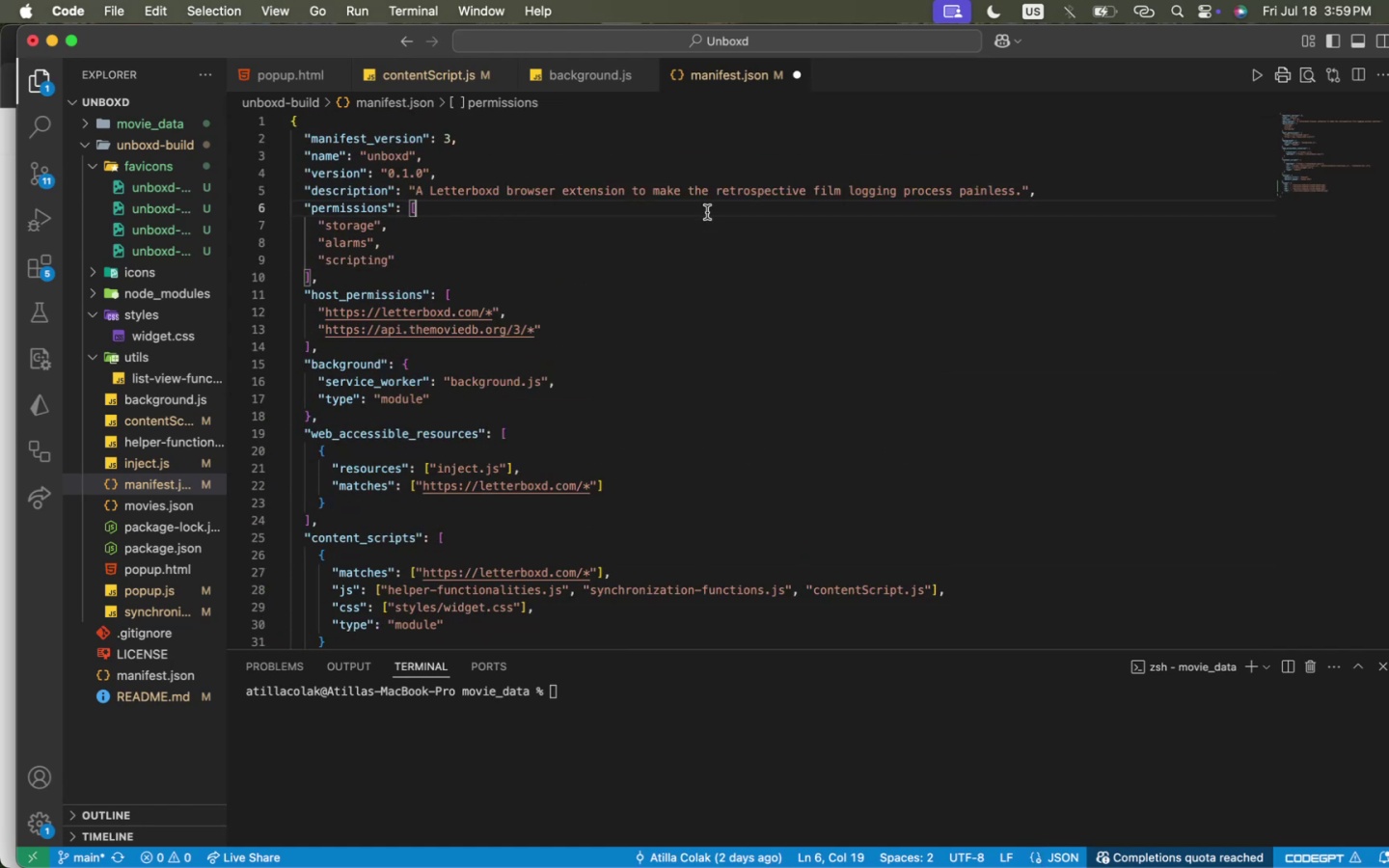 
left_click([707, 212])
 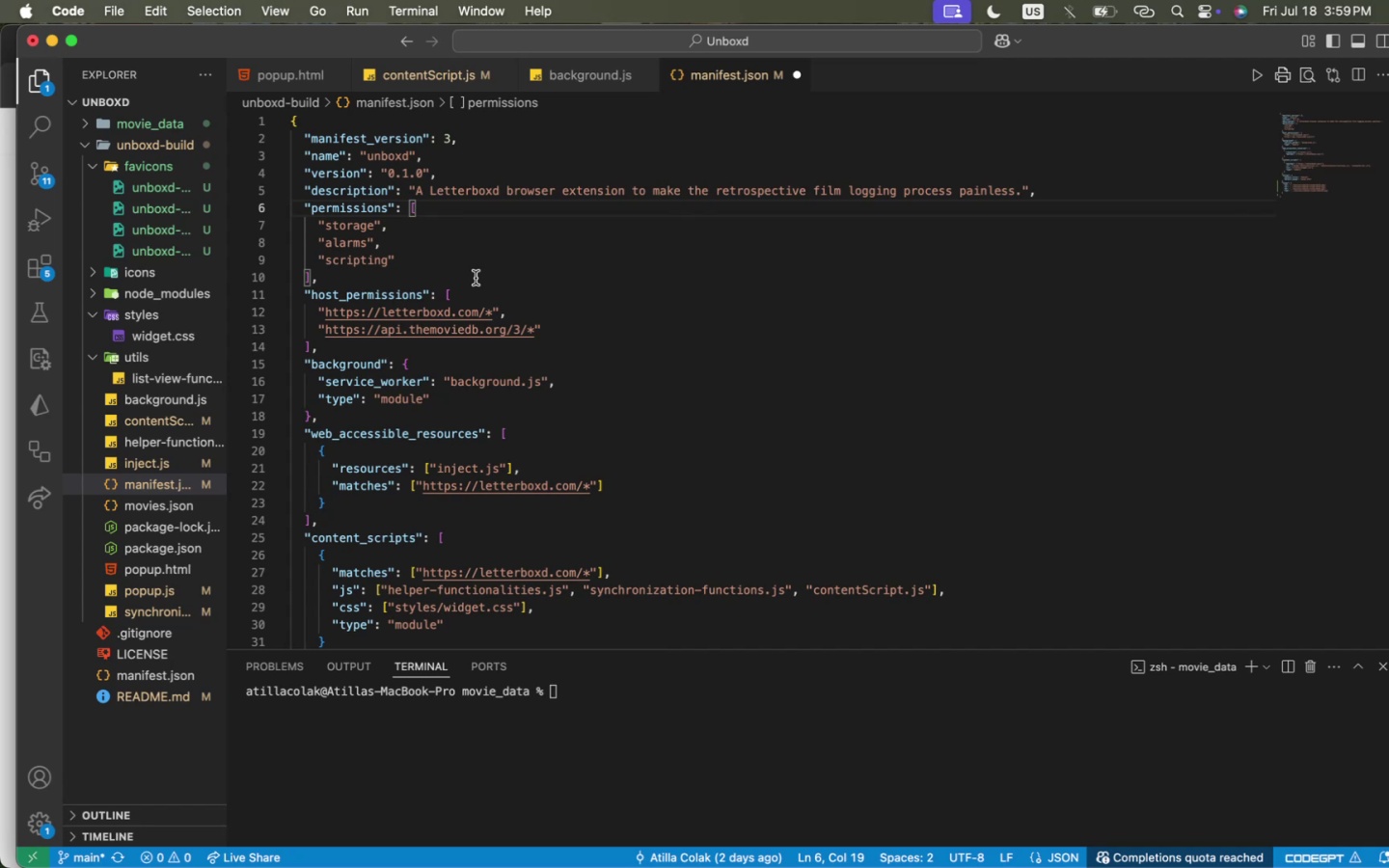 
wait(9.49)
 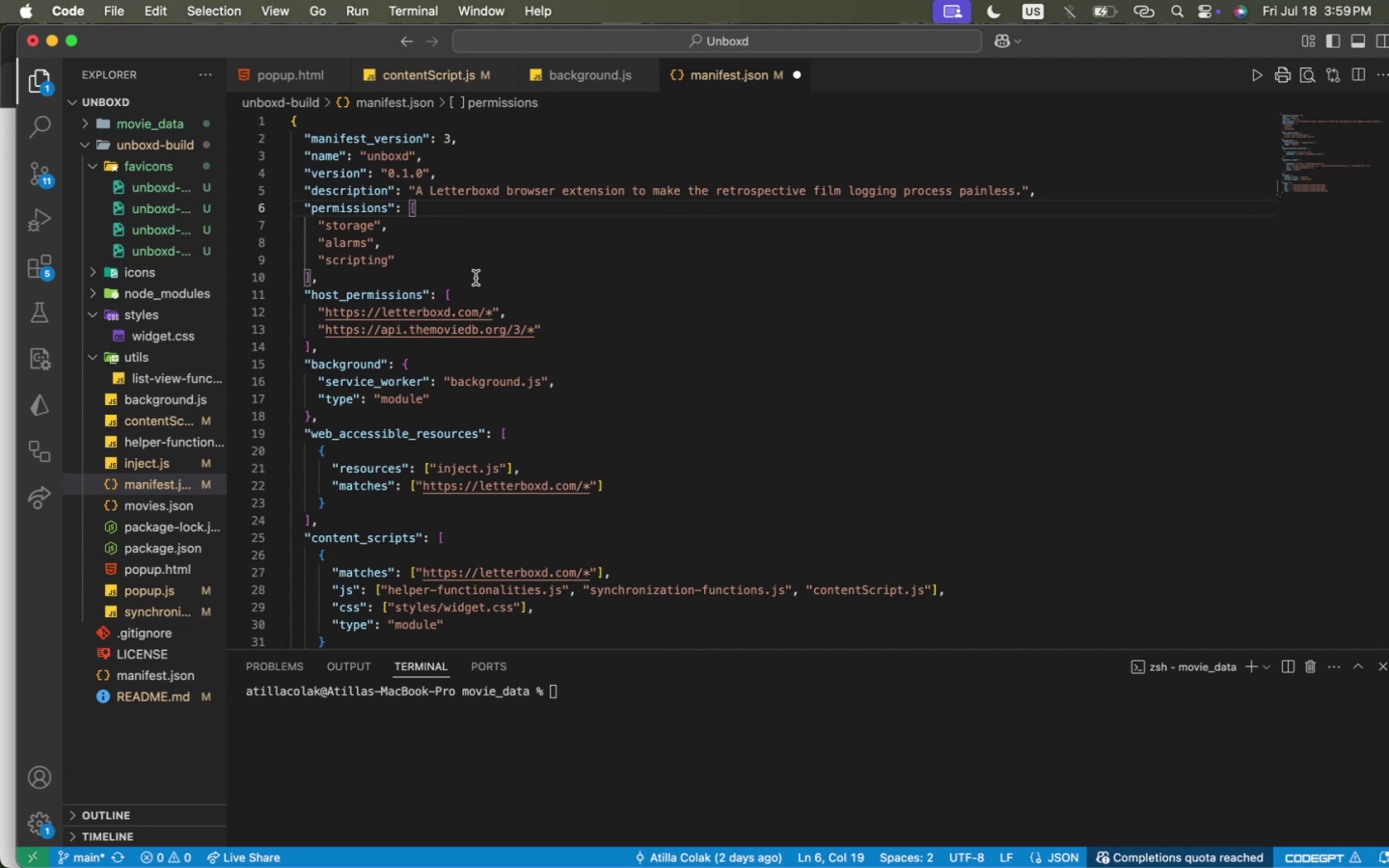 
left_click([476, 278])
 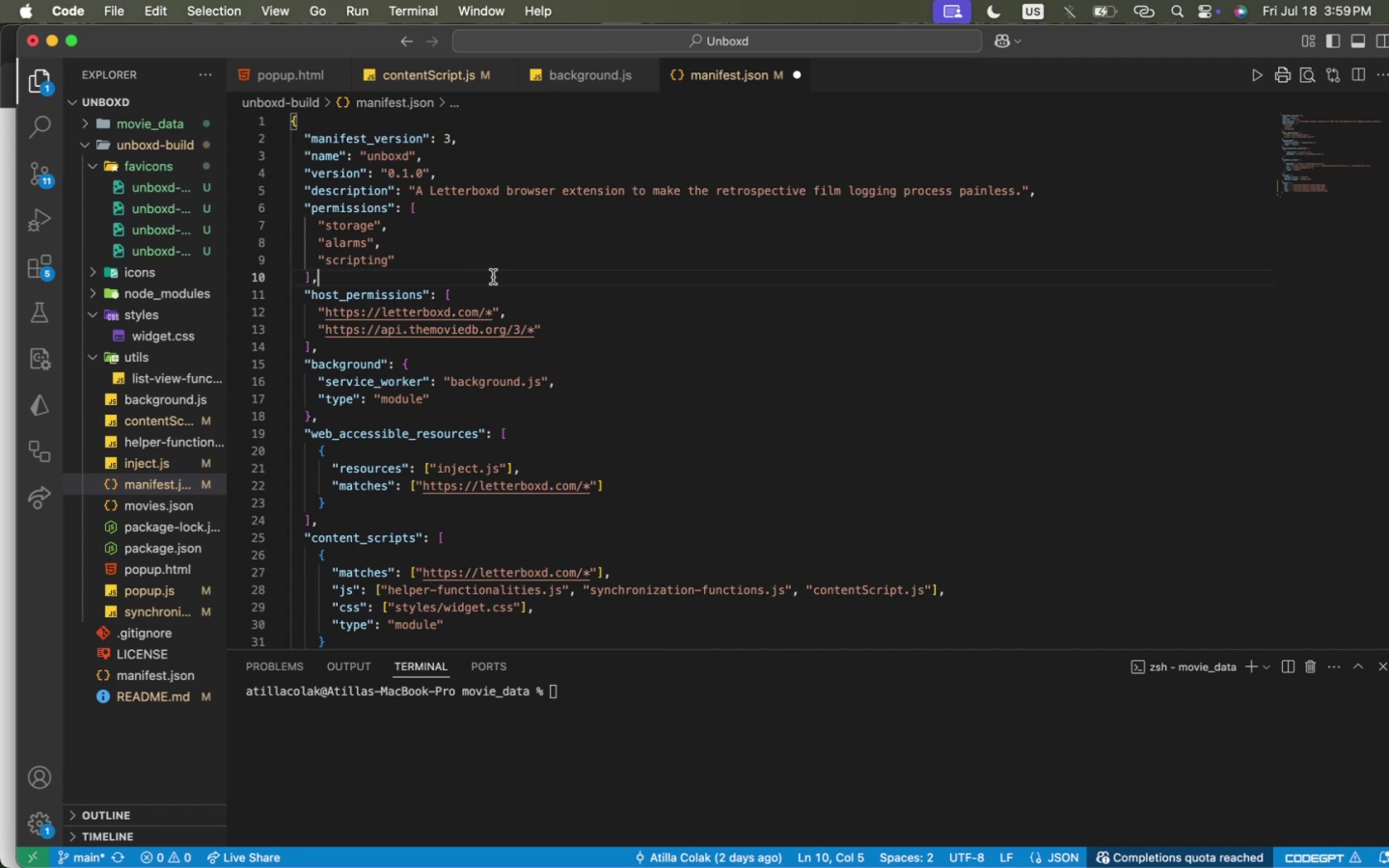 
key(Meta+CommandLeft)
 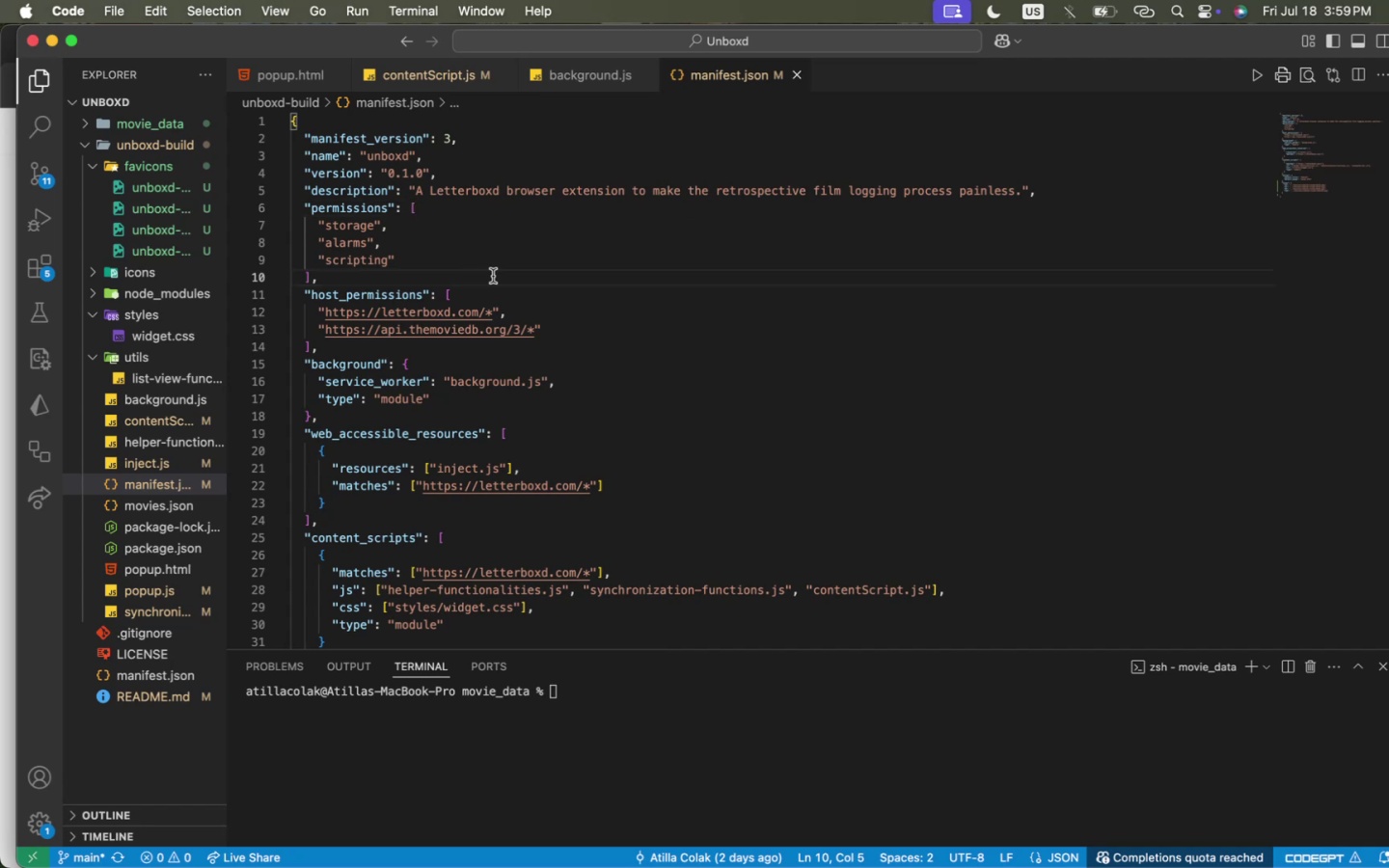 
key(Meta+S)
 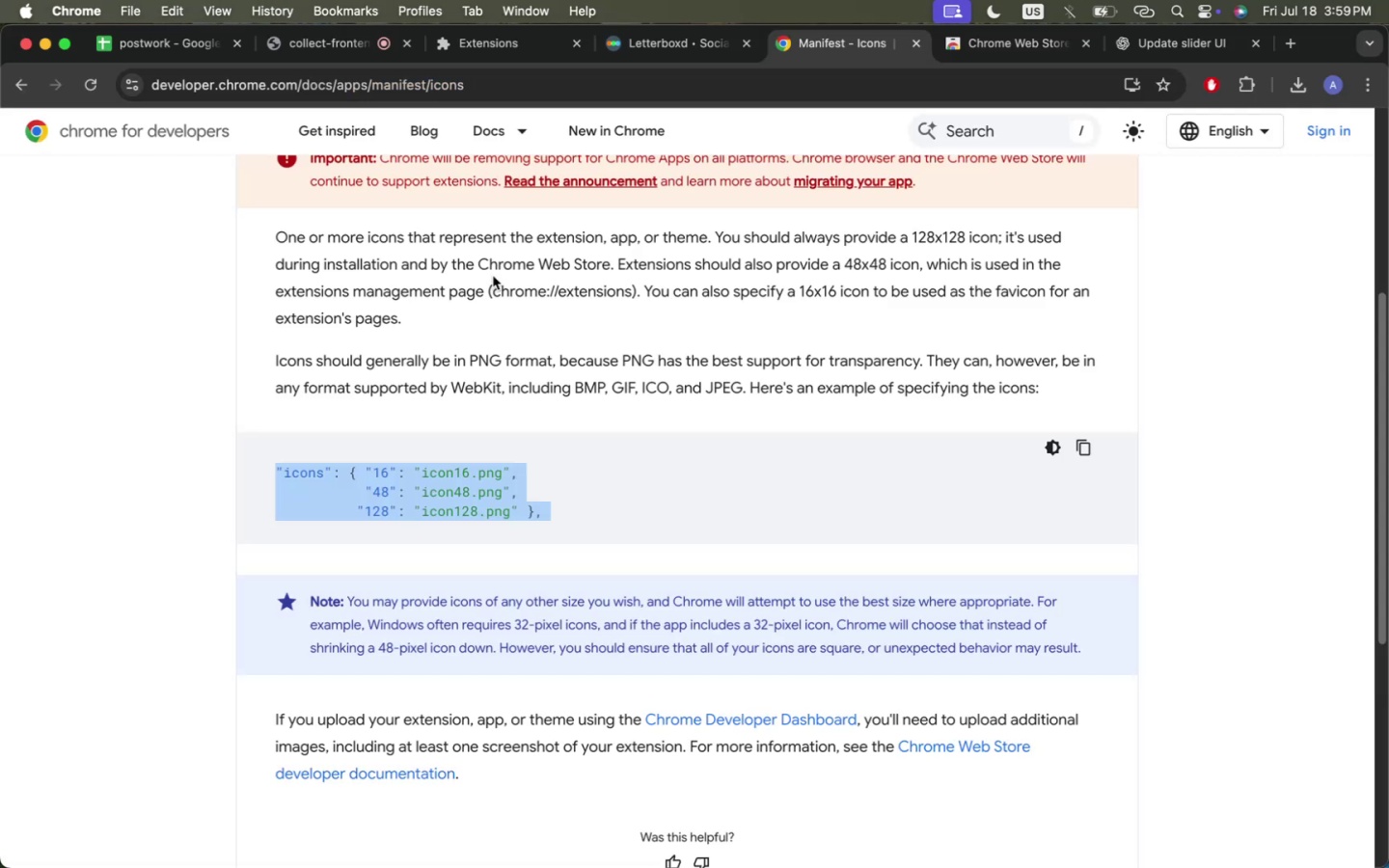 
key(Meta+CommandLeft)
 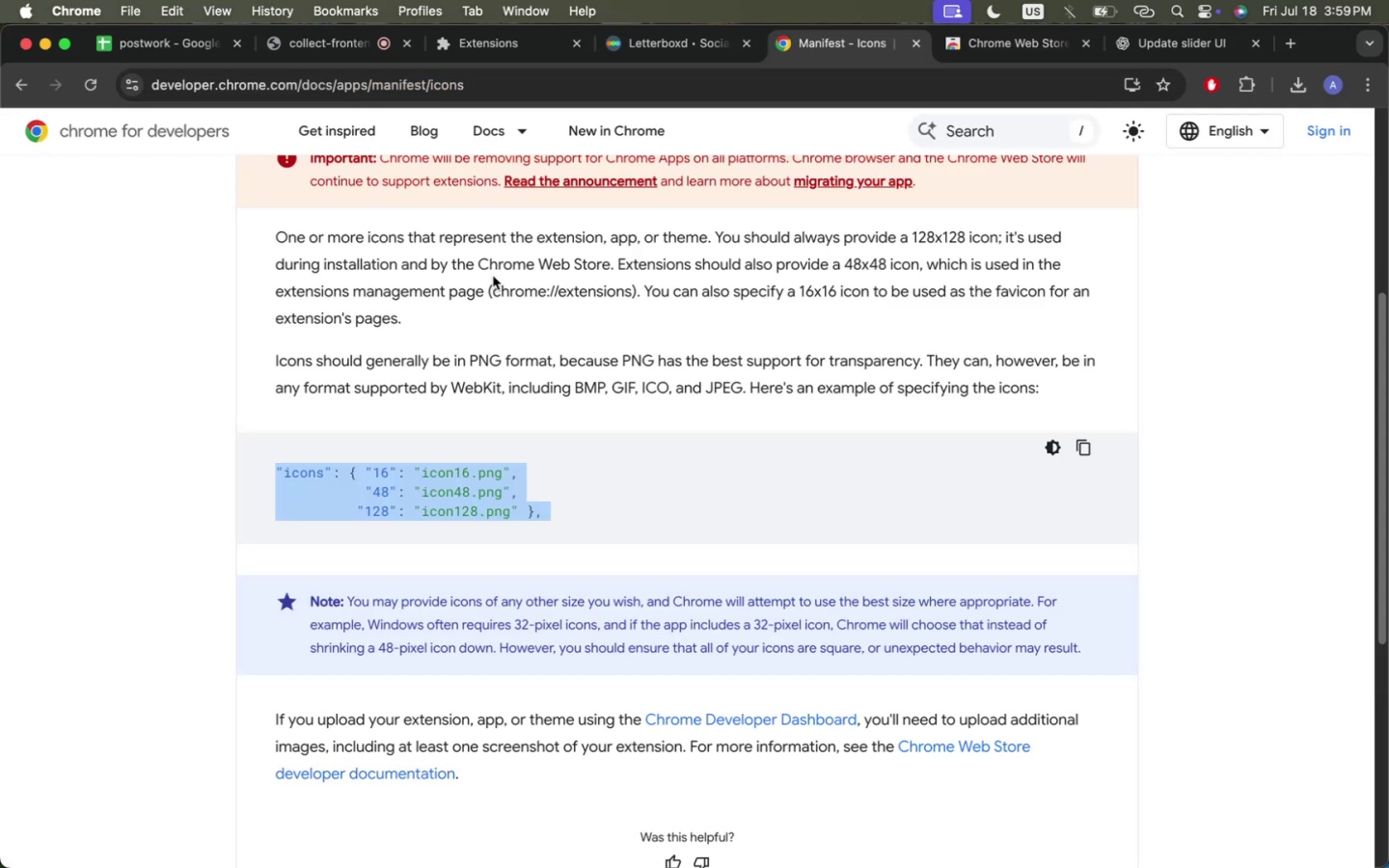 
key(Meta+Tab)
 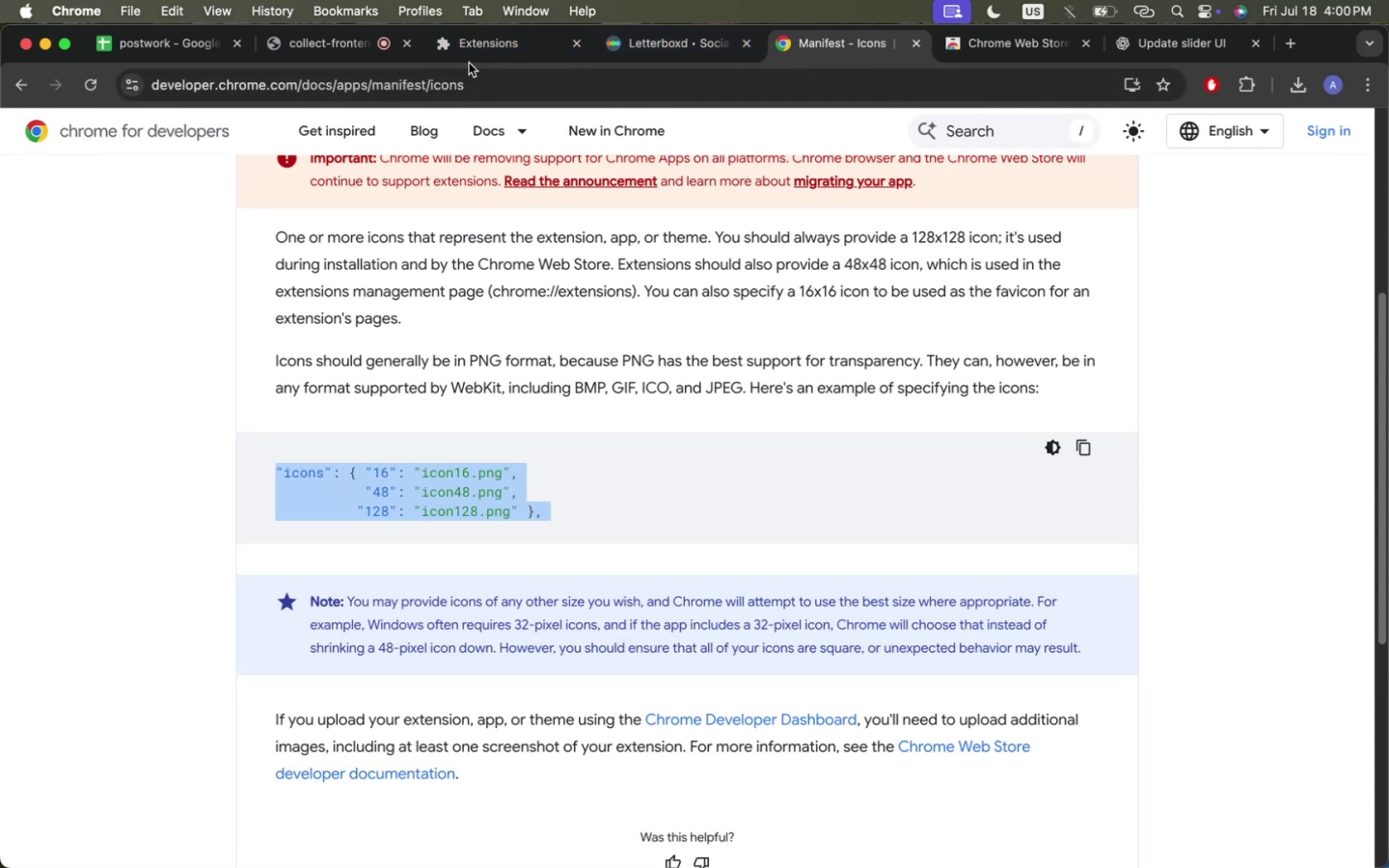 
left_click([472, 53])
 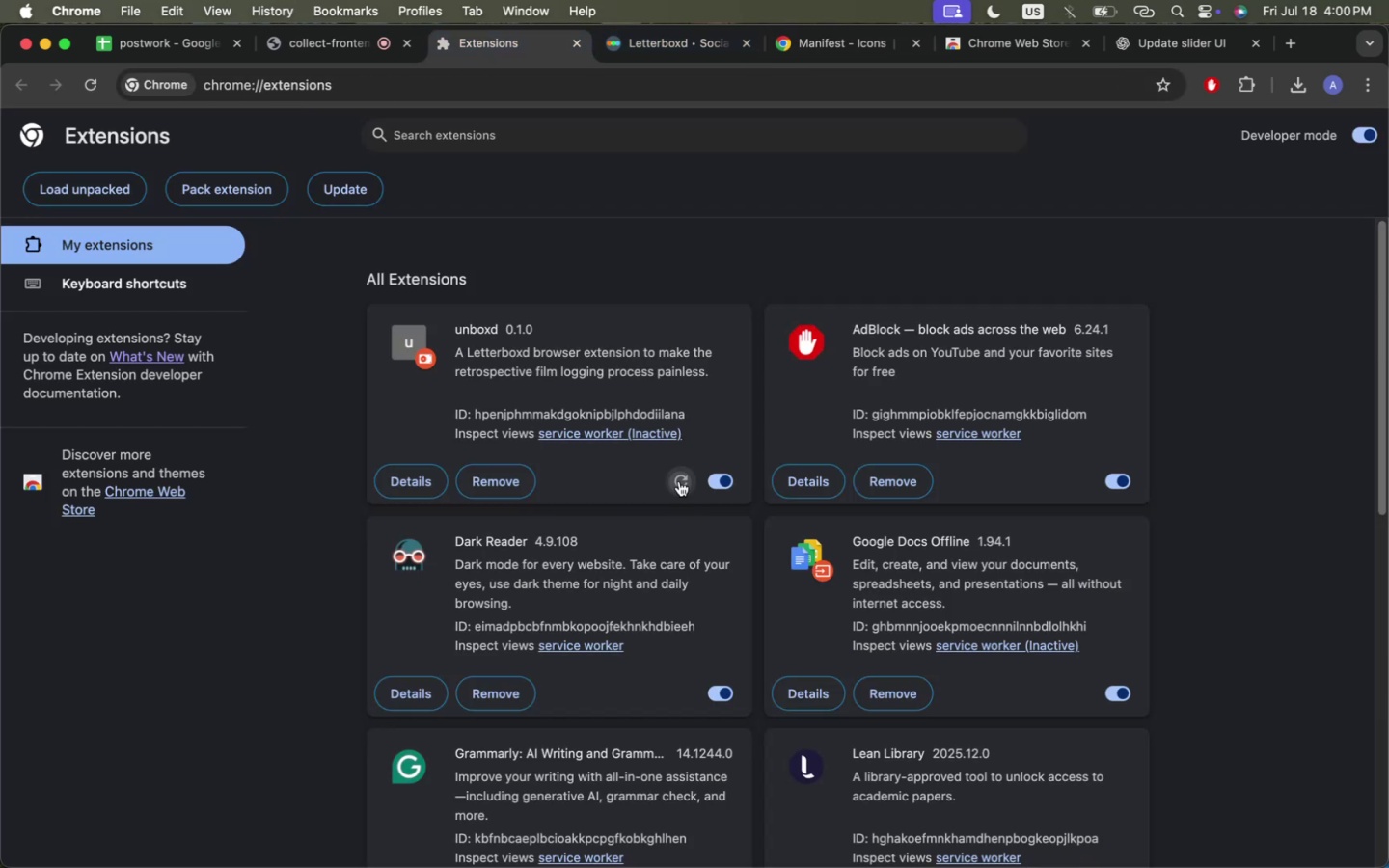 
left_click([679, 481])
 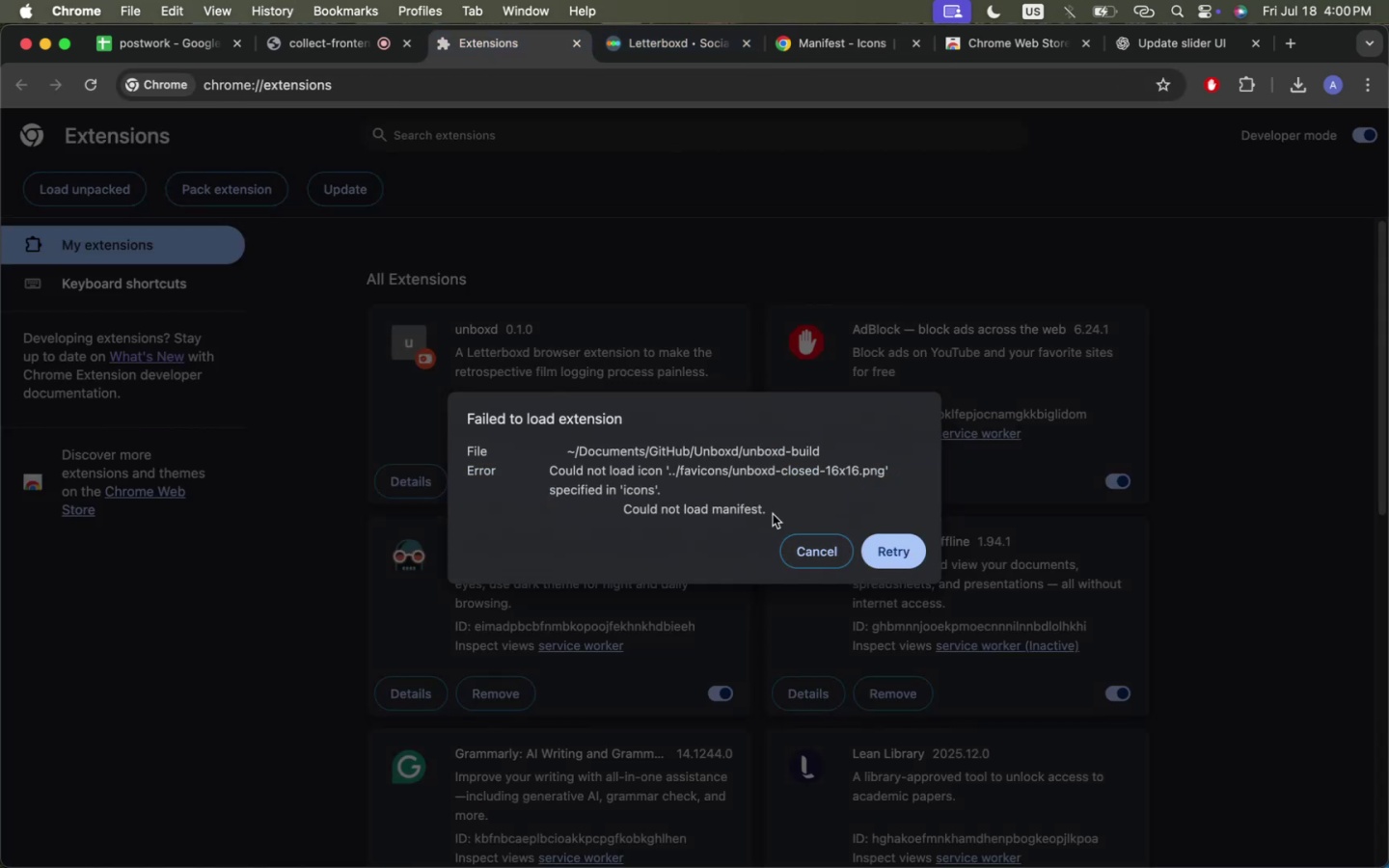 
wait(10.47)
 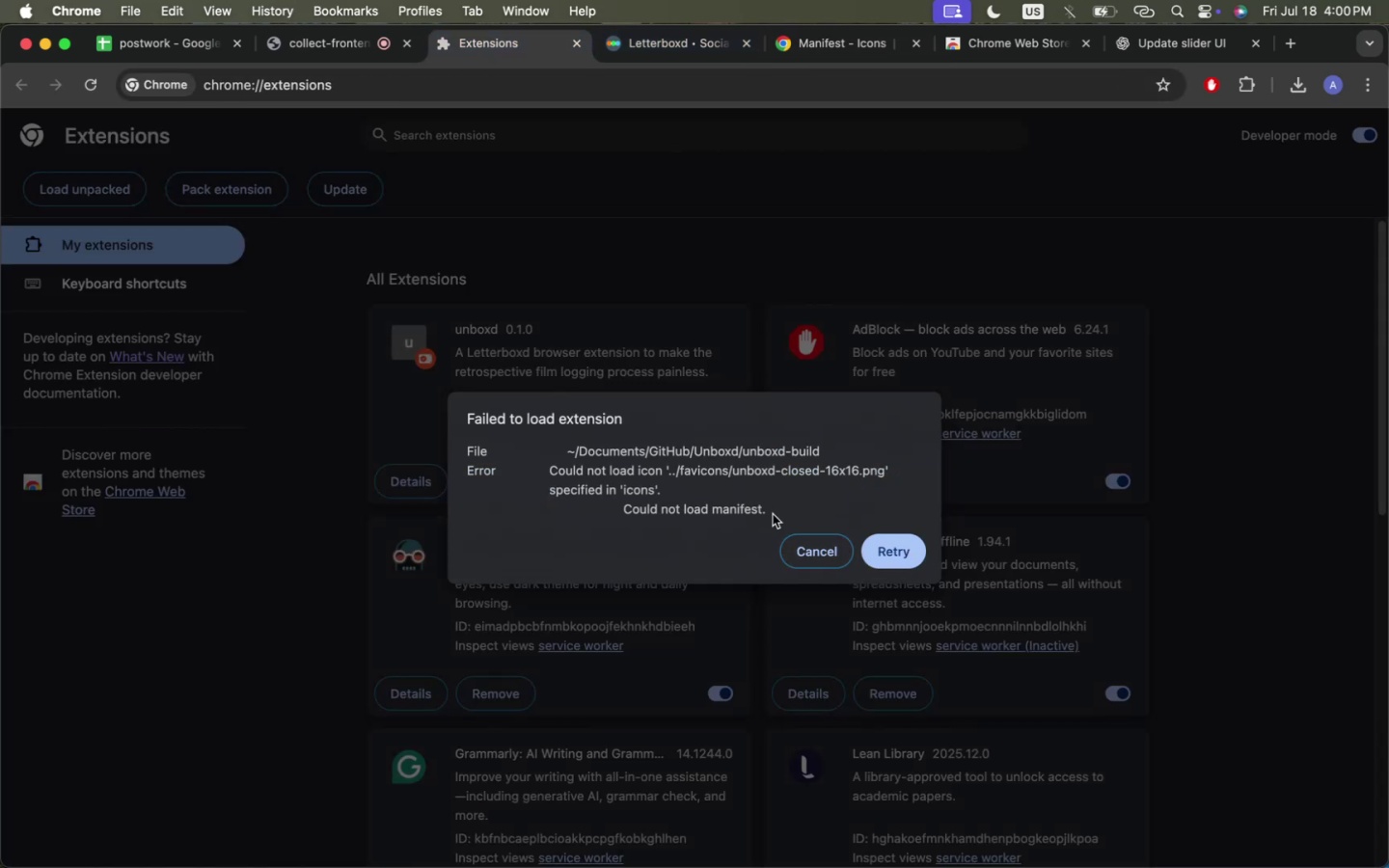 
key(Meta+CommandLeft)
 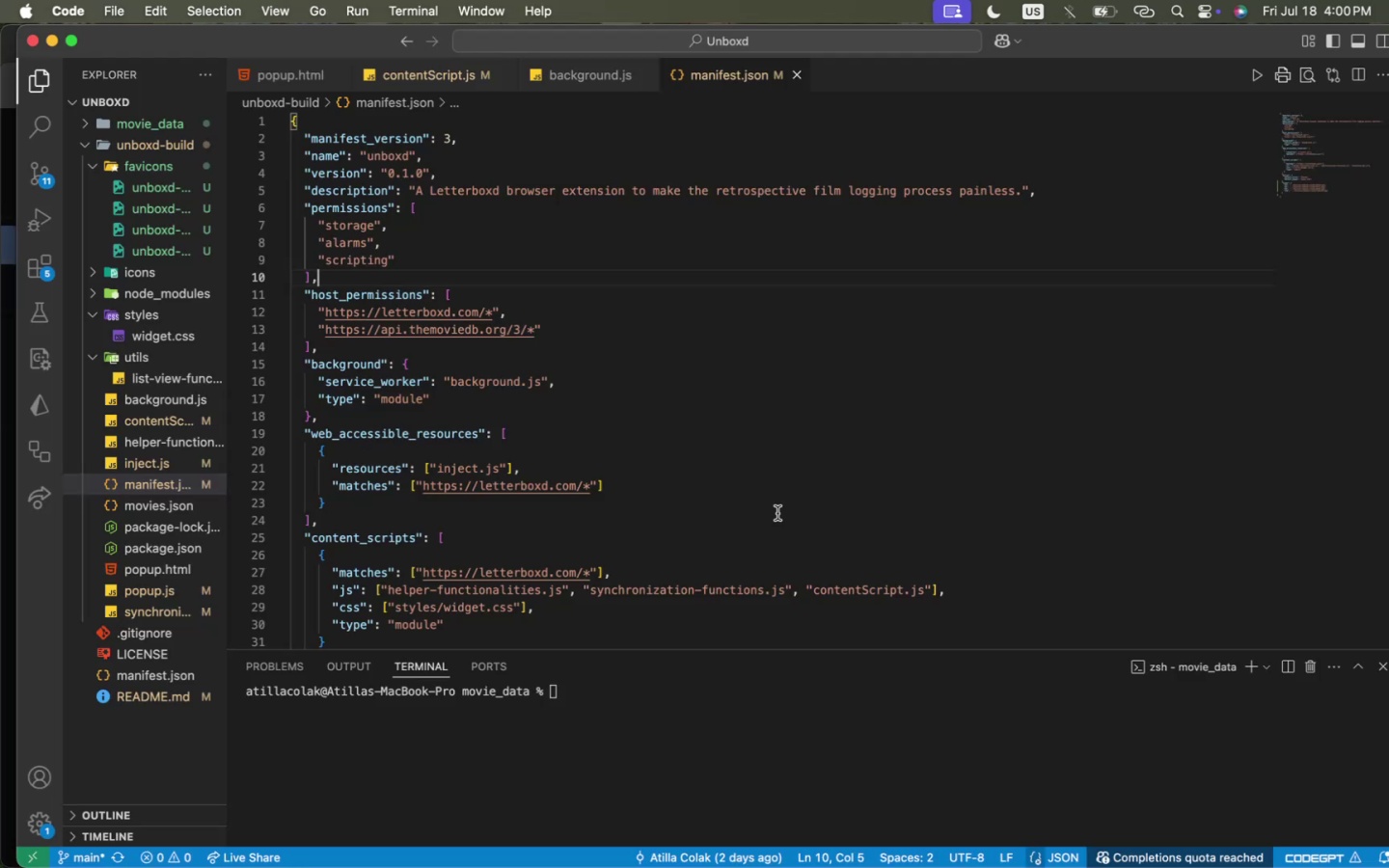 
key(Meta+Tab)
 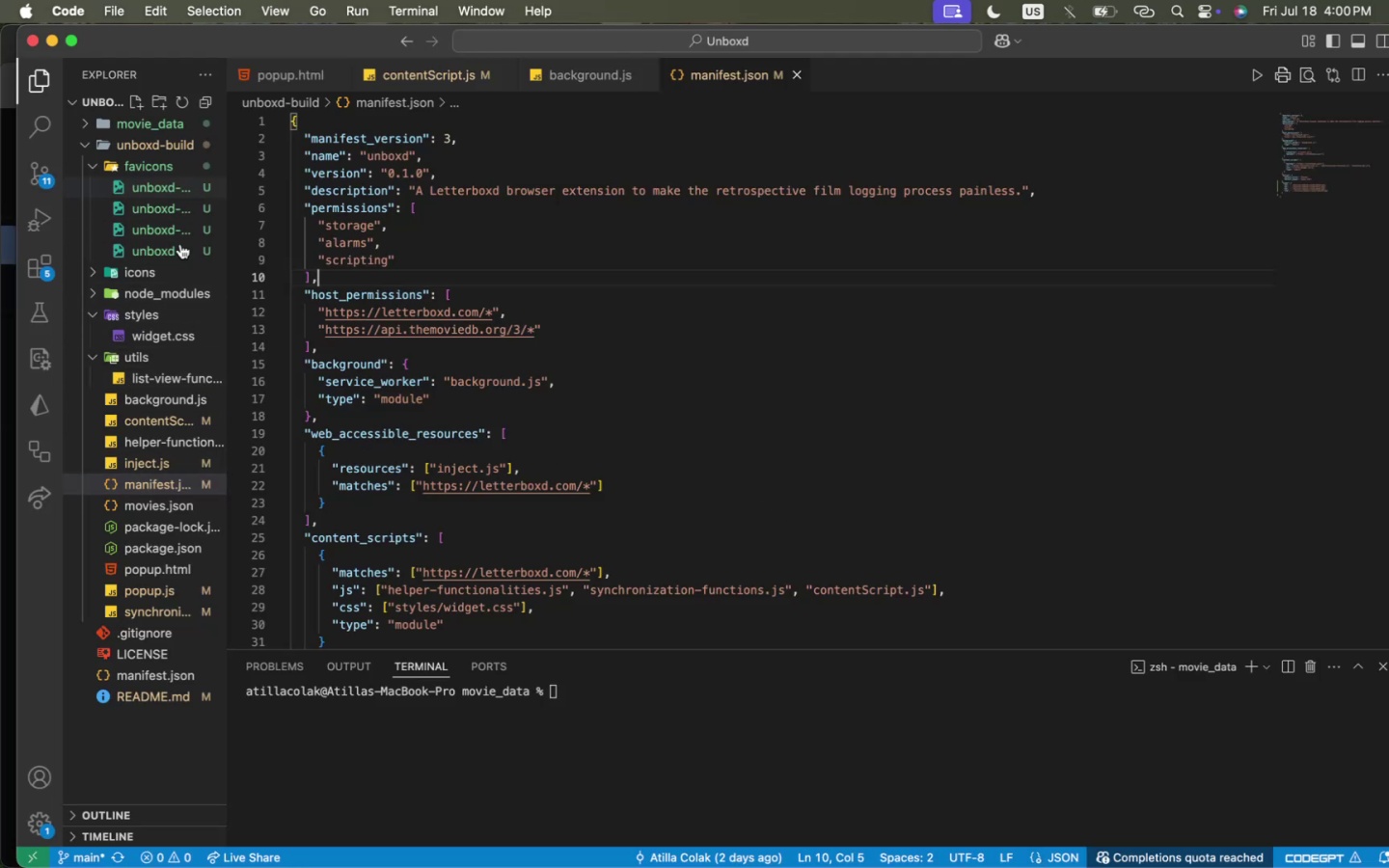 
scroll: coordinate [451, 585], scroll_direction: down, amount: 2.0
 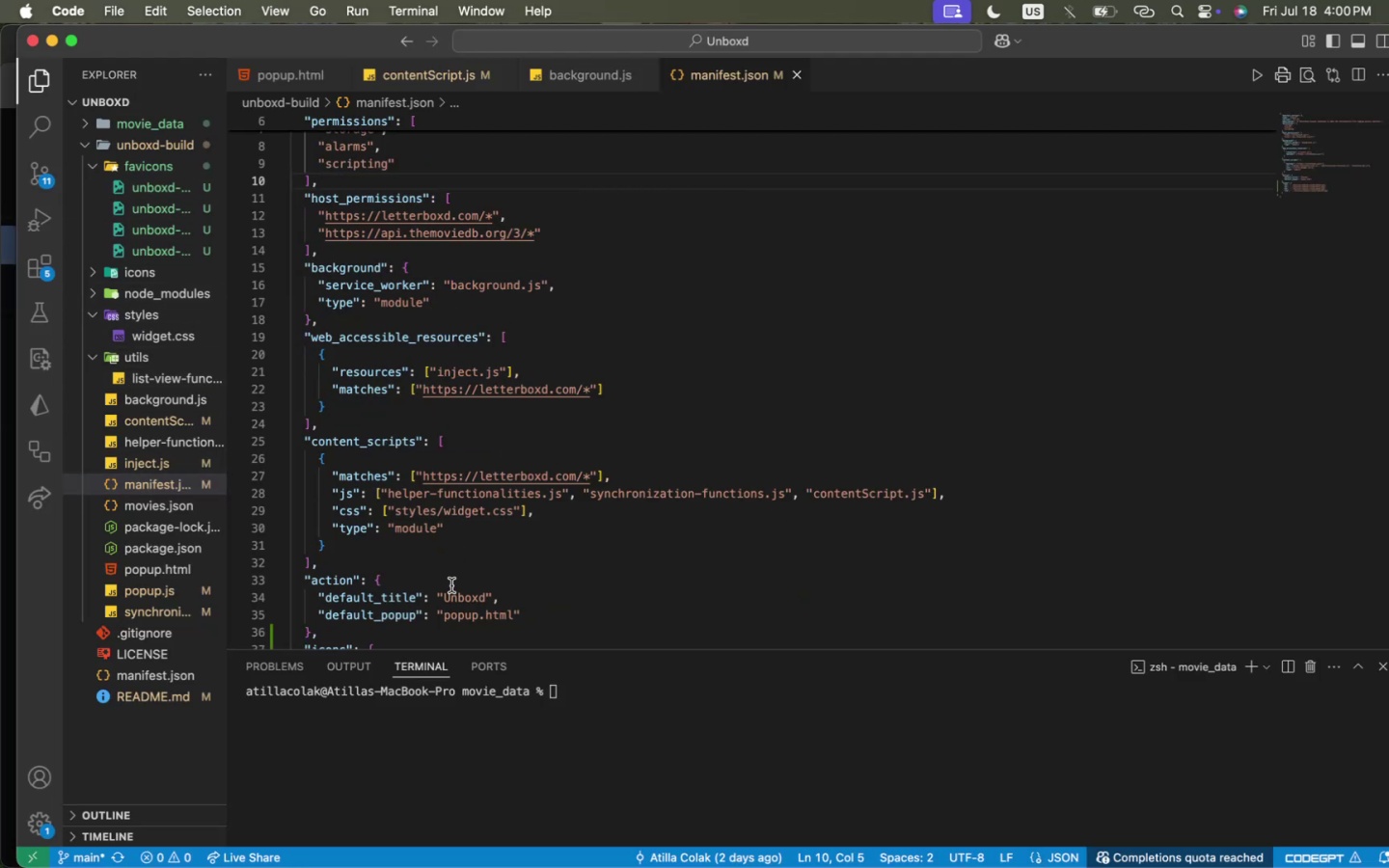 
key(Meta+CommandLeft)
 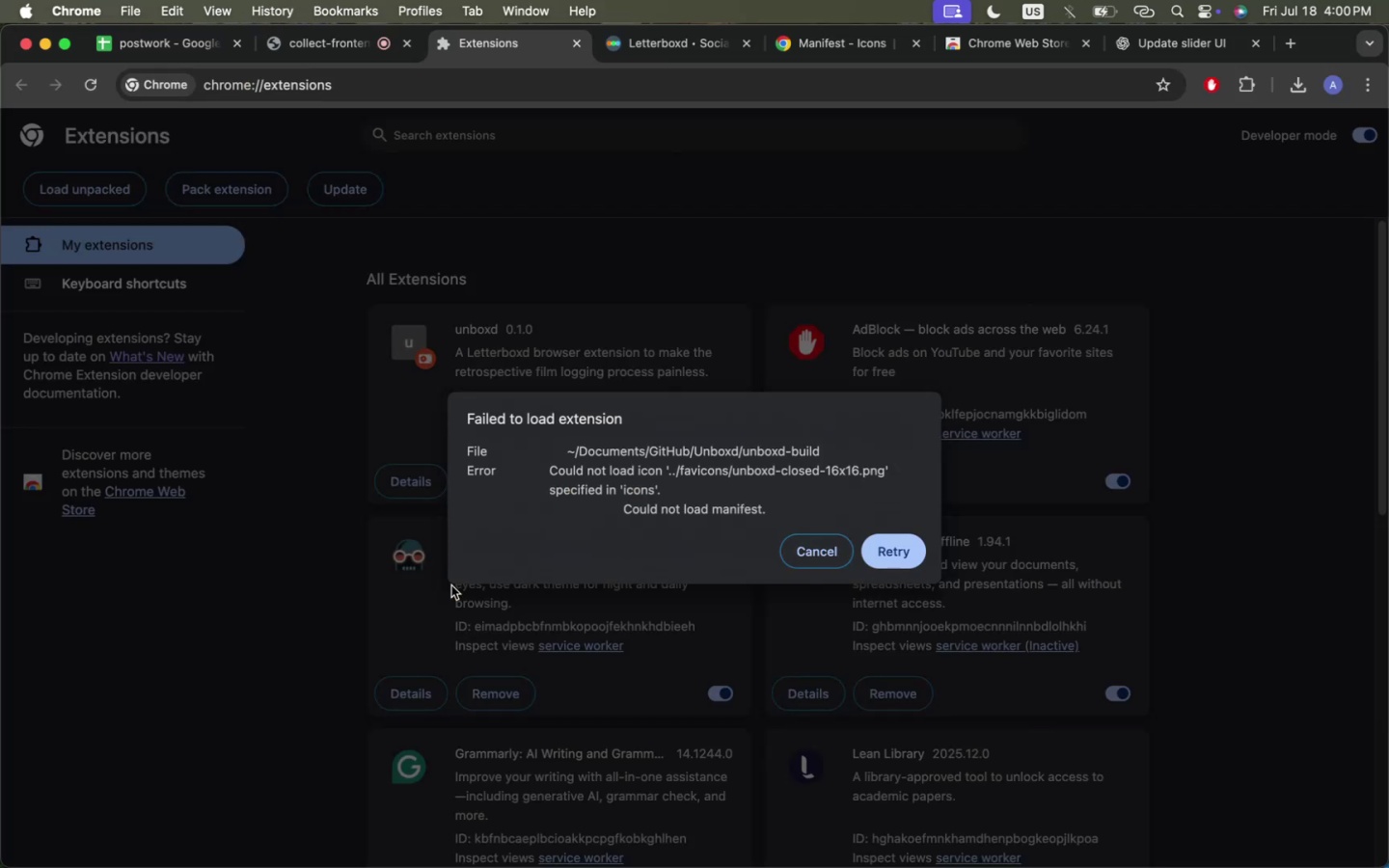 
key(Meta+Tab)
 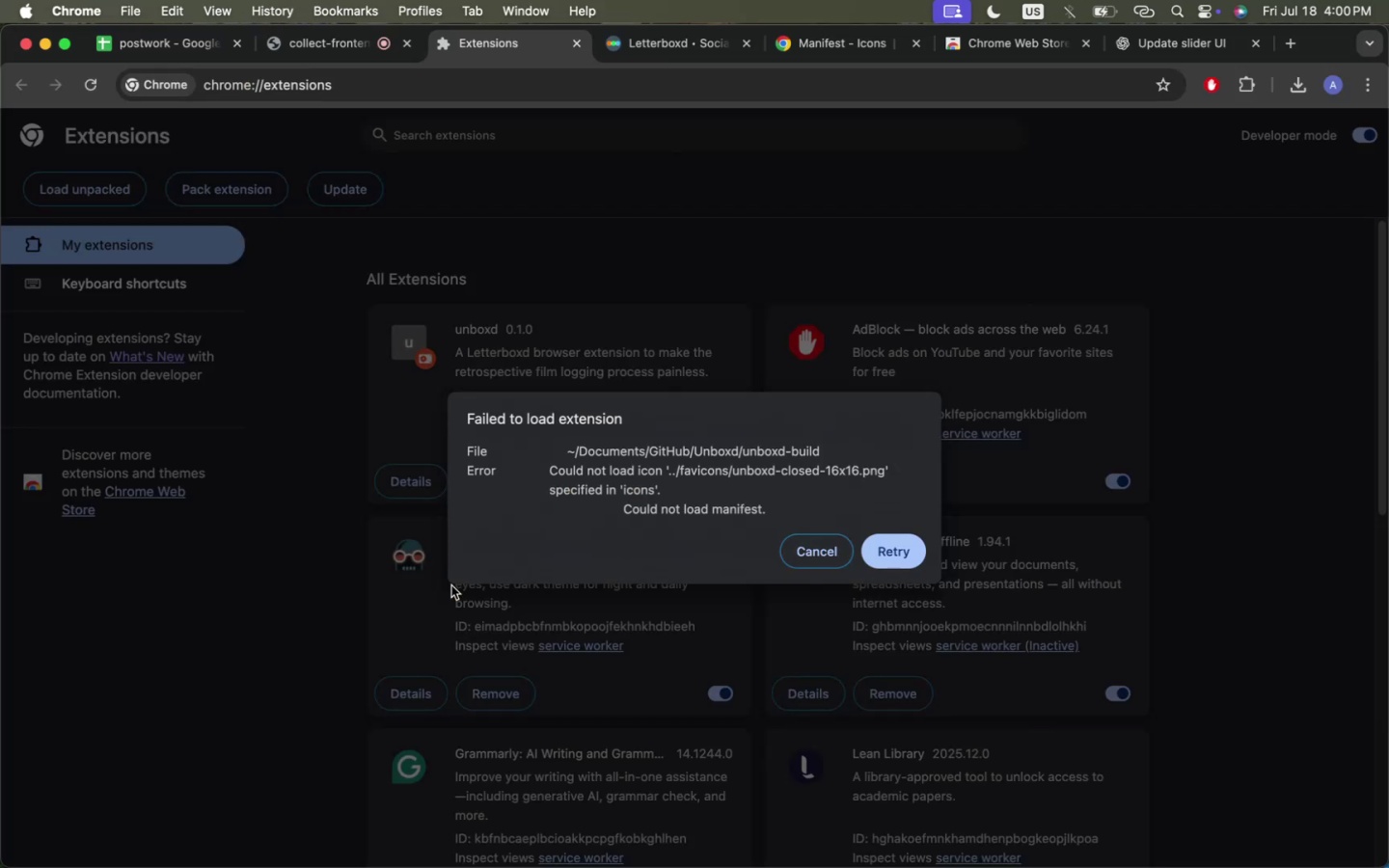 
key(Meta+CommandLeft)
 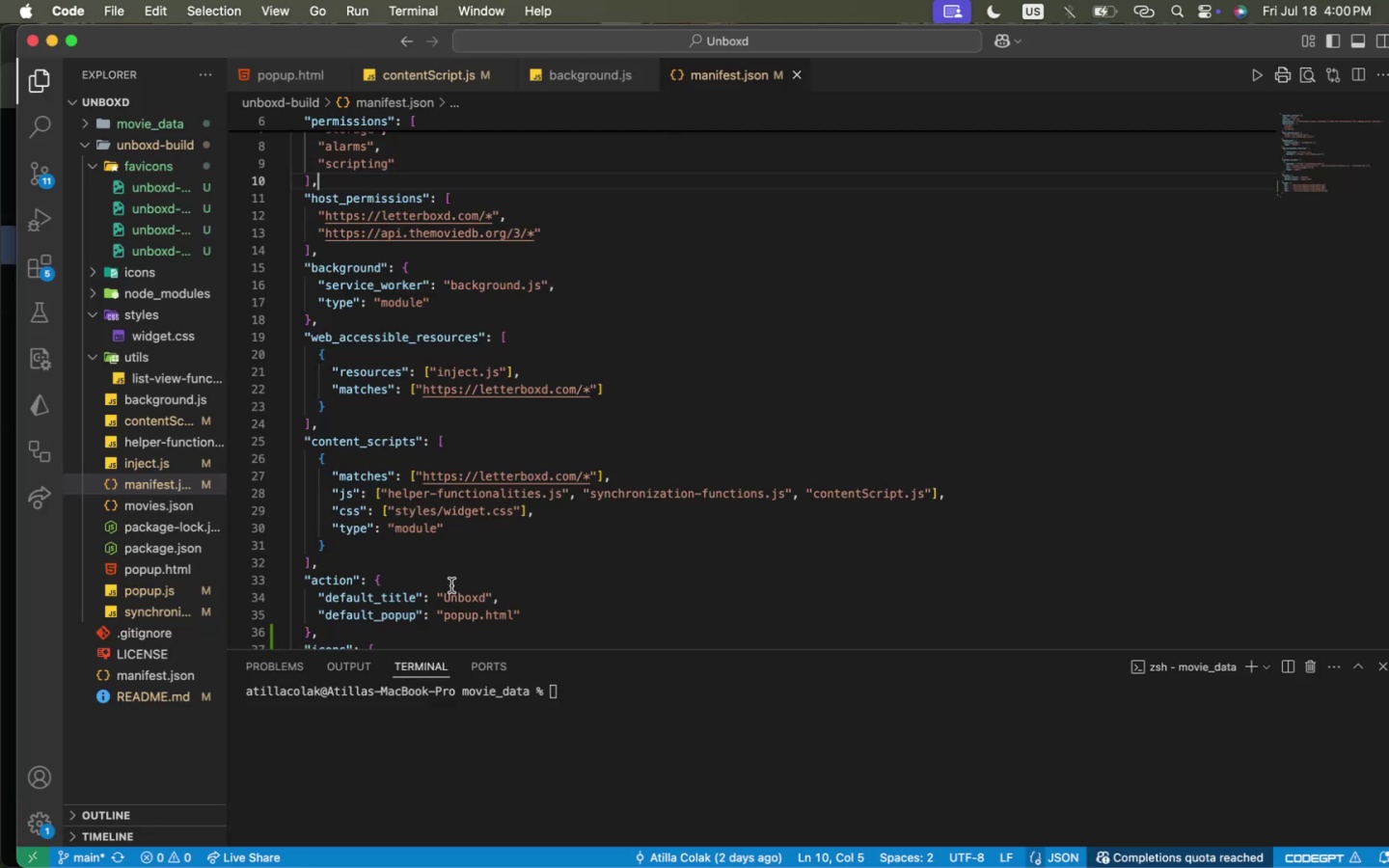 
key(Meta+Tab)
 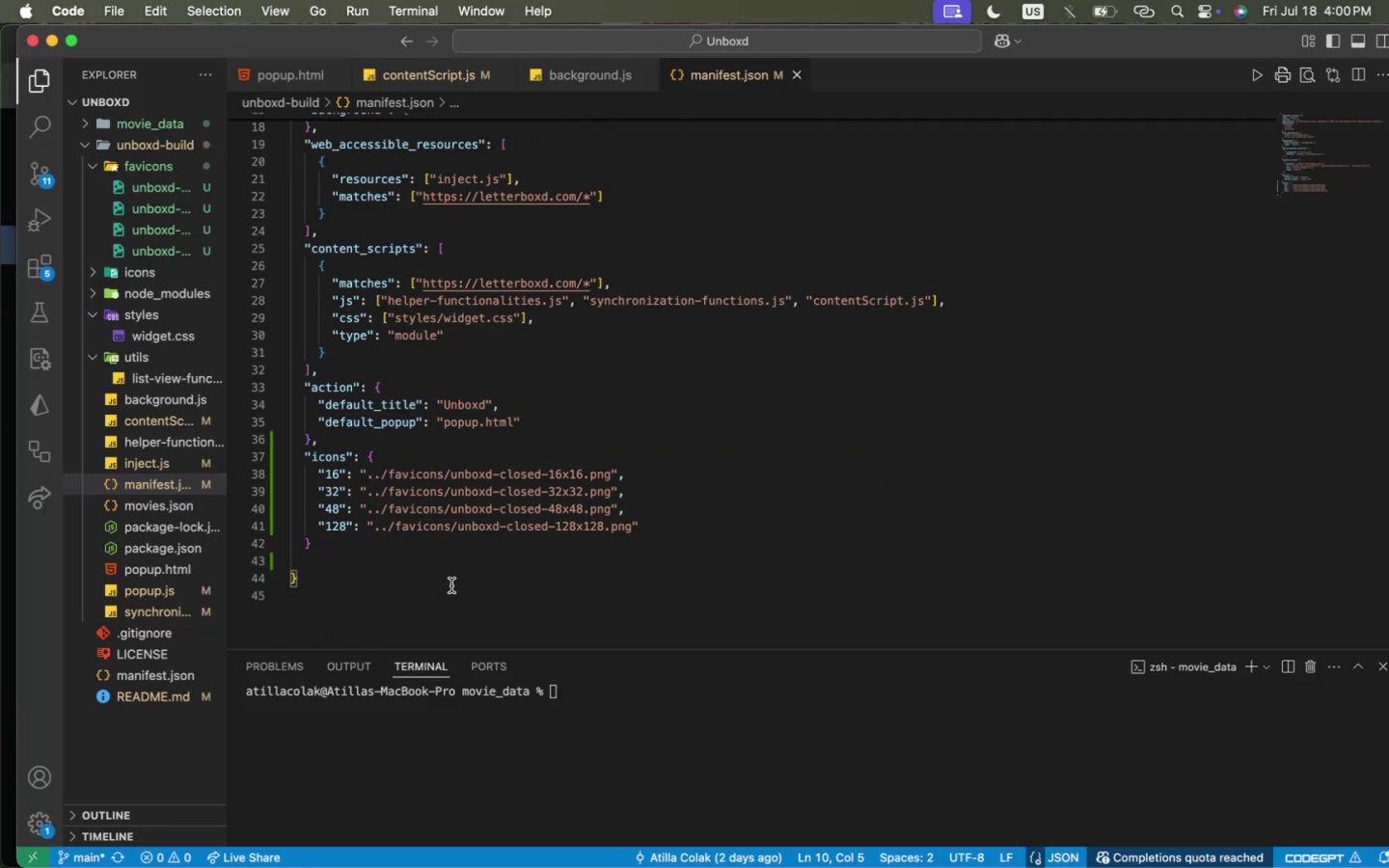 
scroll: coordinate [451, 585], scroll_direction: down, amount: 5.0
 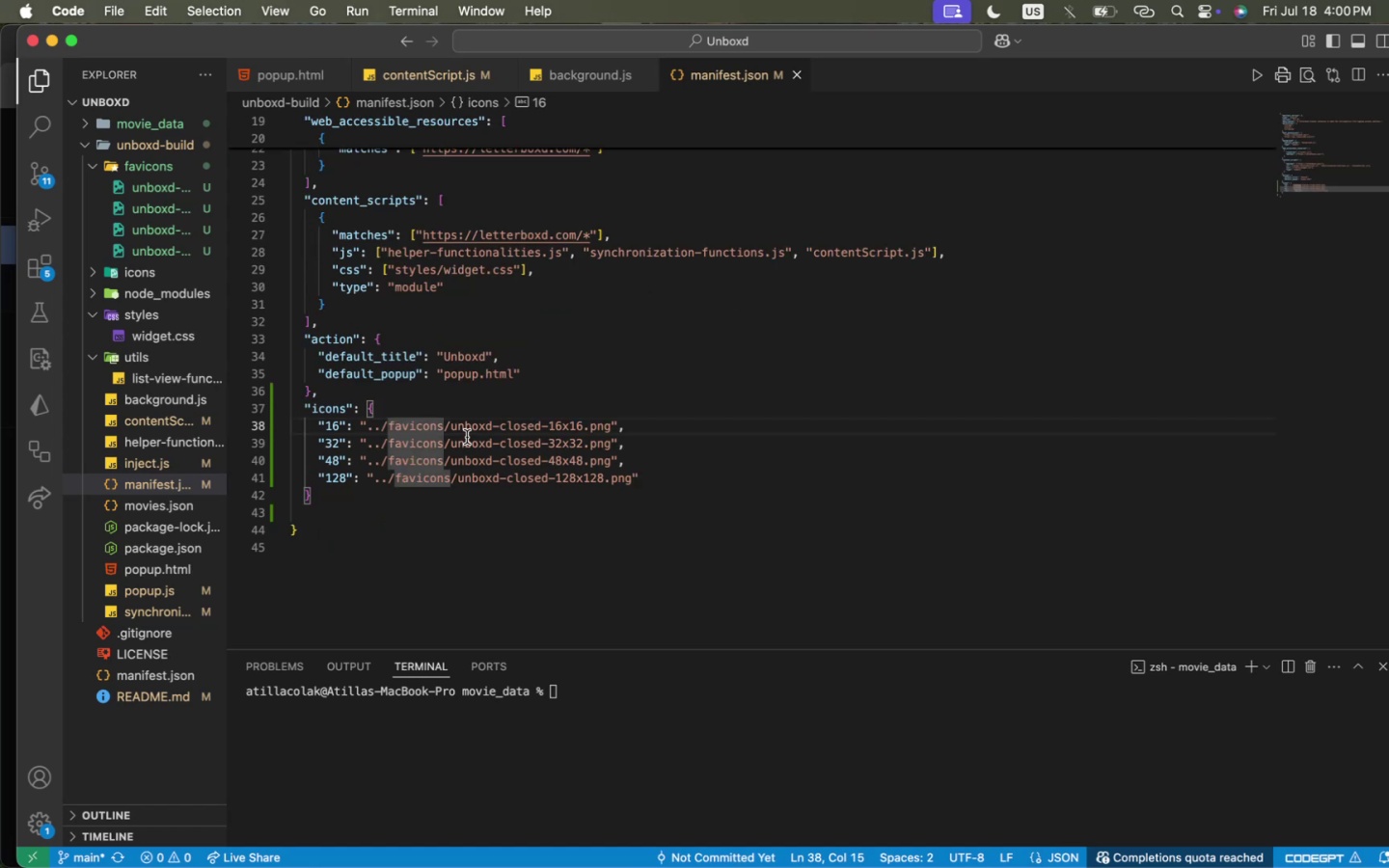 
key(ArrowLeft)
 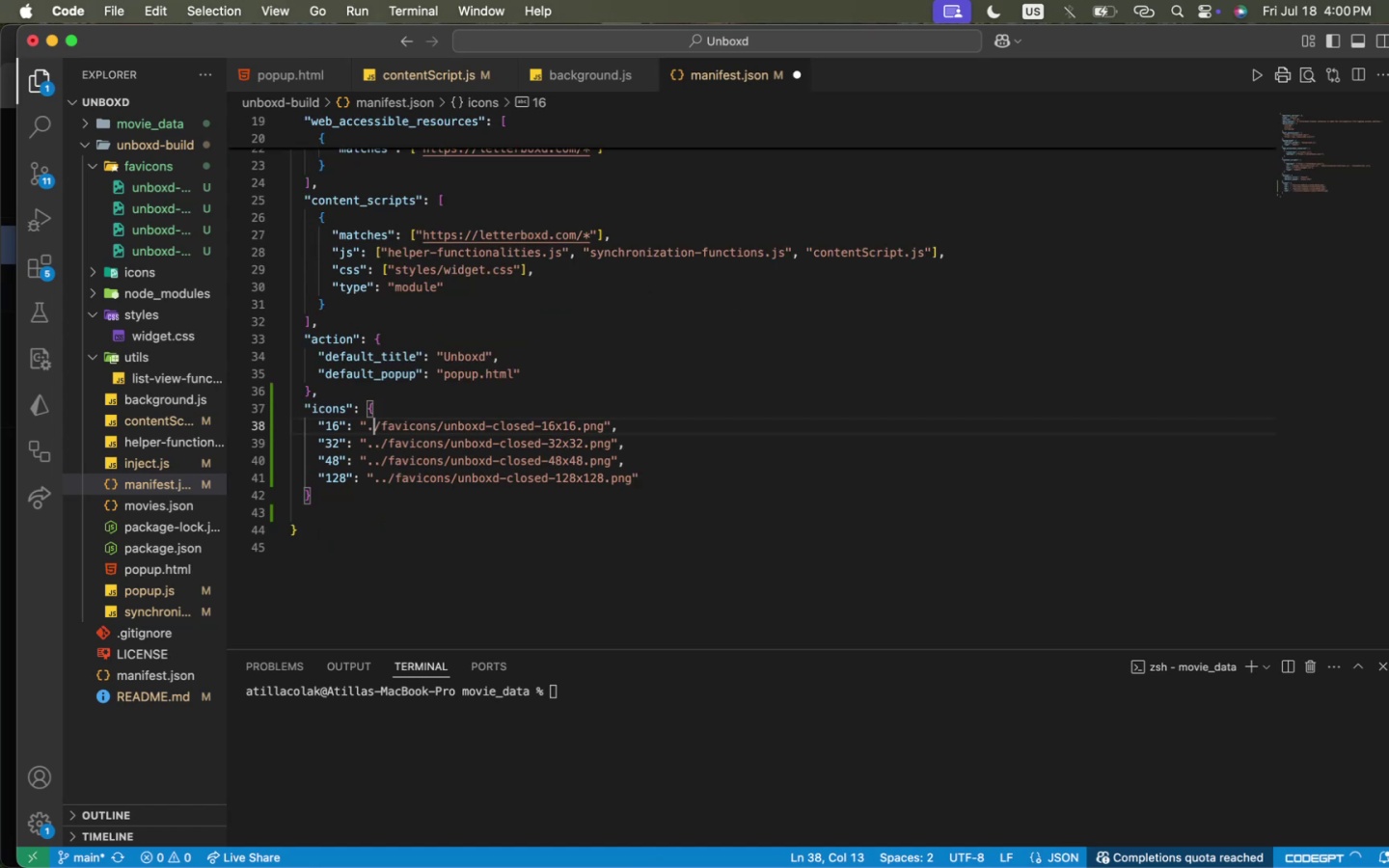 
key(Backspace)
 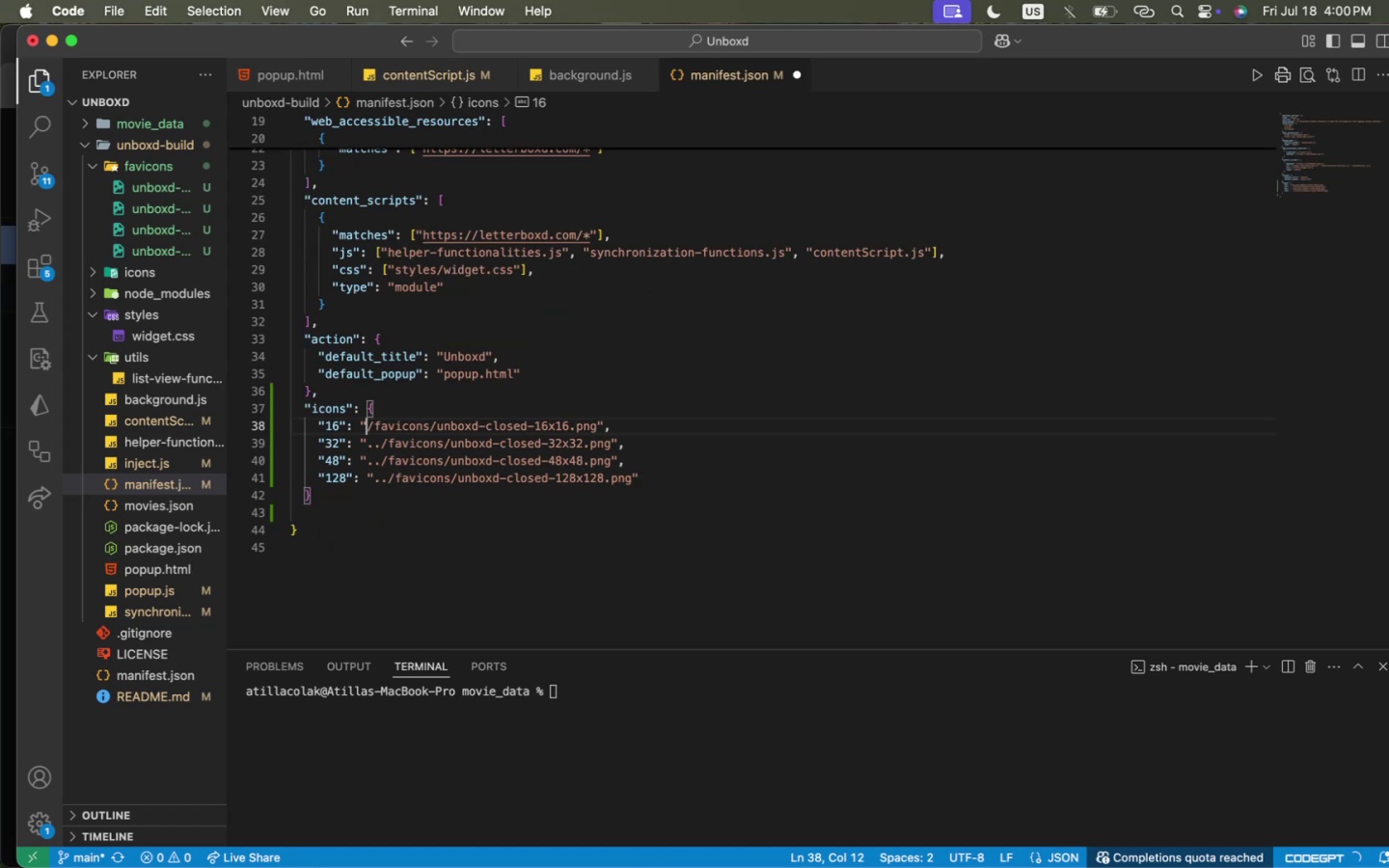 
key(Backspace)
 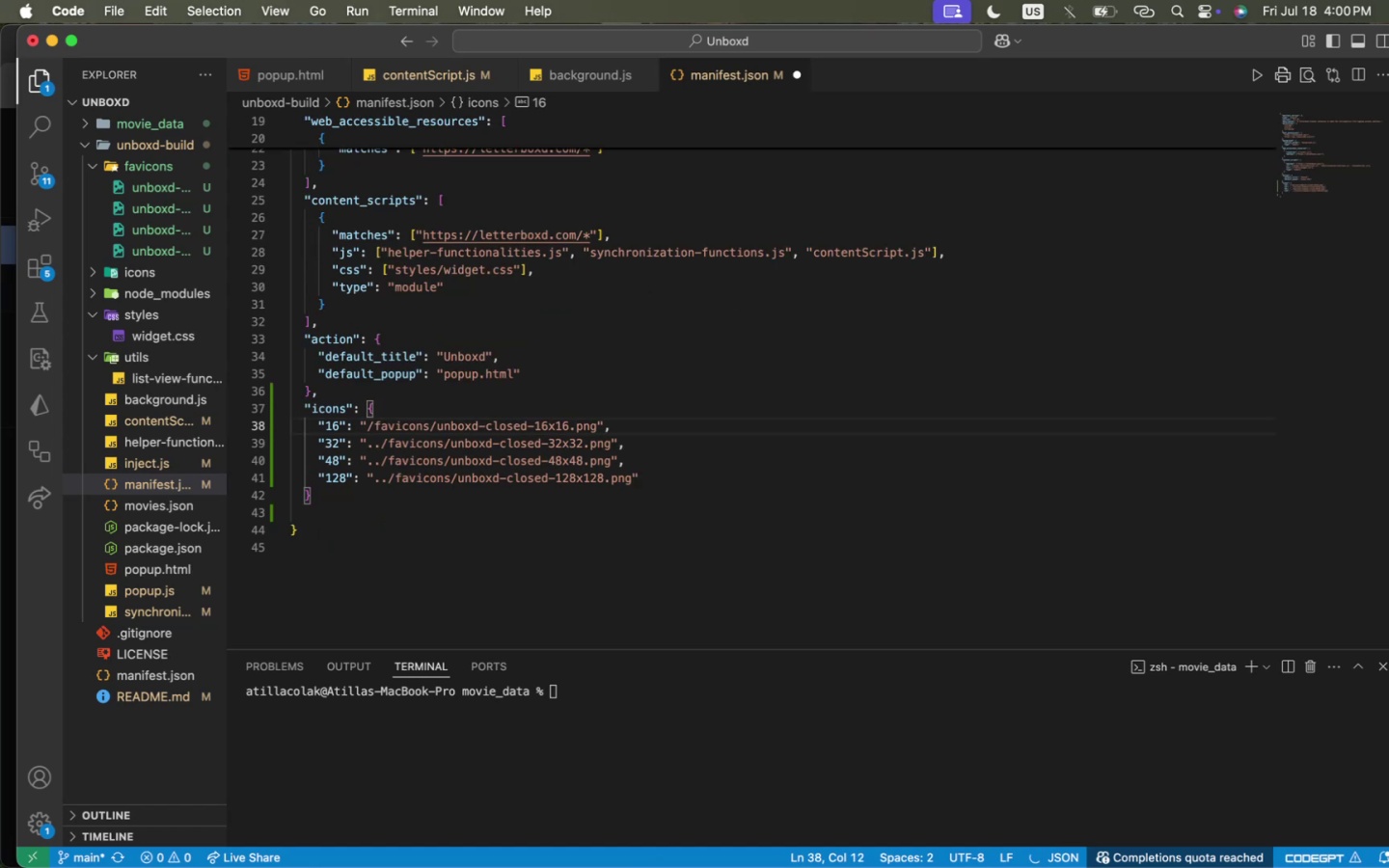 
key(Meta+CommandLeft)
 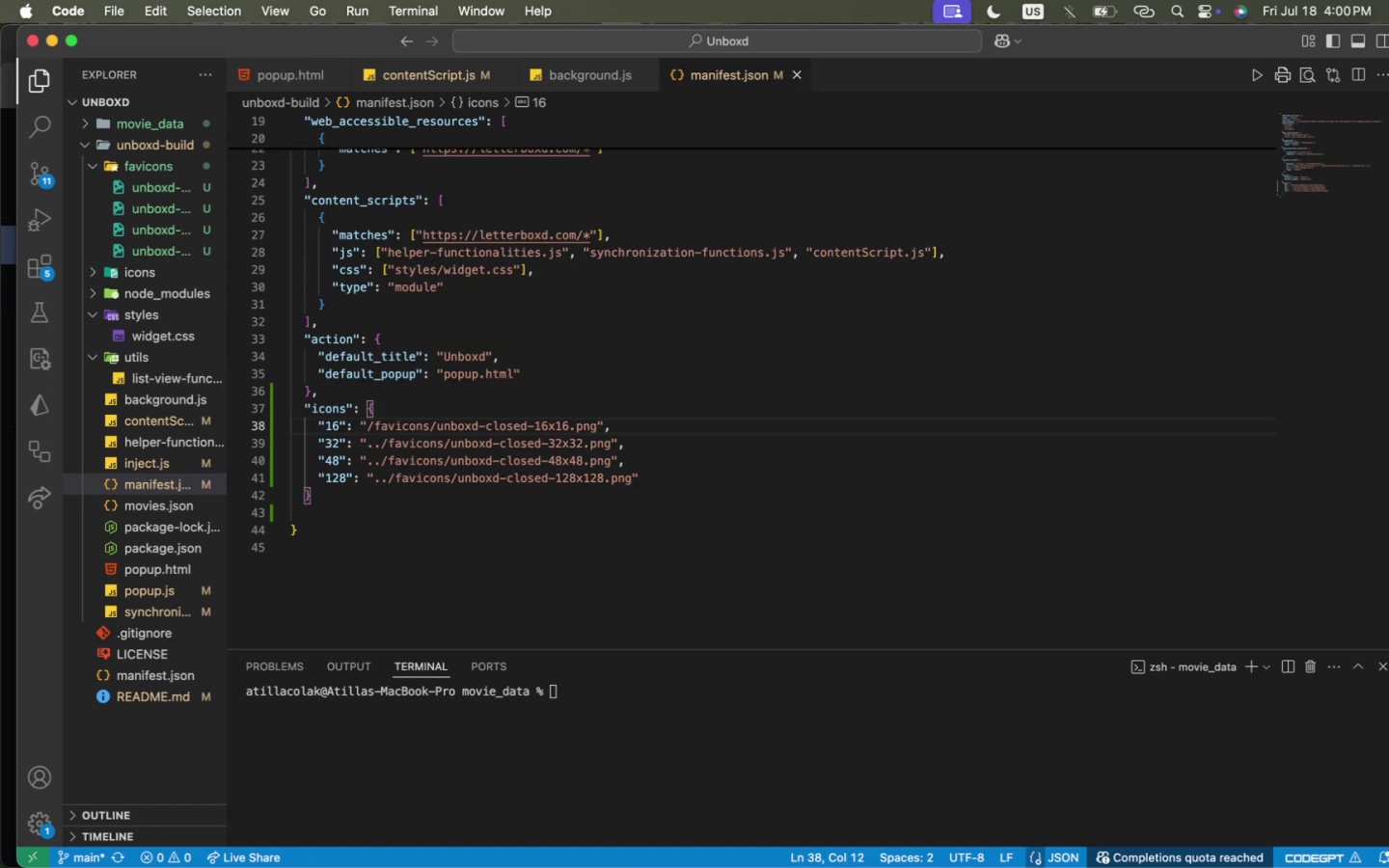 
key(Meta+S)
 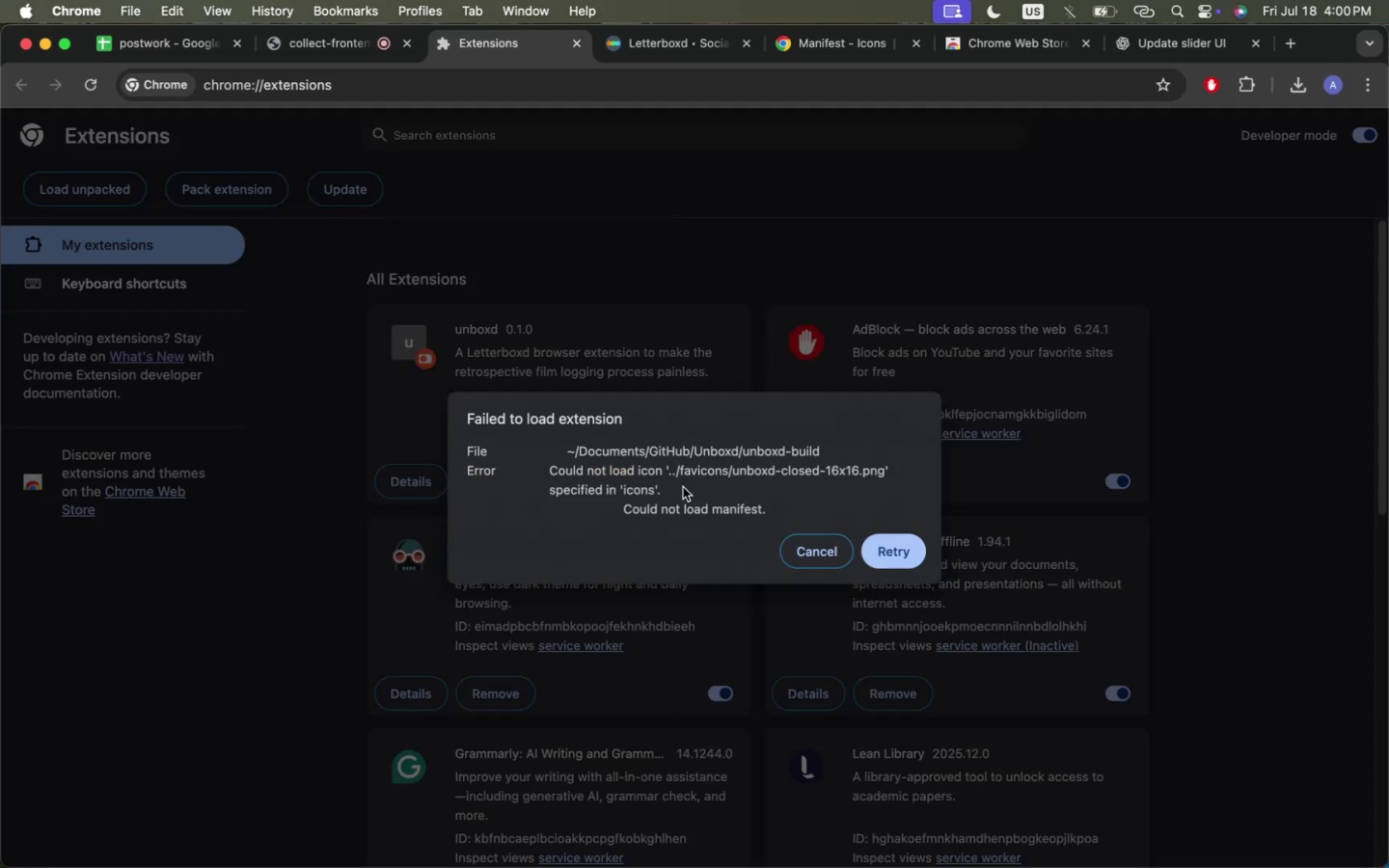 
key(Meta+CommandLeft)
 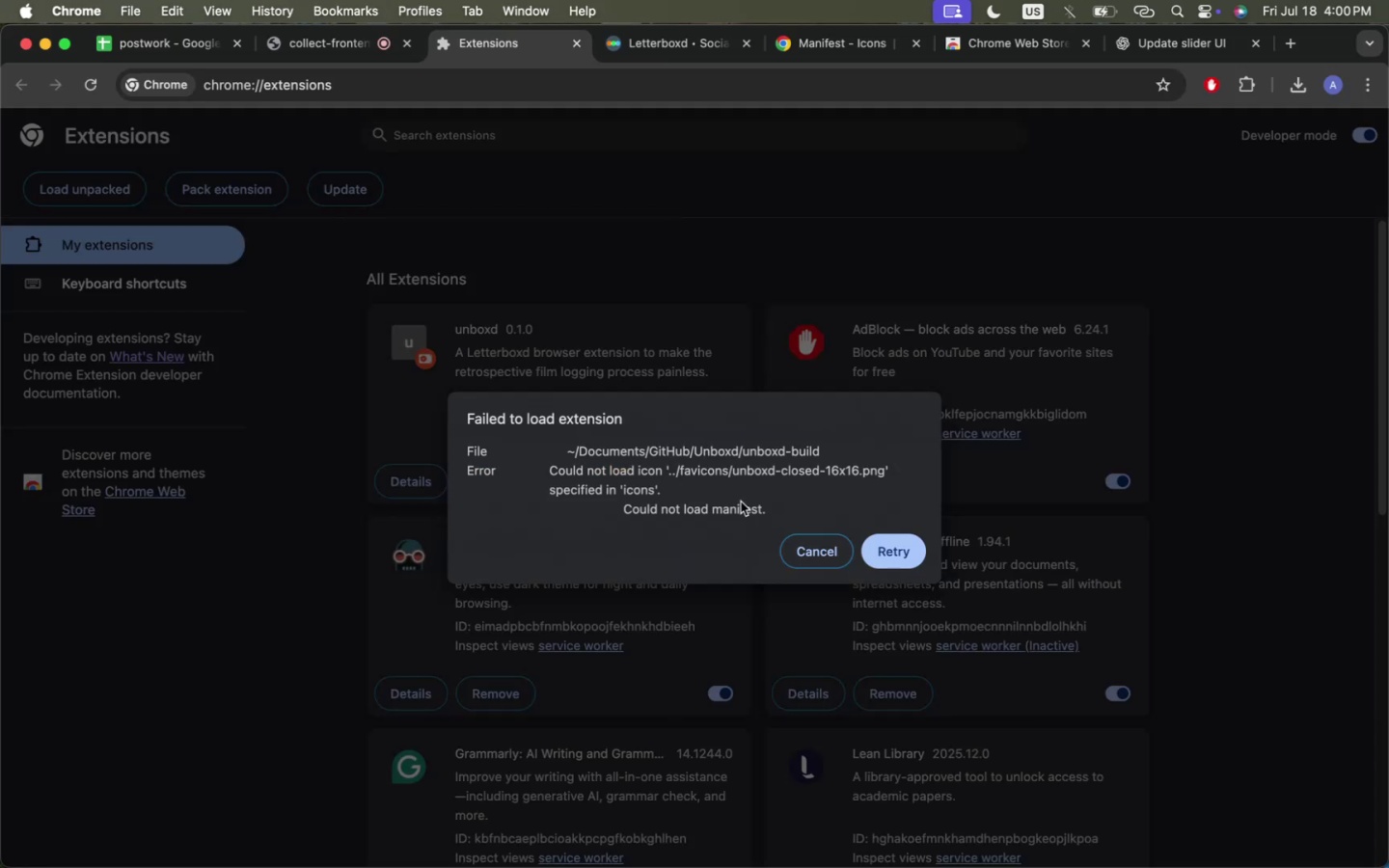 
key(Meta+Tab)
 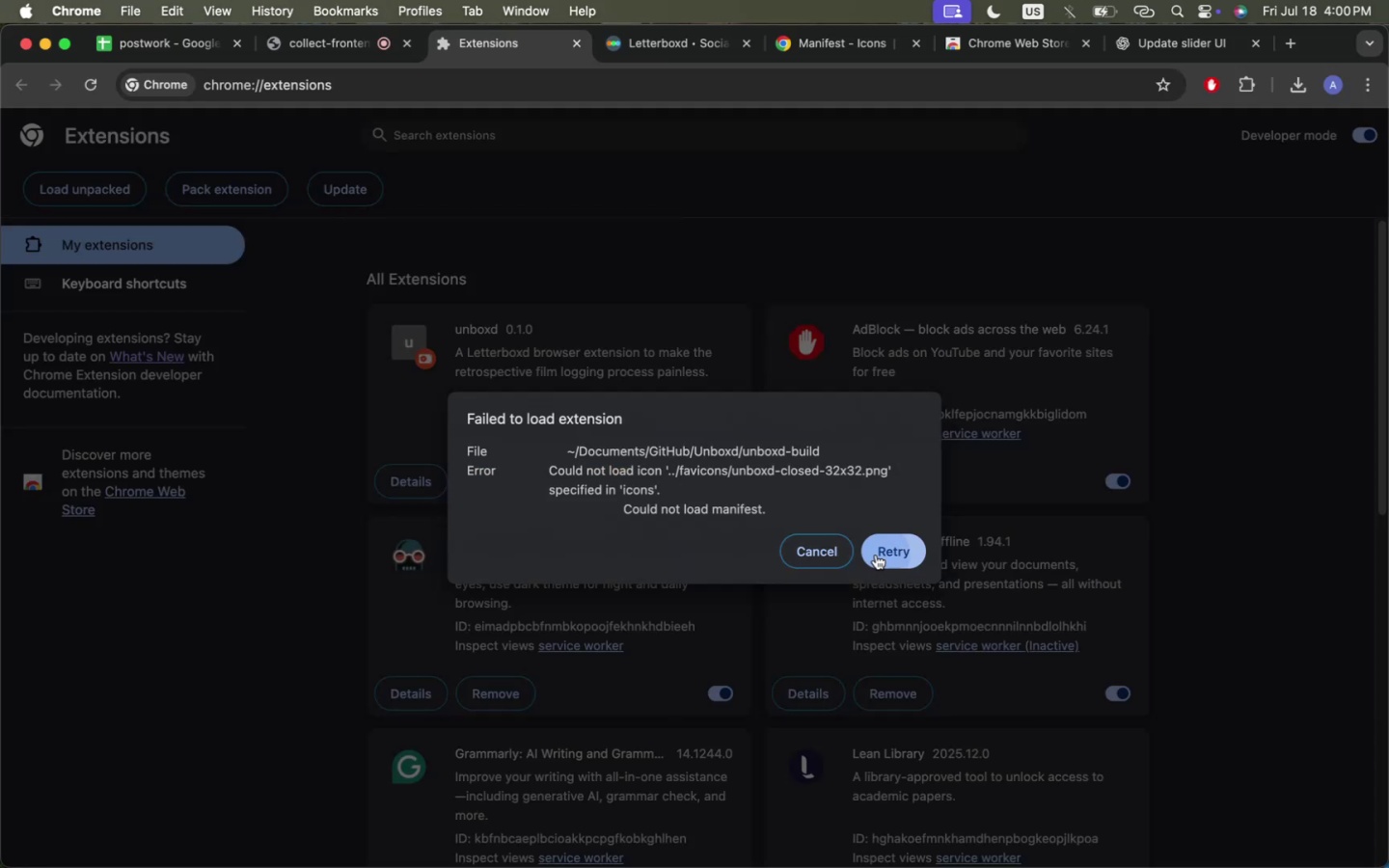 
left_click([876, 555])
 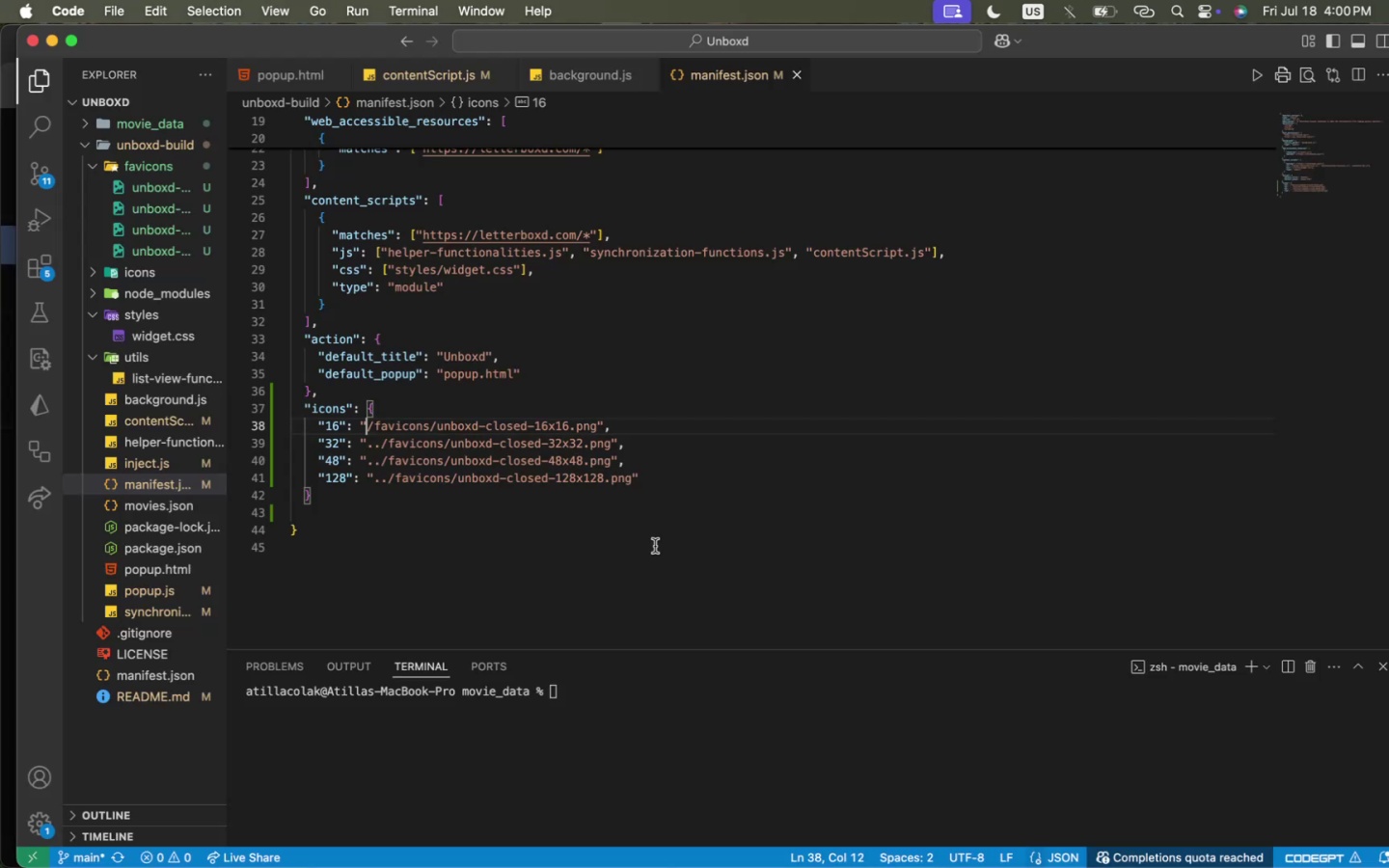 
key(Meta+CommandLeft)
 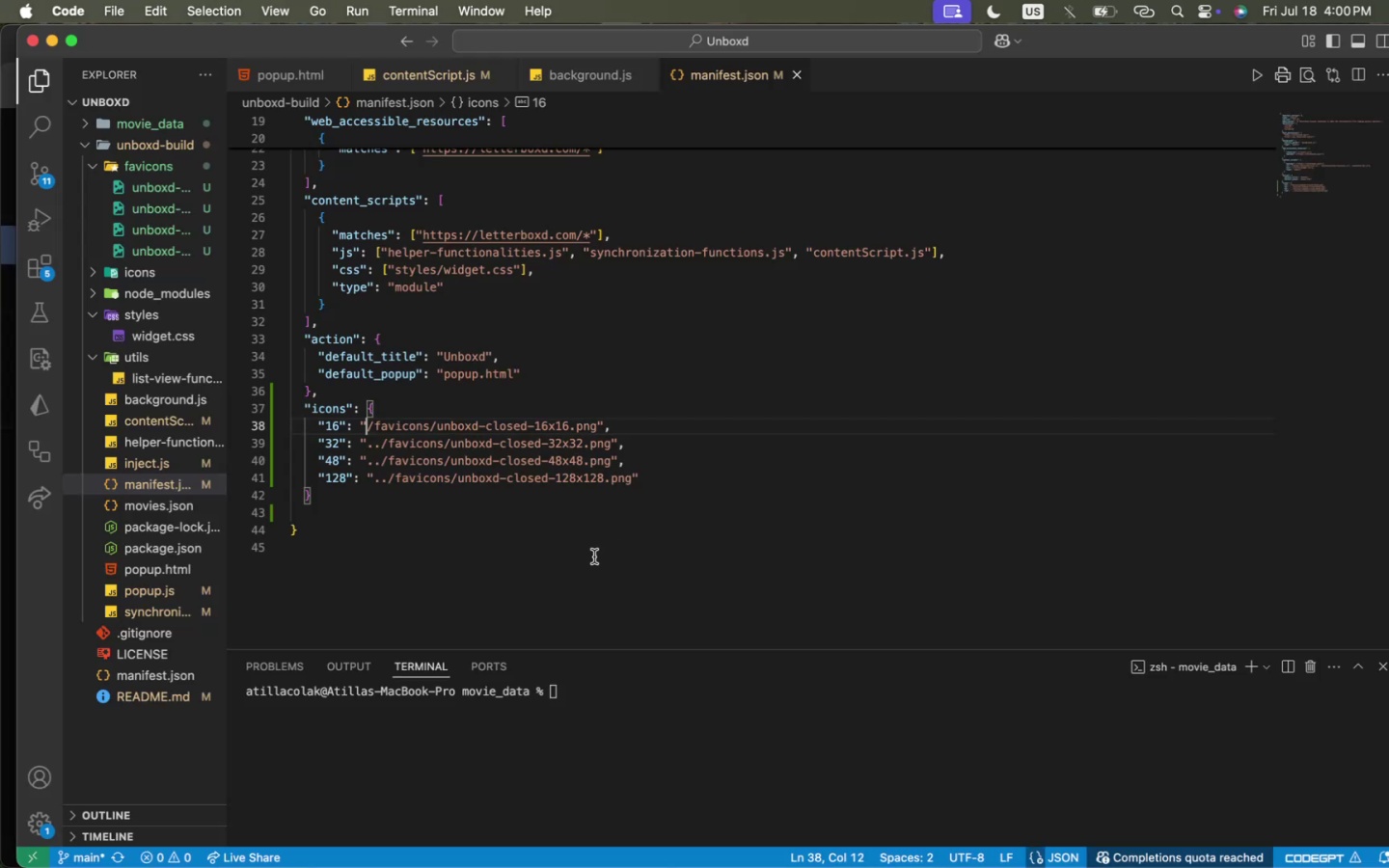 
key(Meta+Tab)
 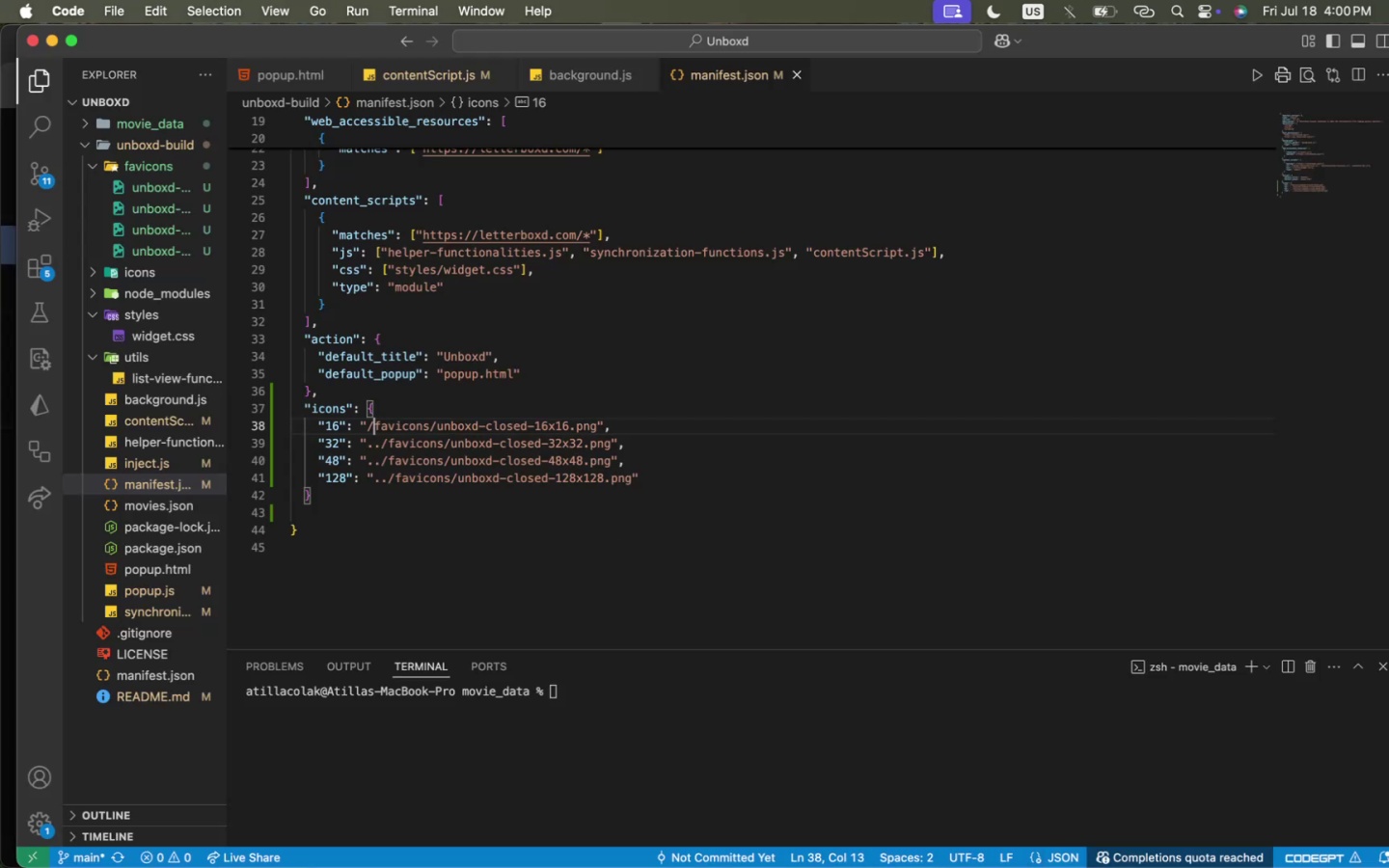 
key(ArrowRight)
 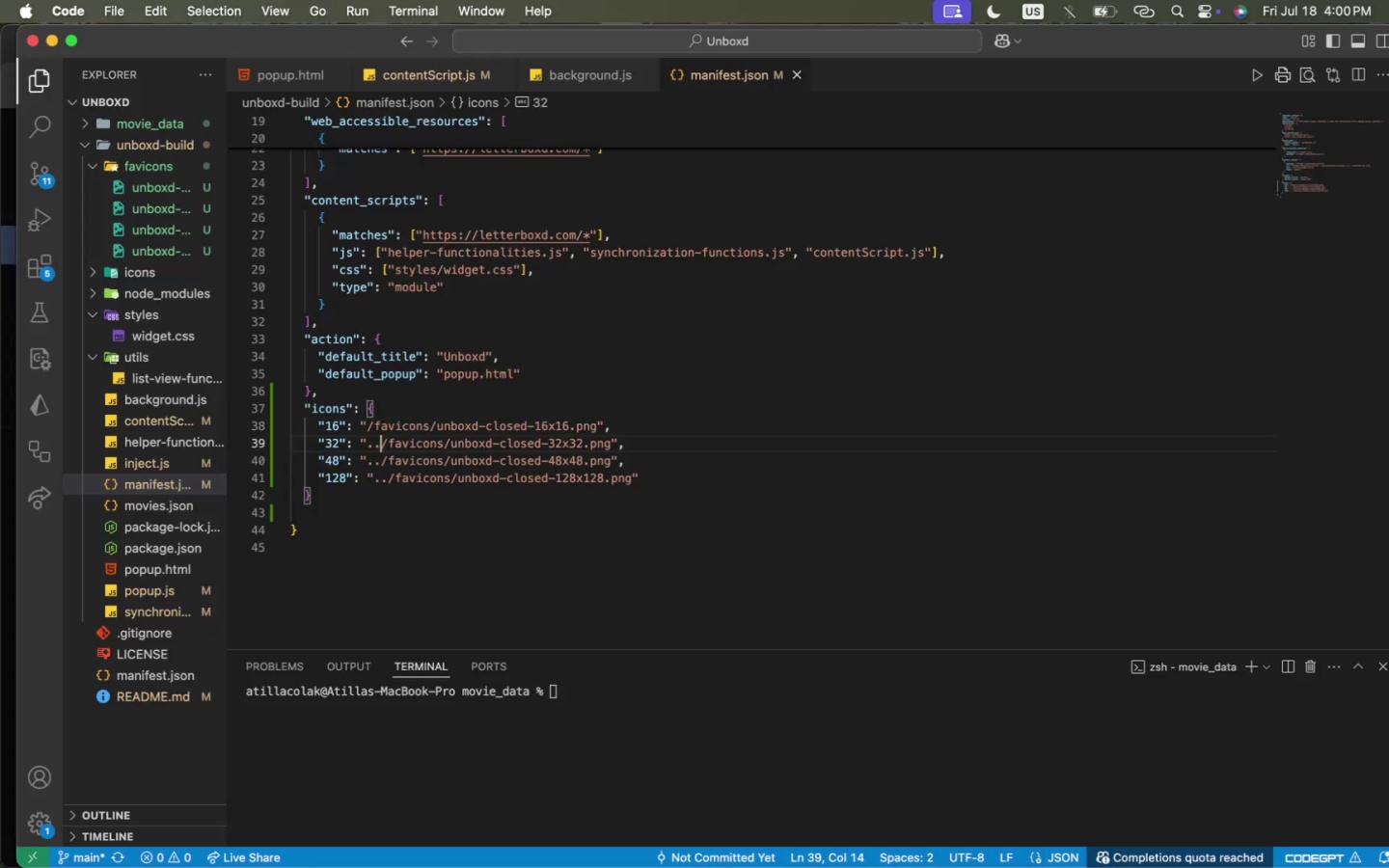 
key(ArrowDown)
 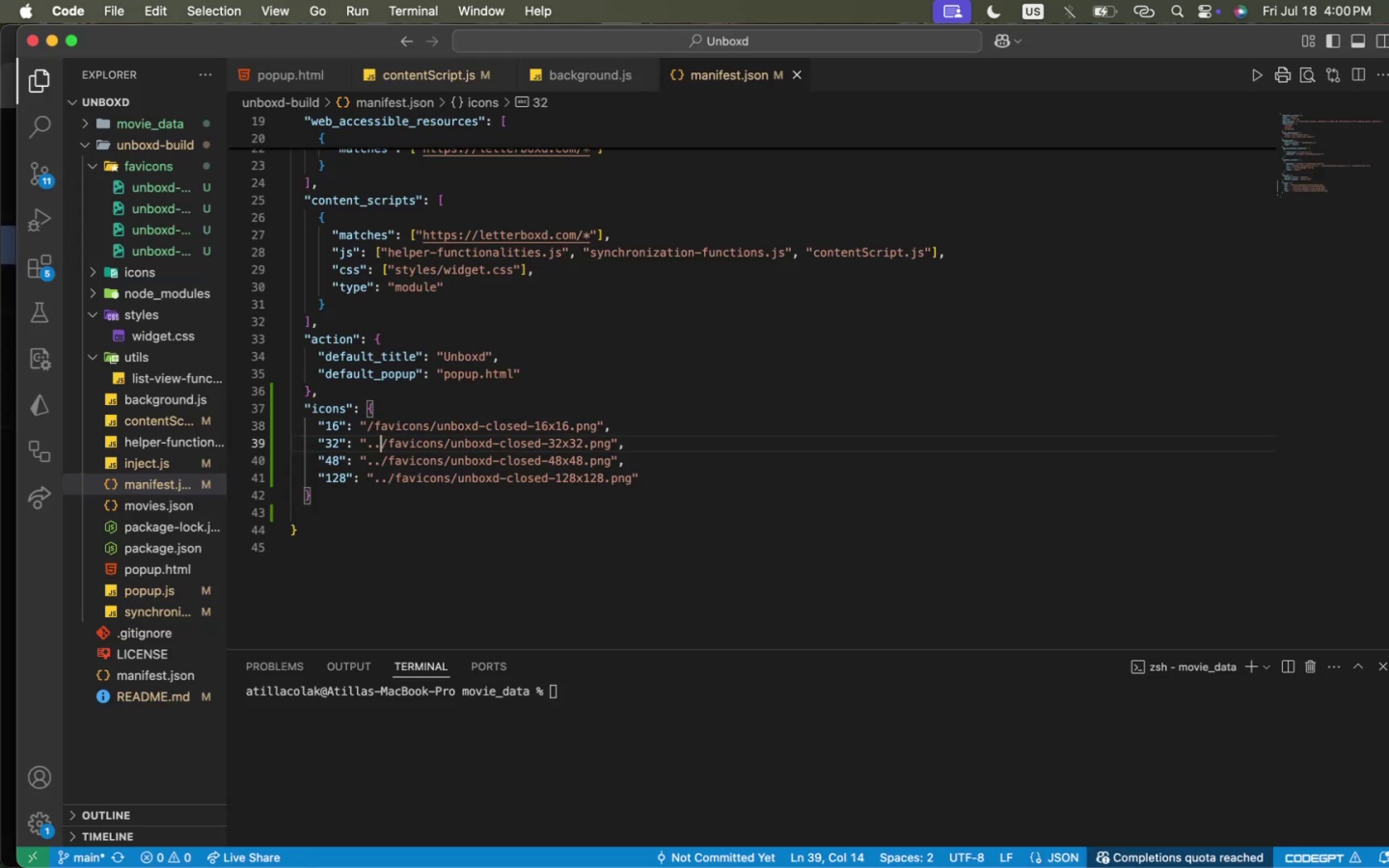 
key(ArrowRight)
 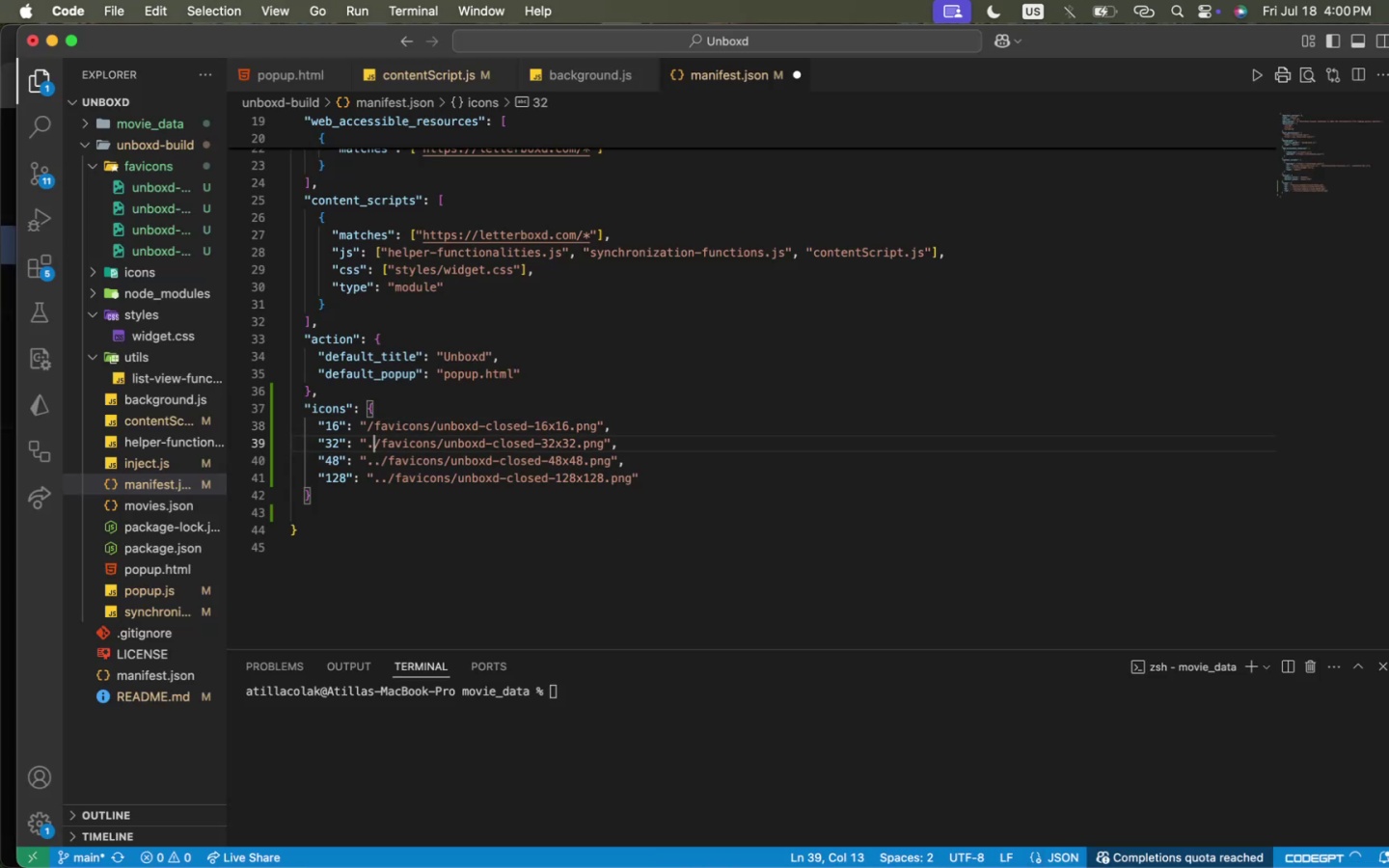 
key(Backspace)
 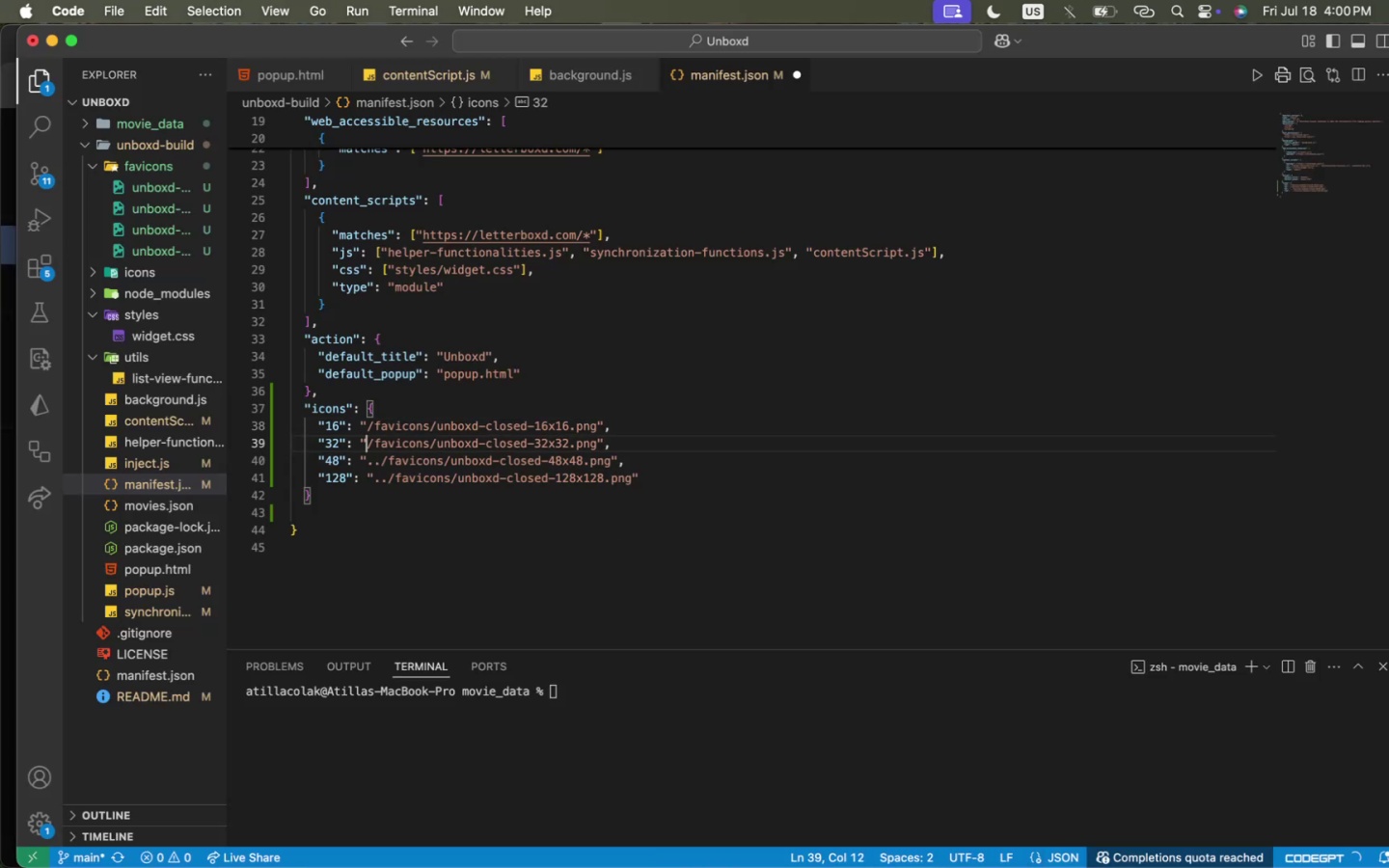 
key(Backspace)
 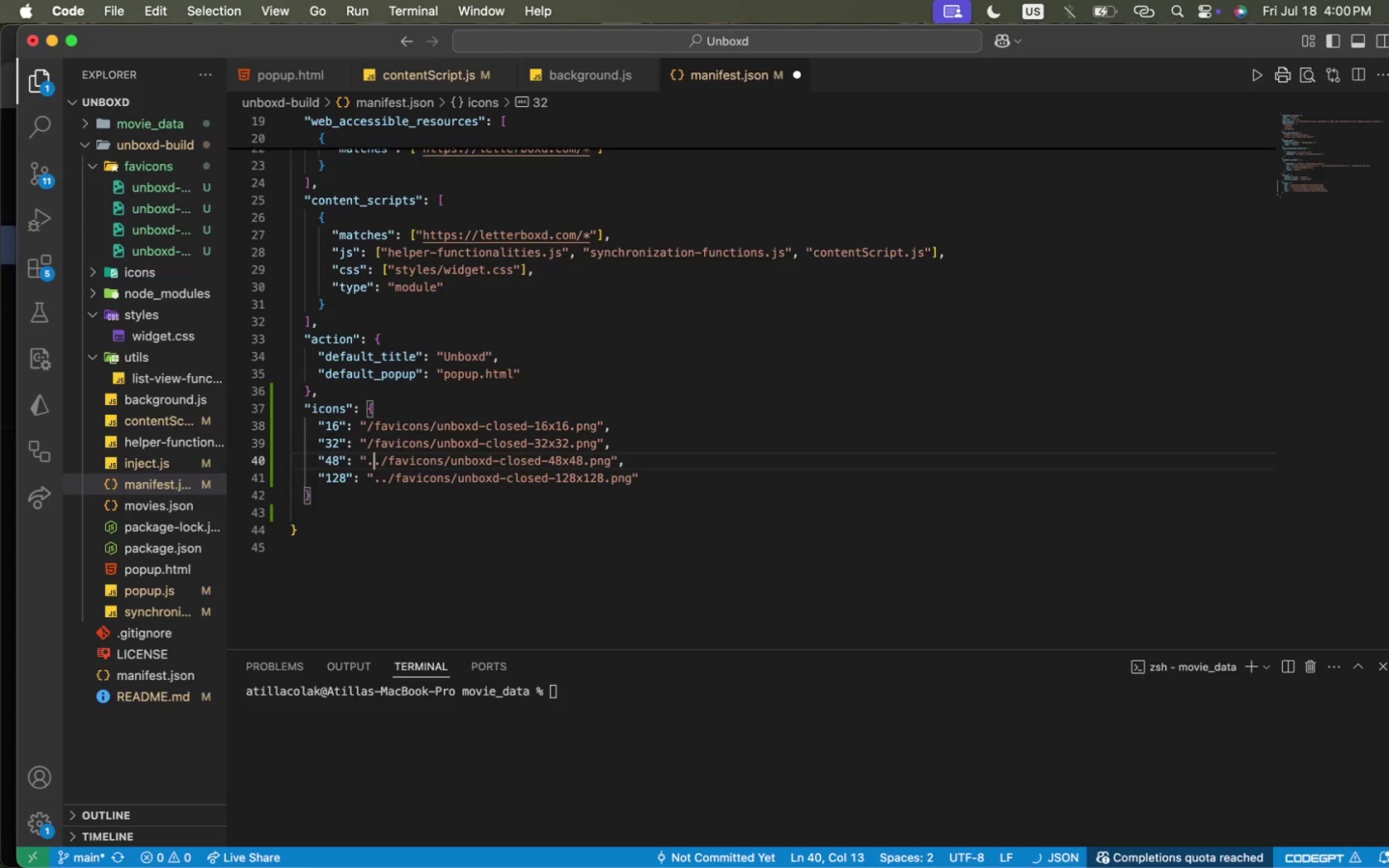 
key(ArrowDown)
 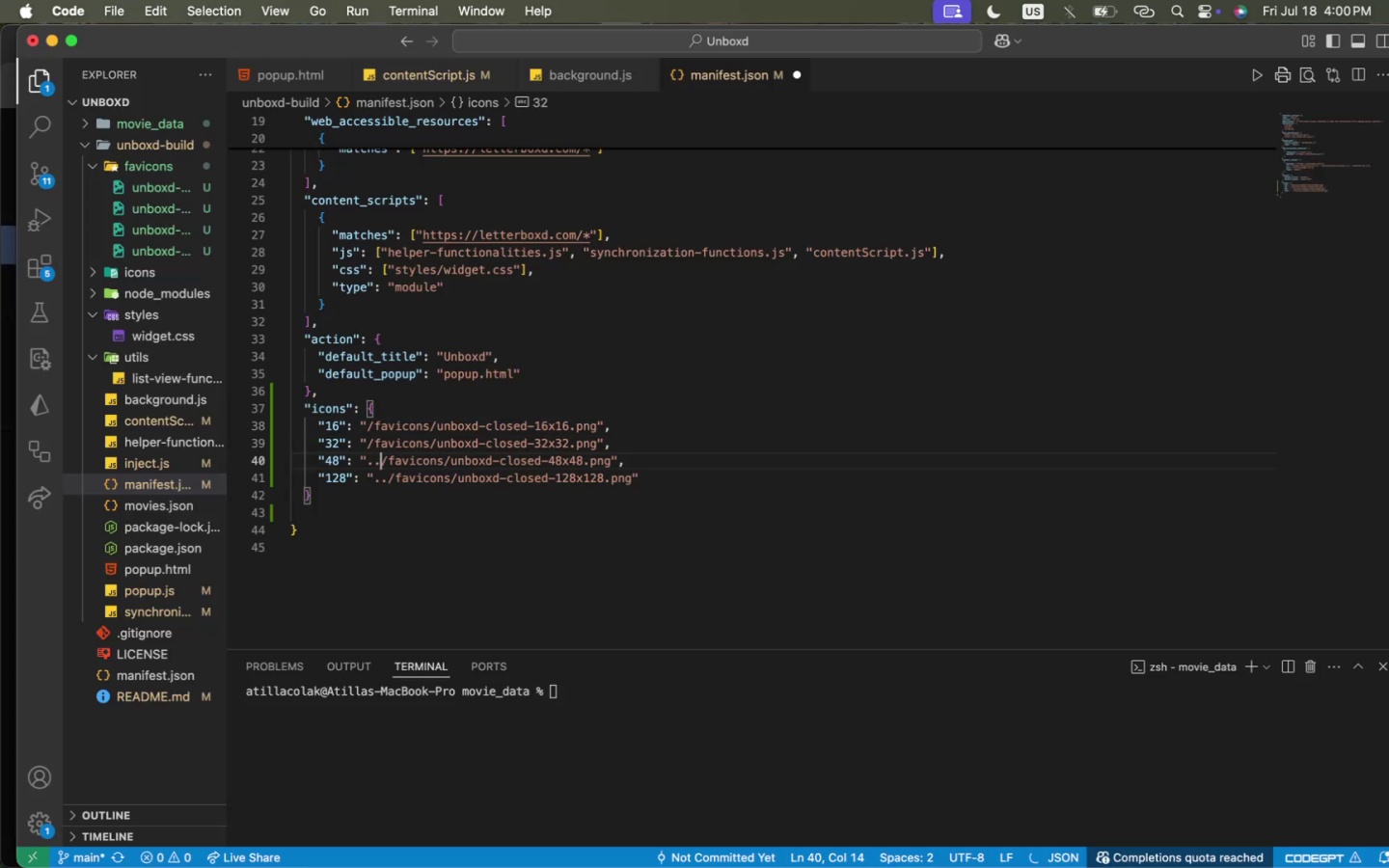 
key(ArrowRight)
 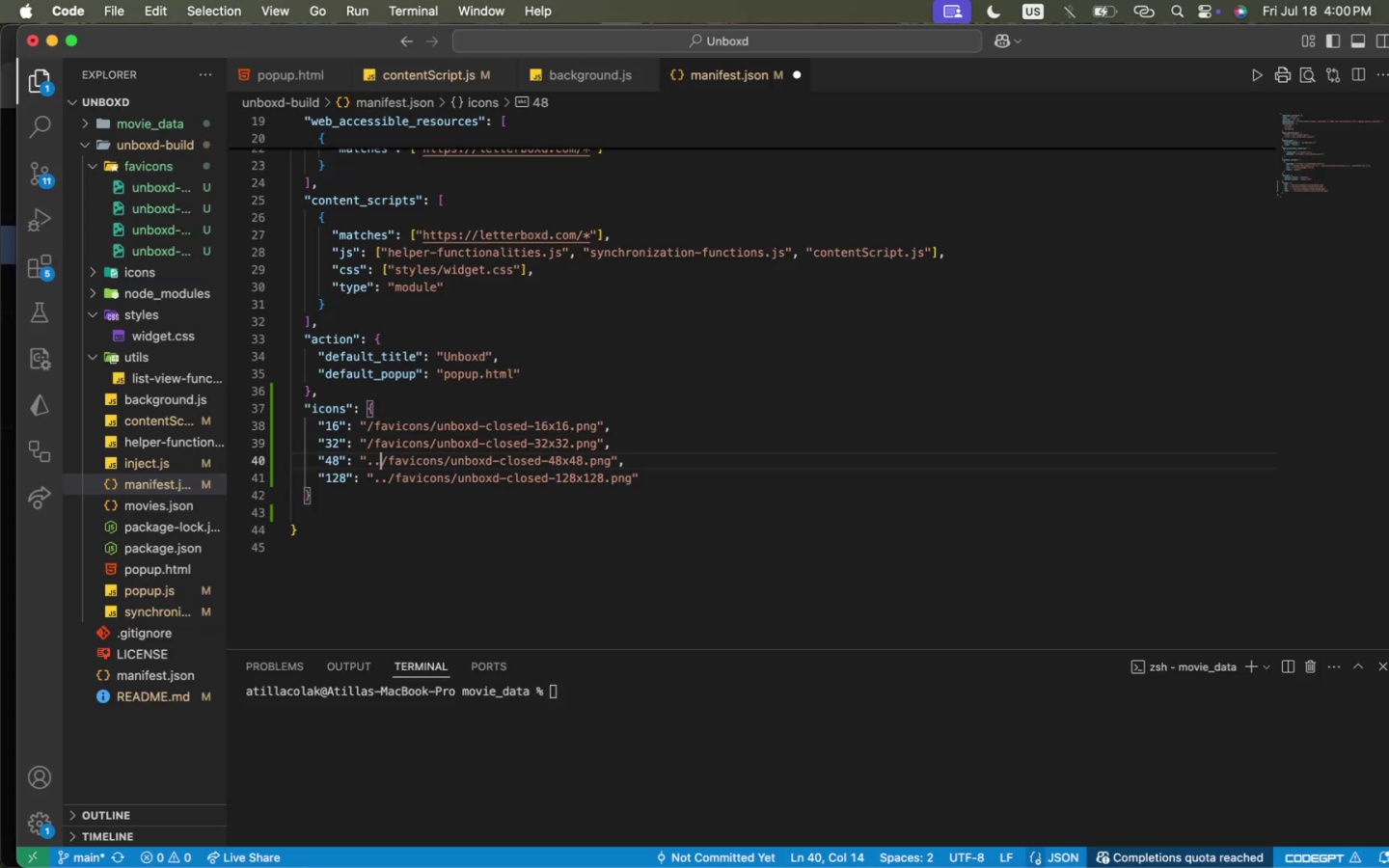 
key(ArrowRight)
 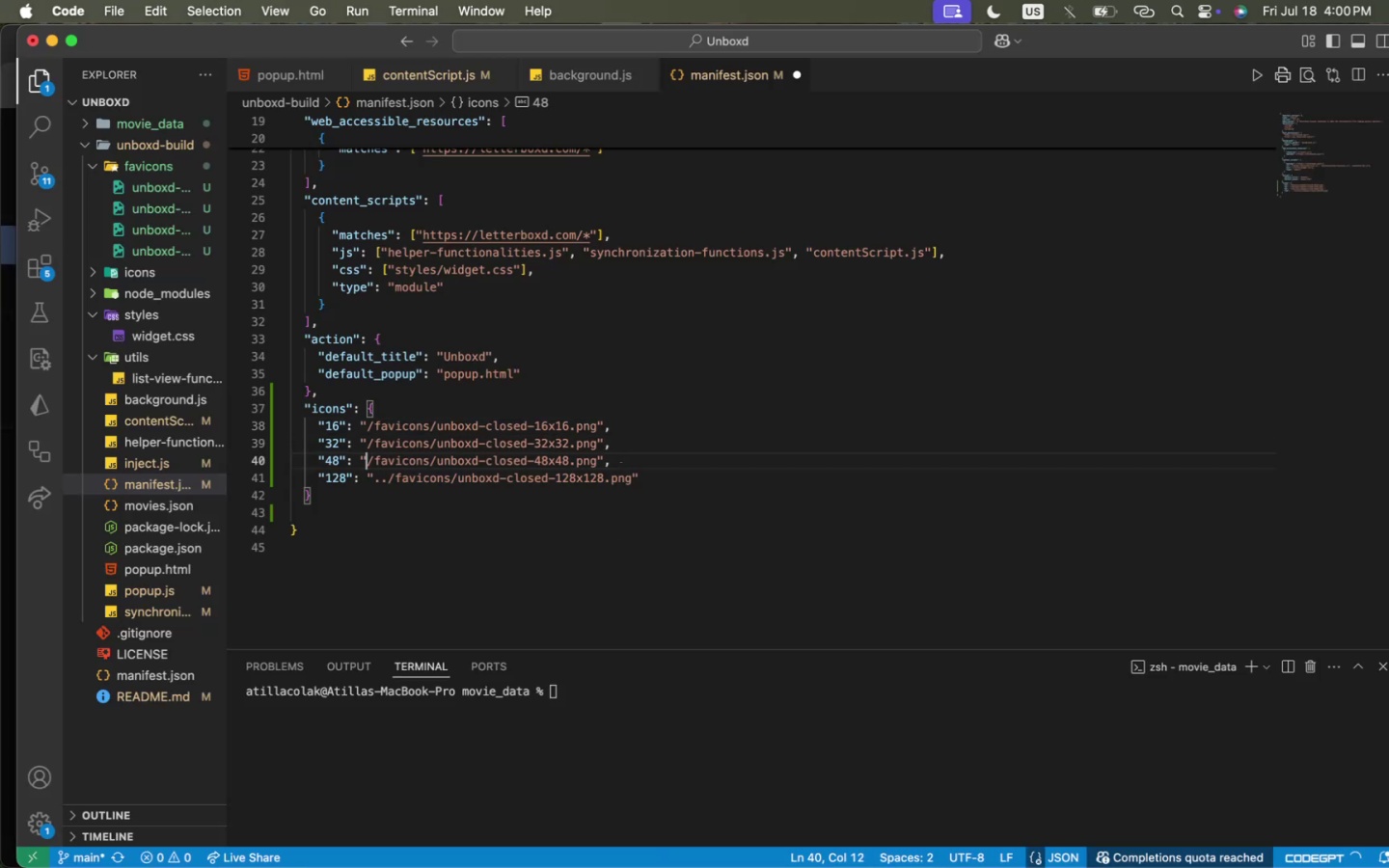 
key(Backspace)
 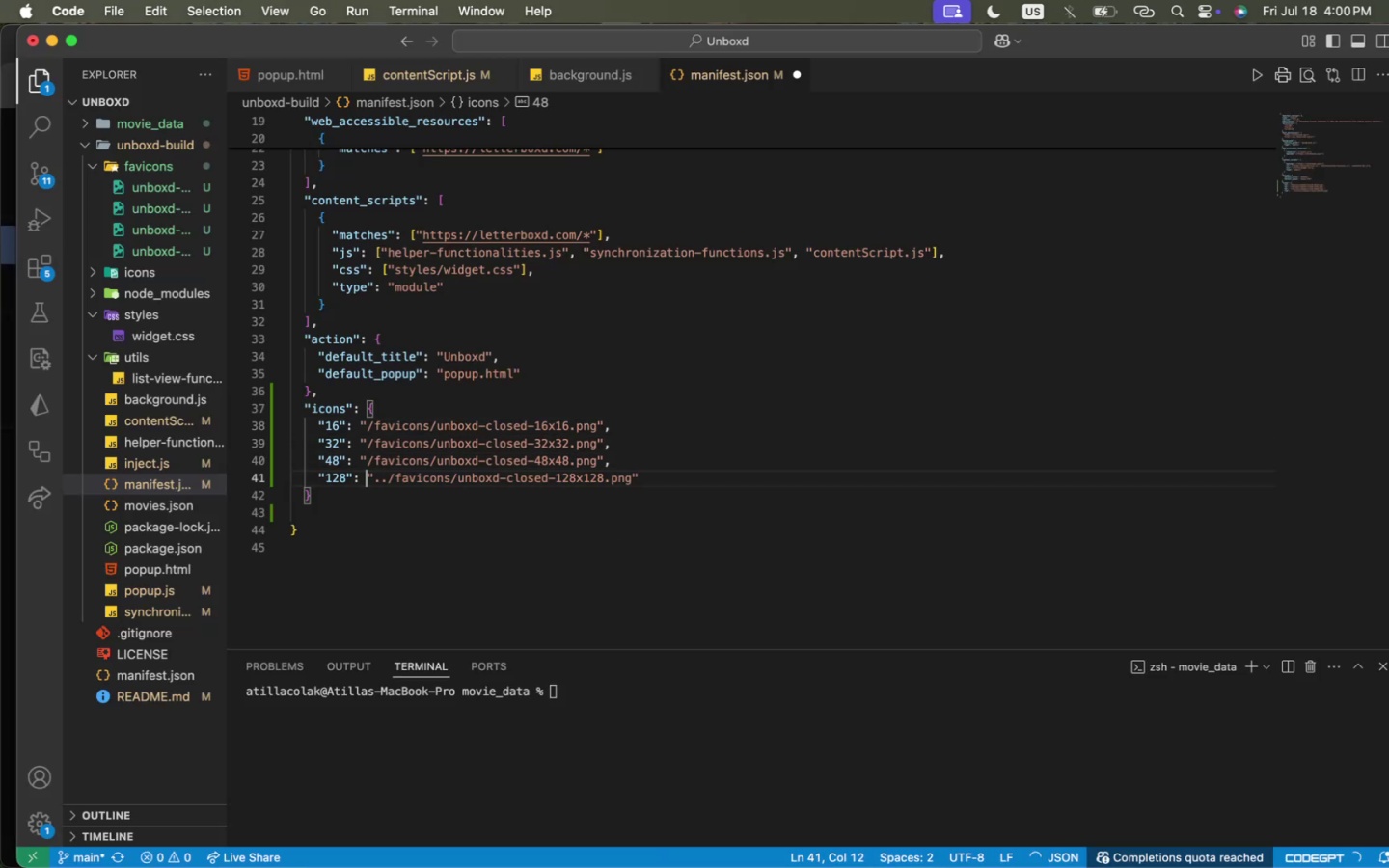 
key(Backspace)
 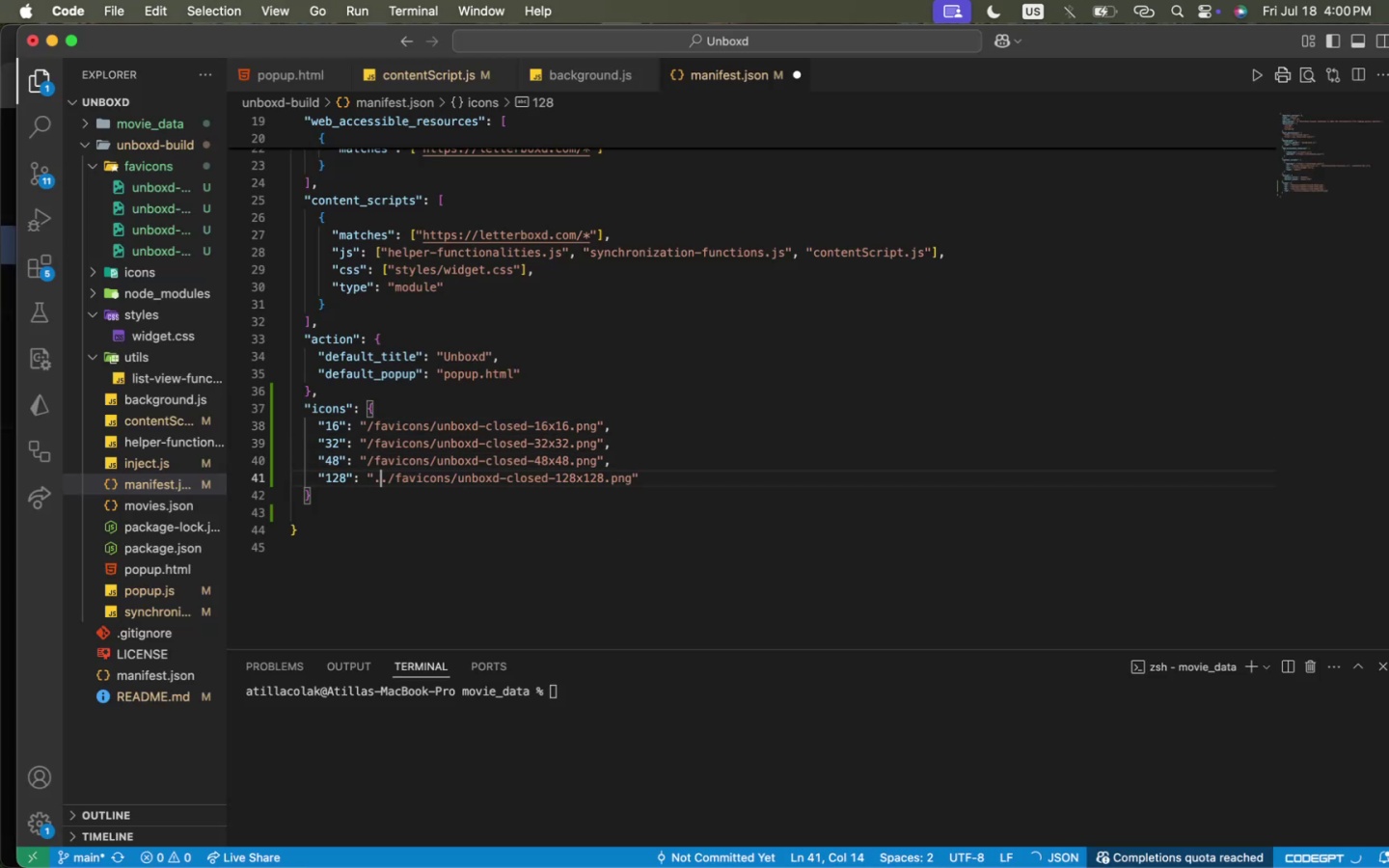 
key(ArrowDown)
 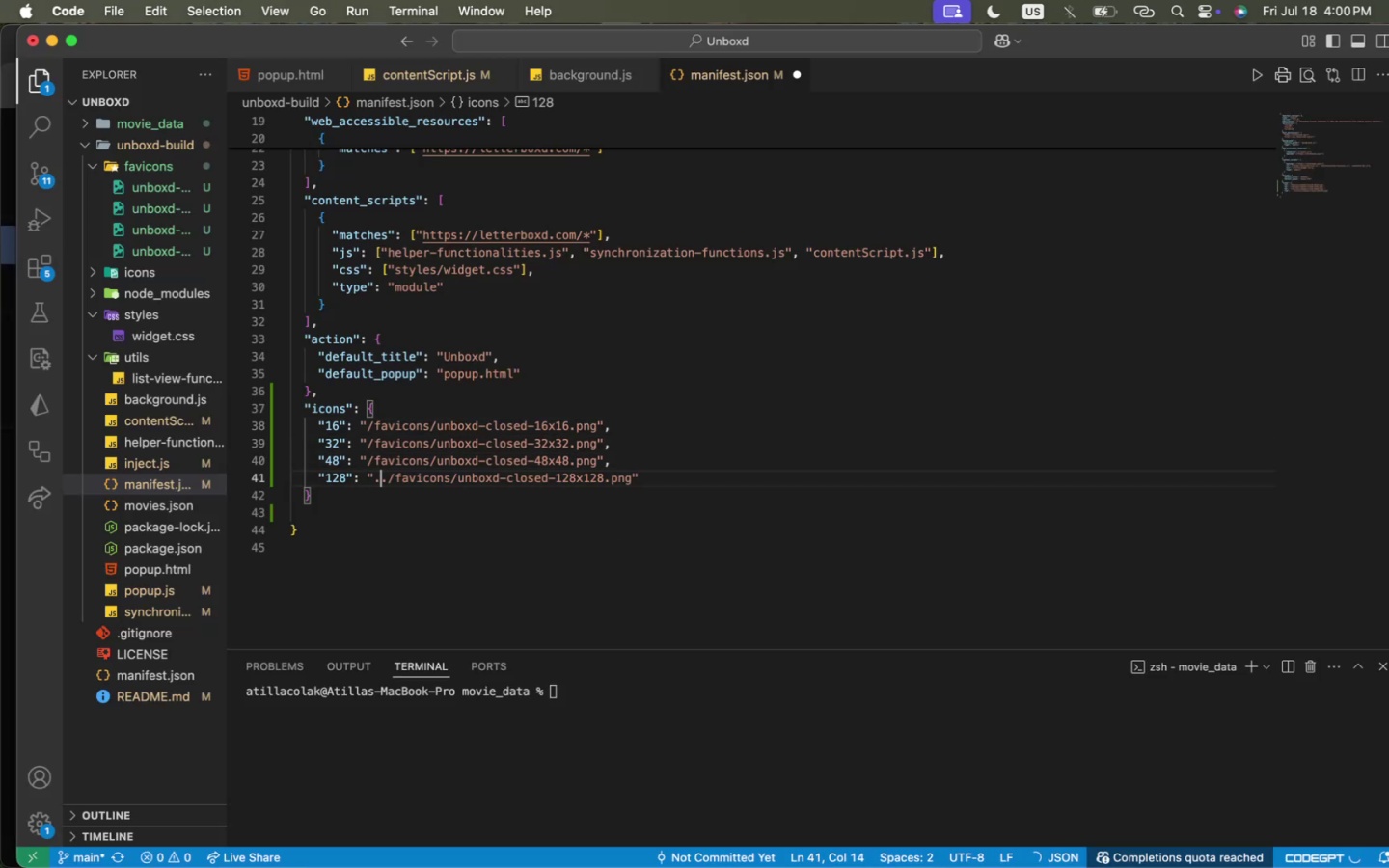 
key(ArrowRight)
 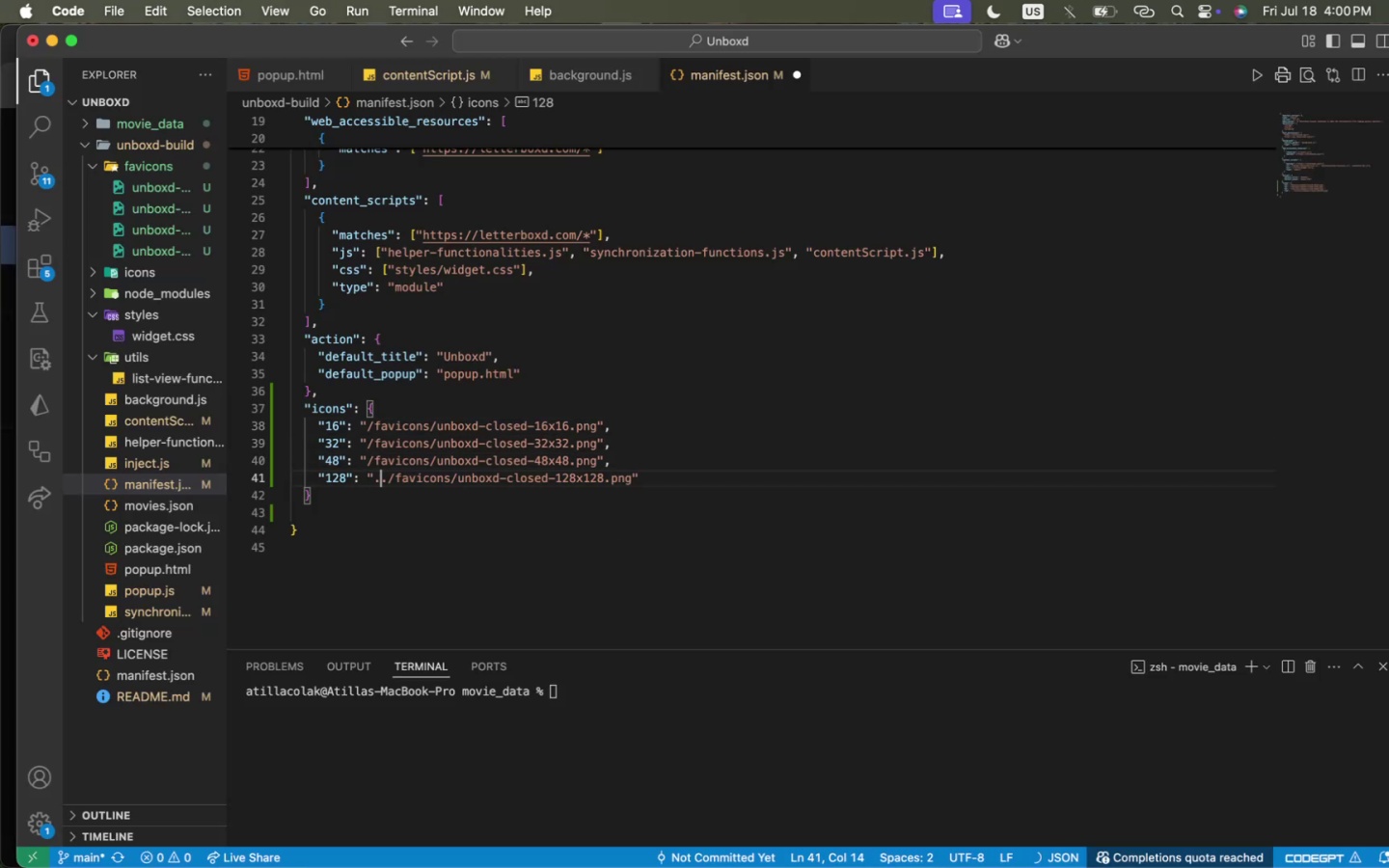 
key(ArrowRight)
 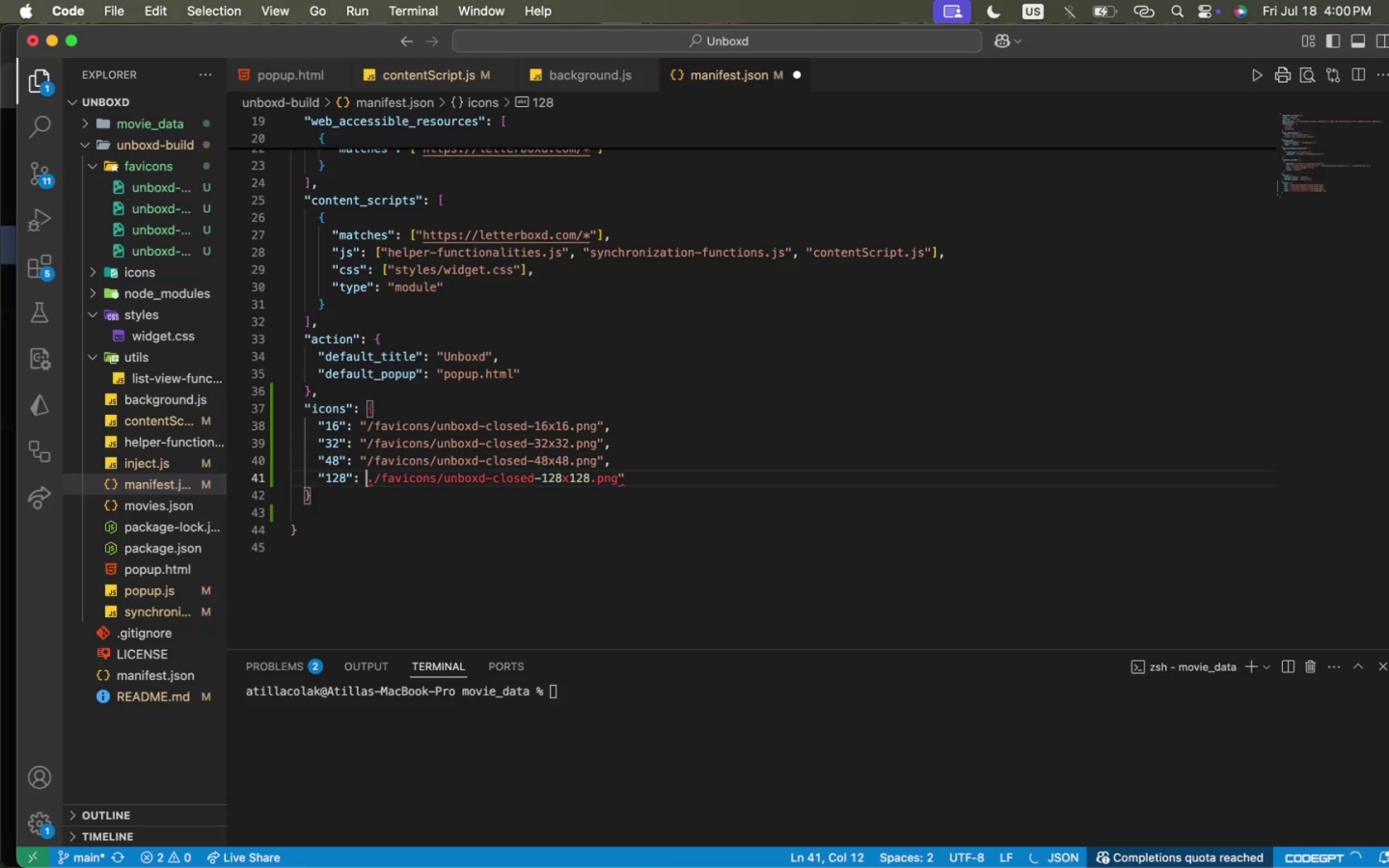 
key(Backspace)
 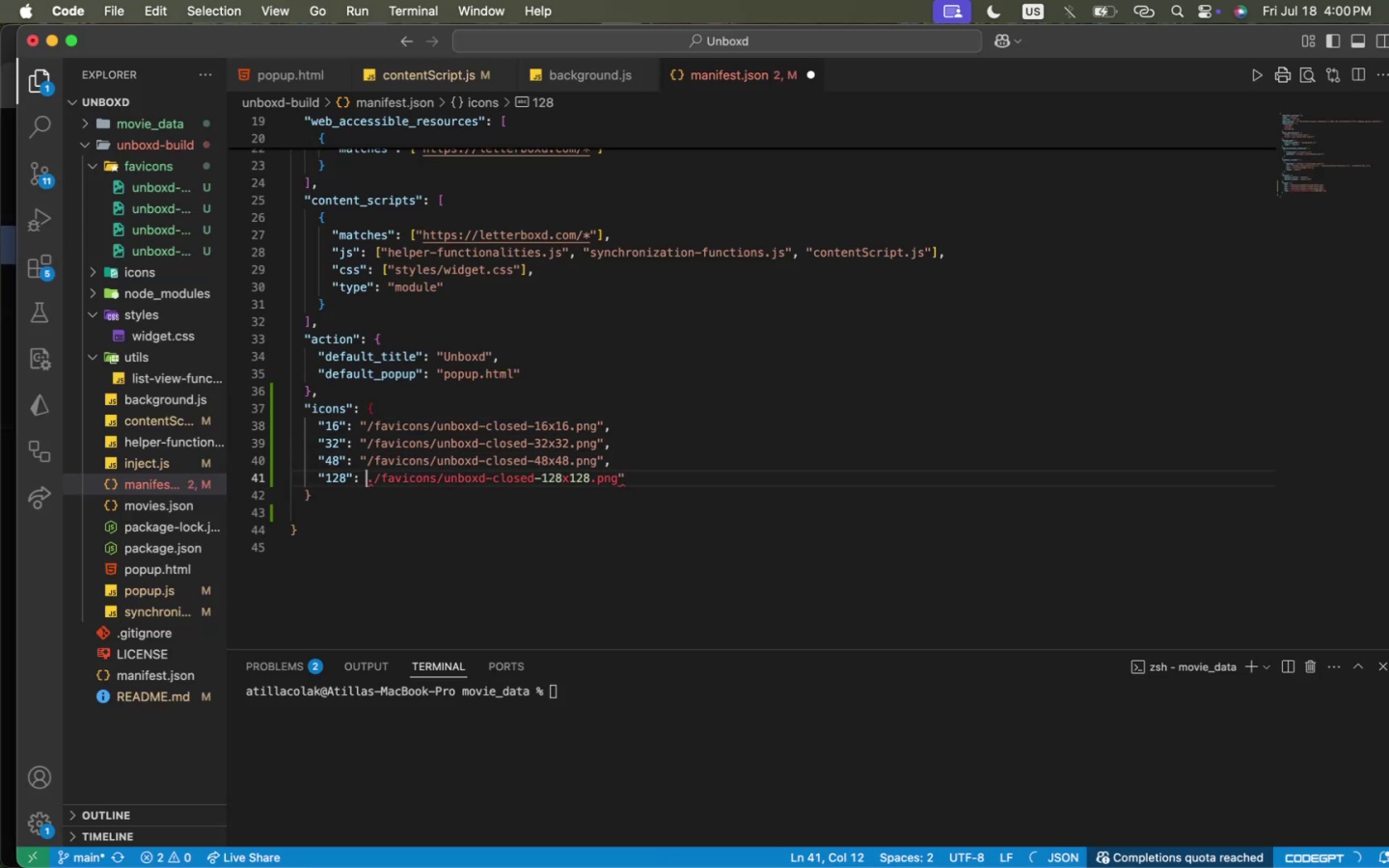 
key(Backspace)
 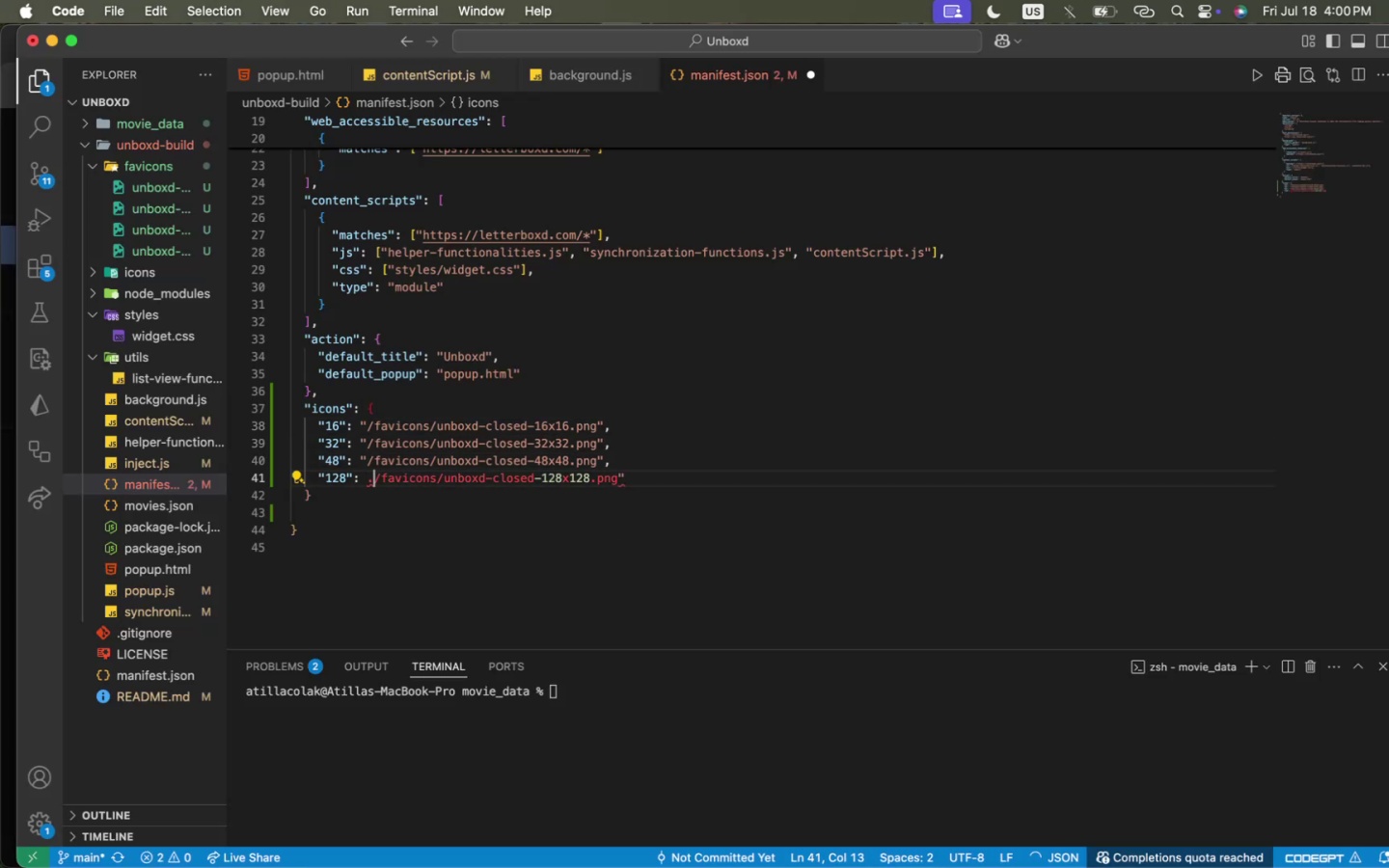 
key(ArrowRight)
 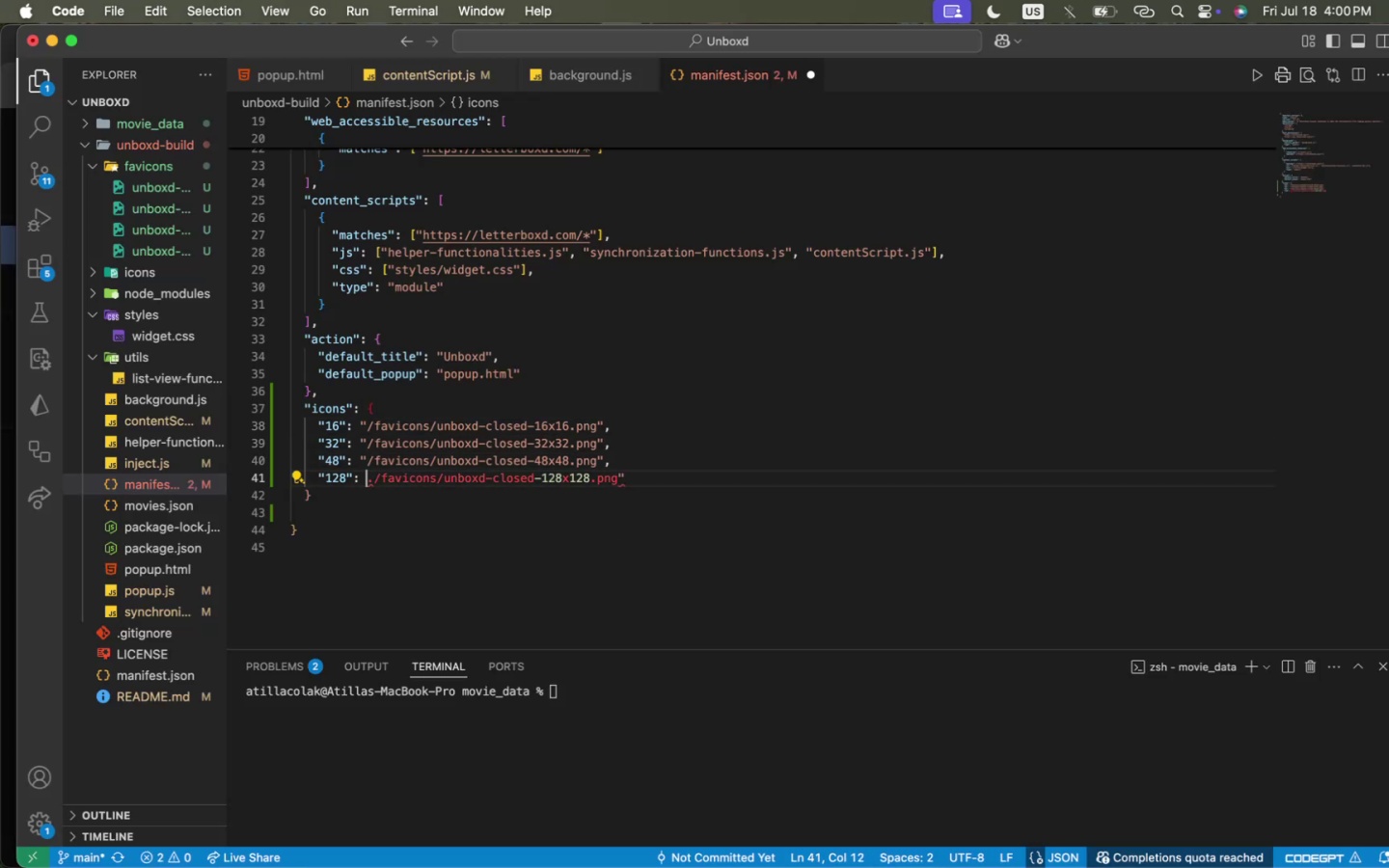 
key(ArrowLeft)
 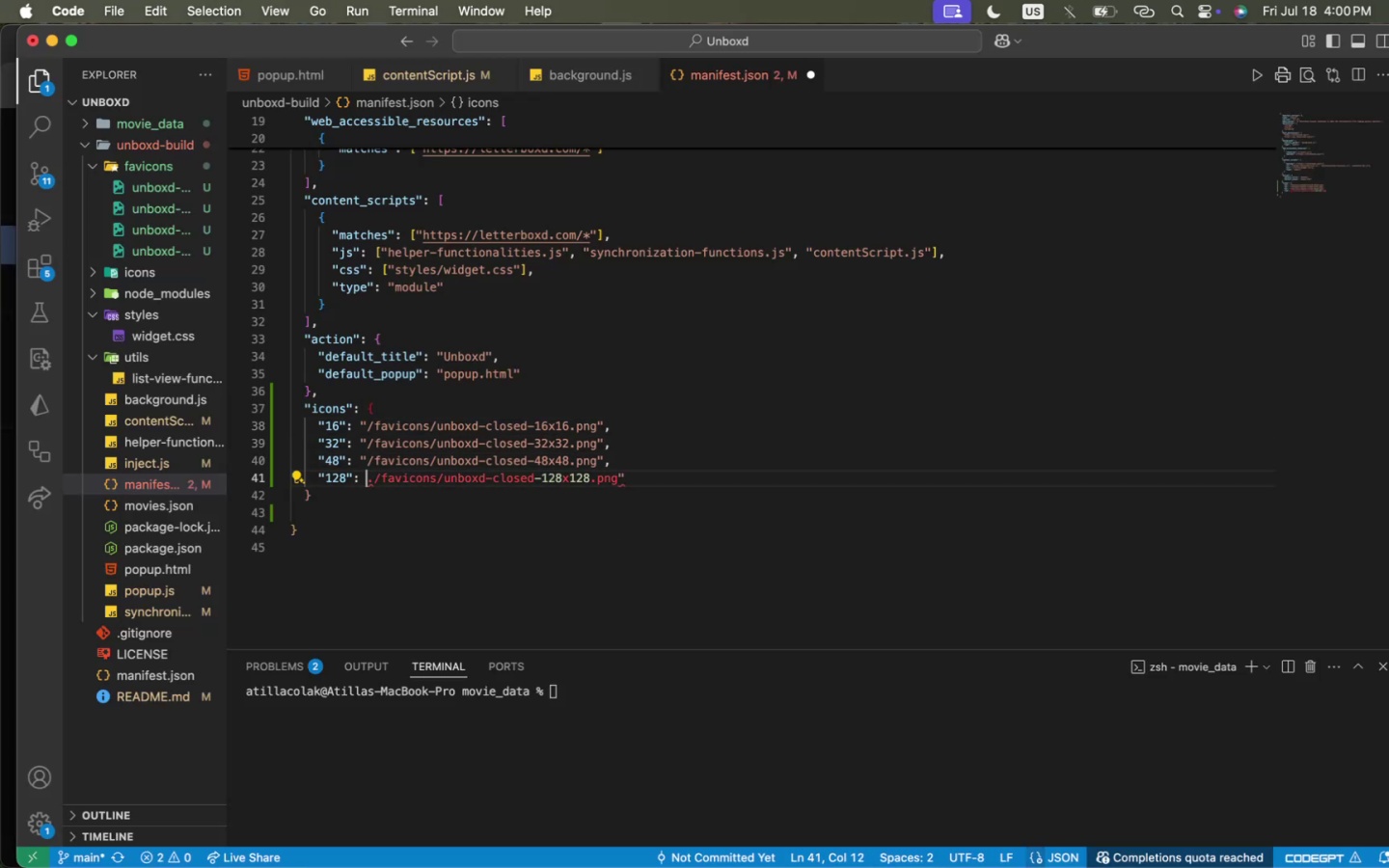 
key(Shift+ArrowRight)
 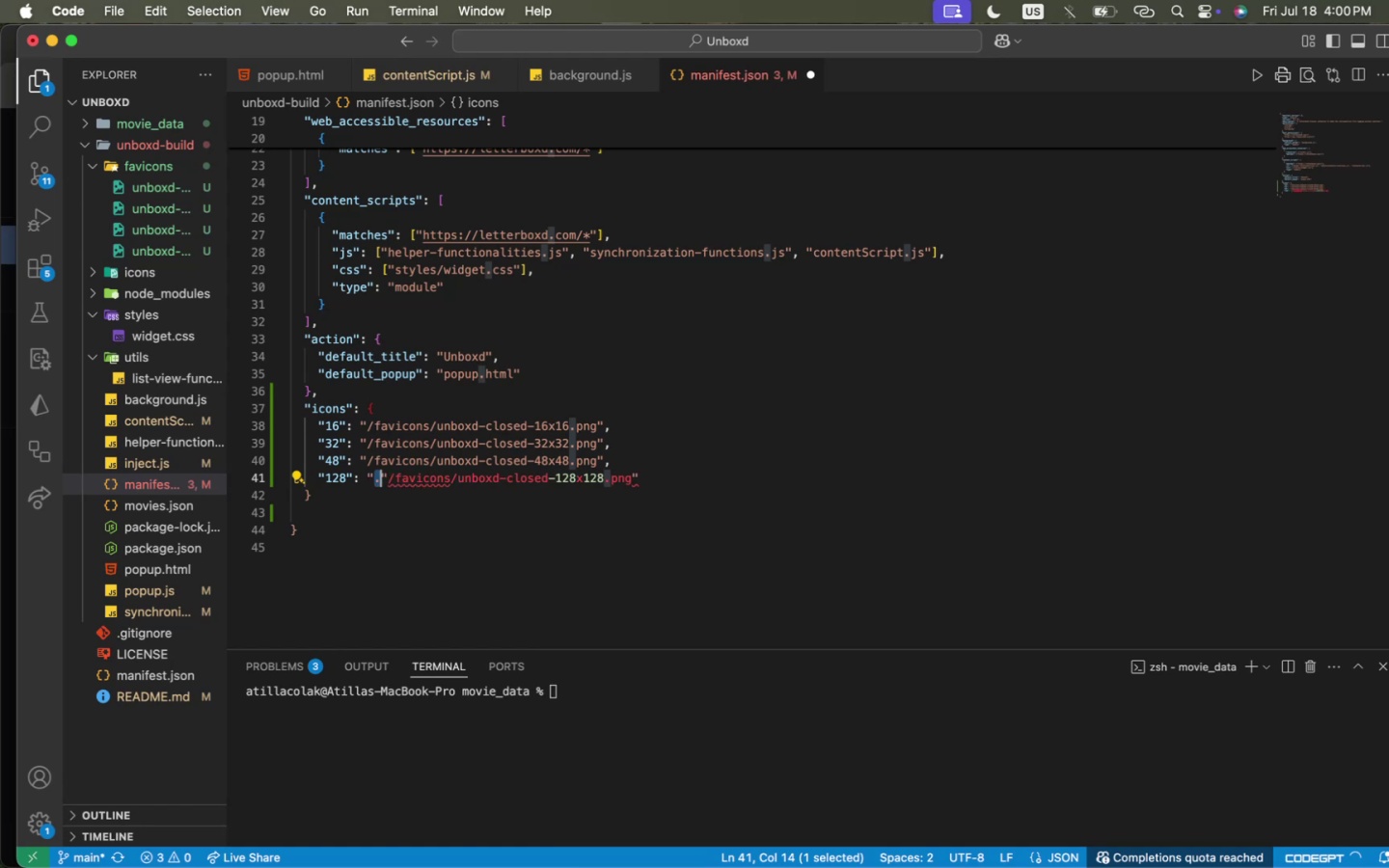 
key(Shift+Quote)
 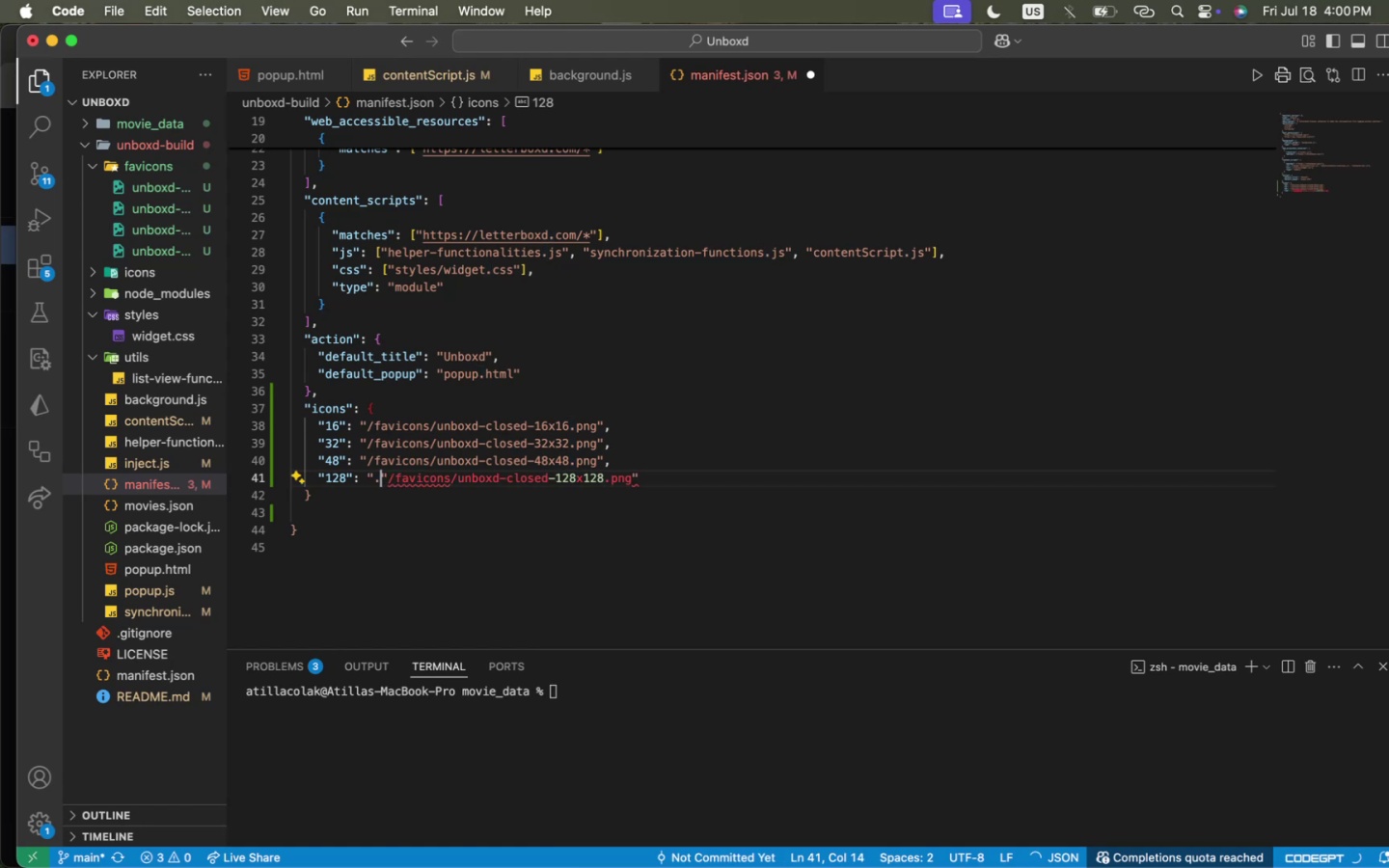 
key(ArrowRight)
 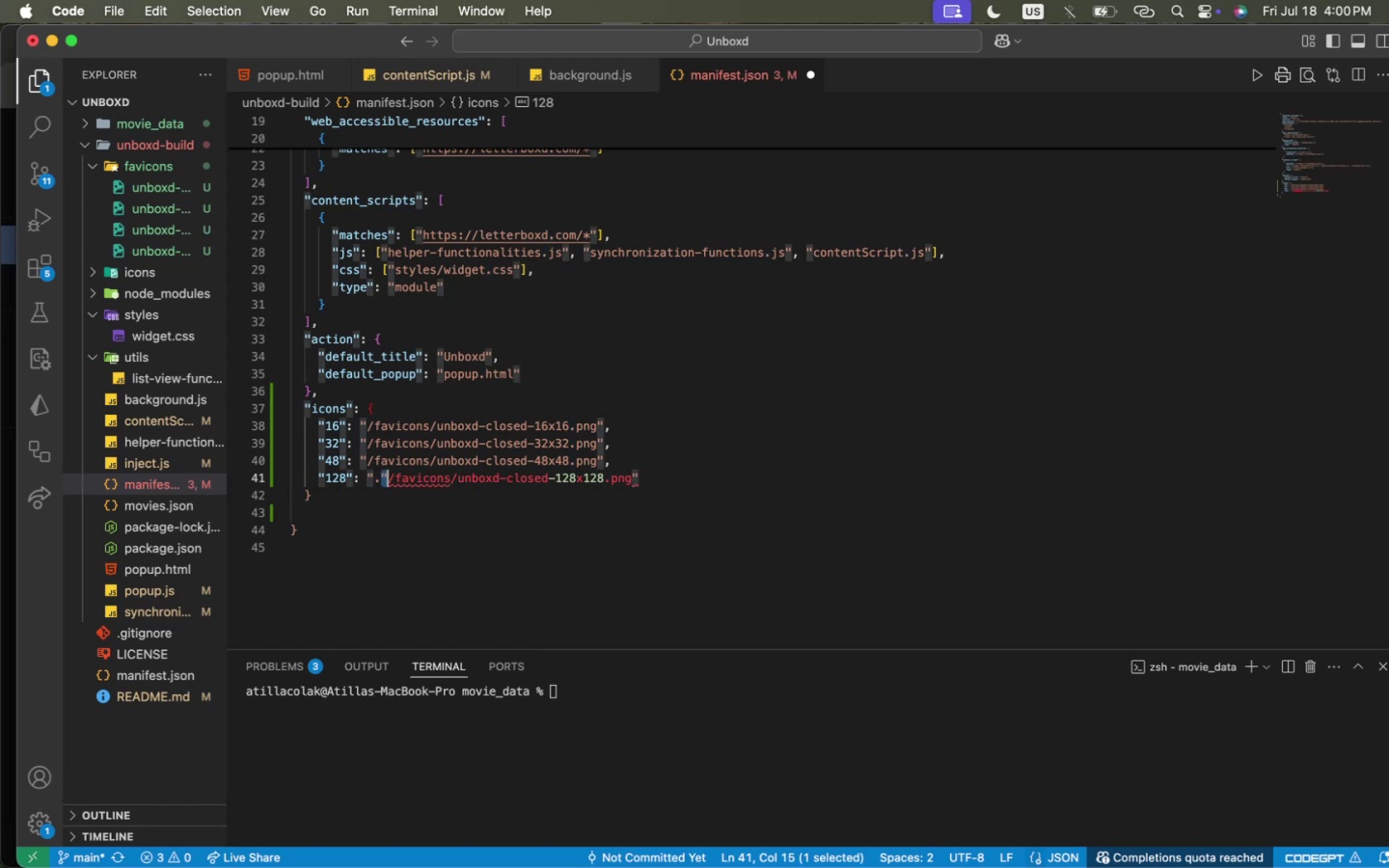 
key(Shift+ShiftLeft)
 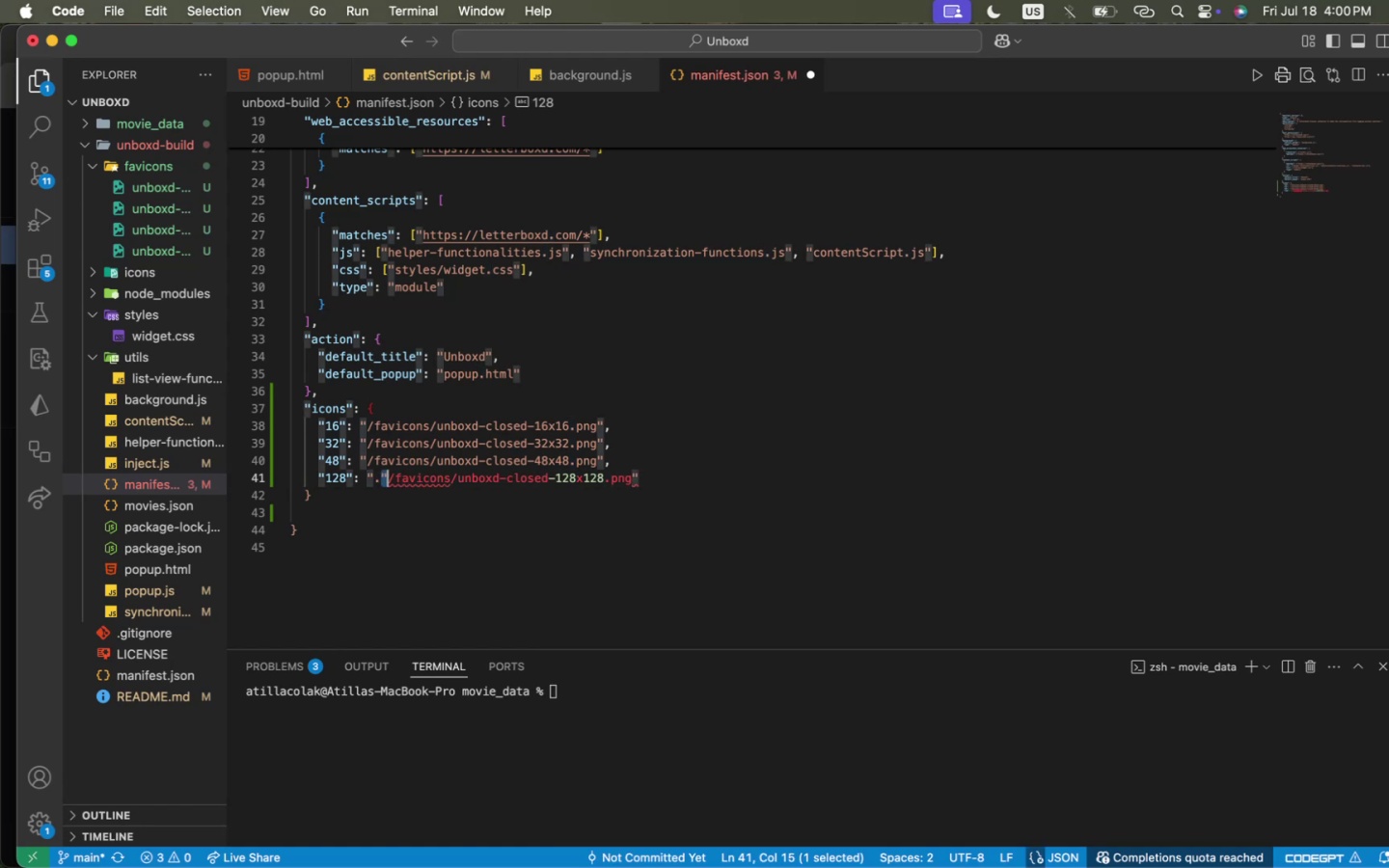 
key(Shift+ArrowRight)
 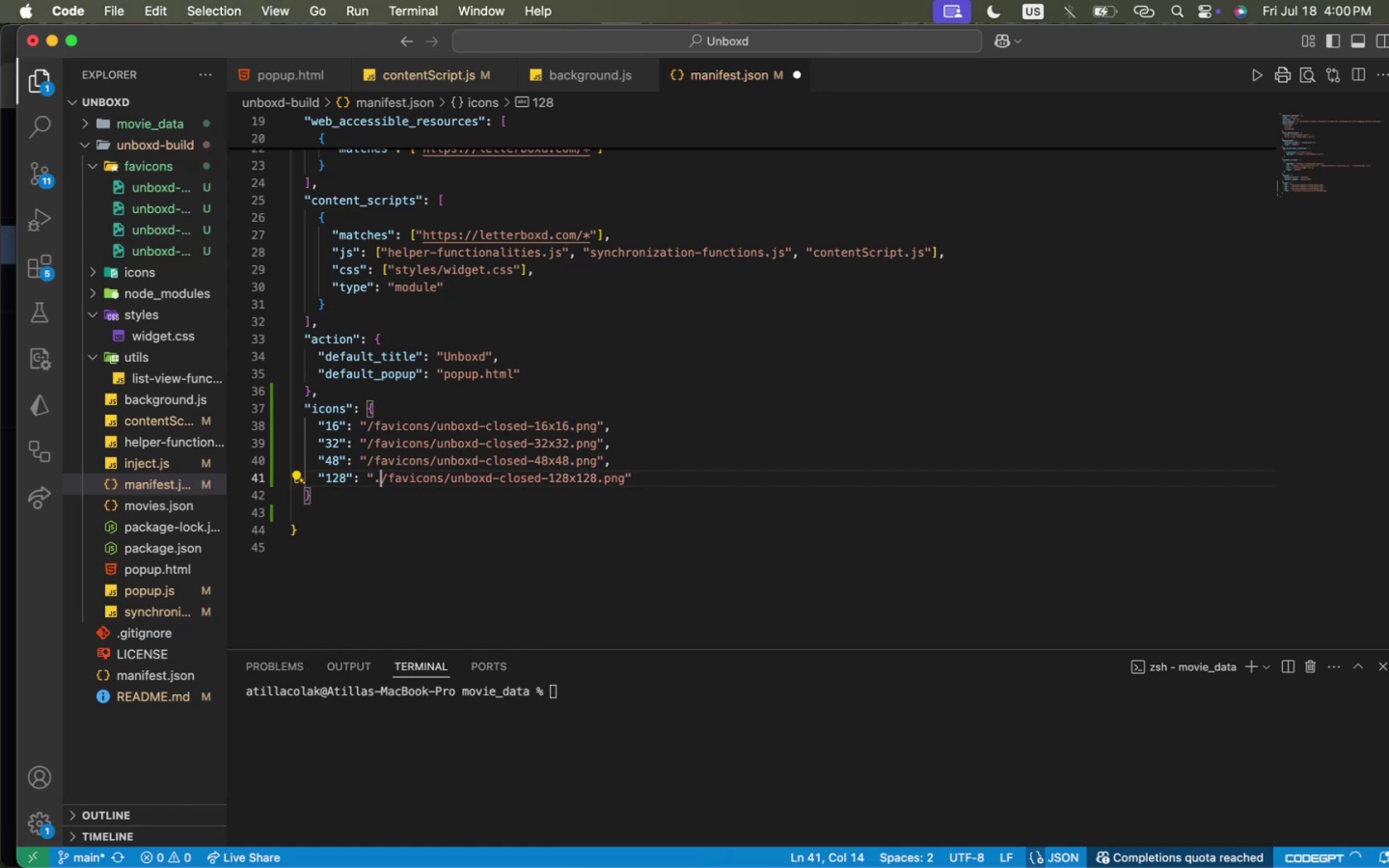 
key(Backspace)
 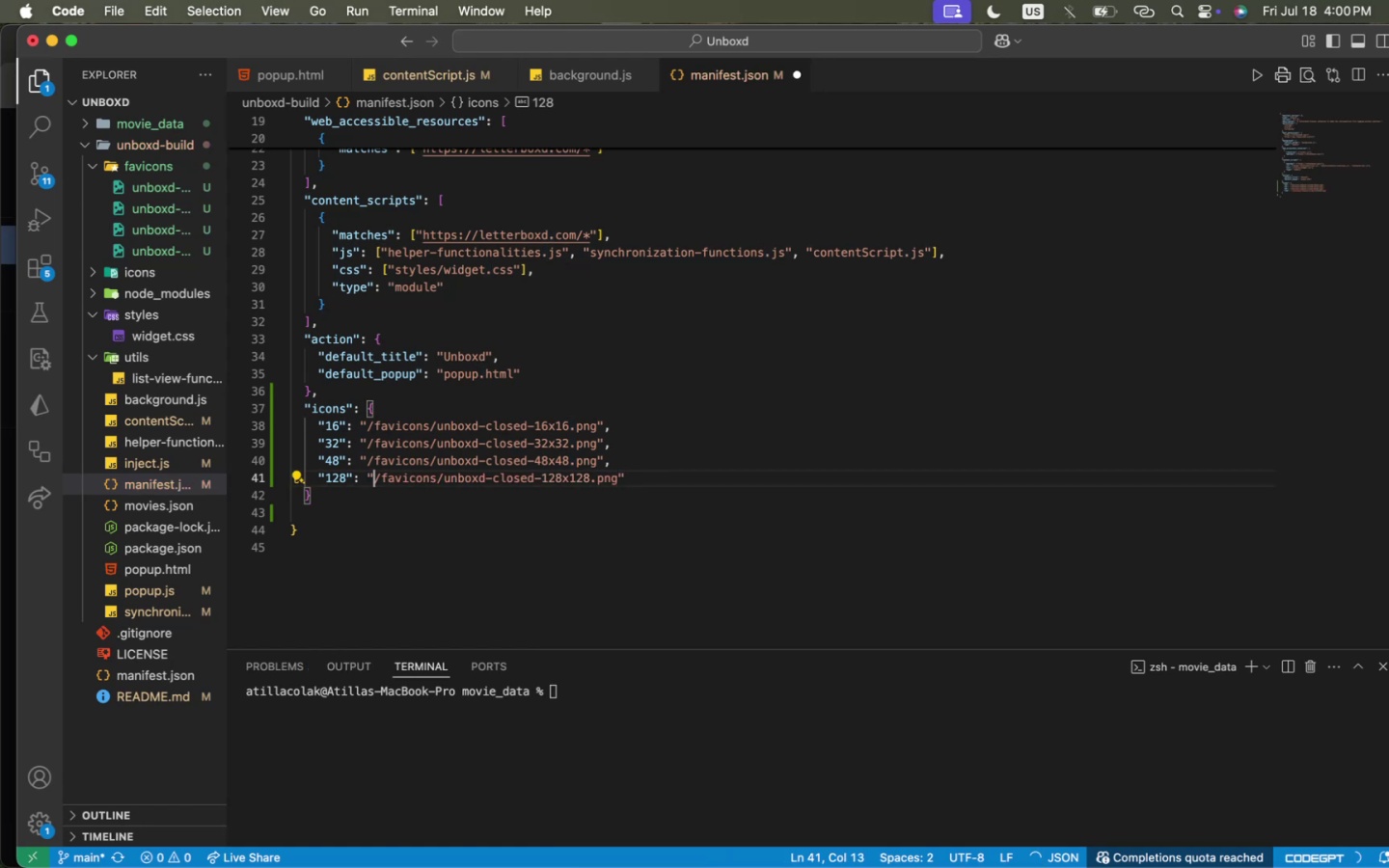 
key(Backspace)
 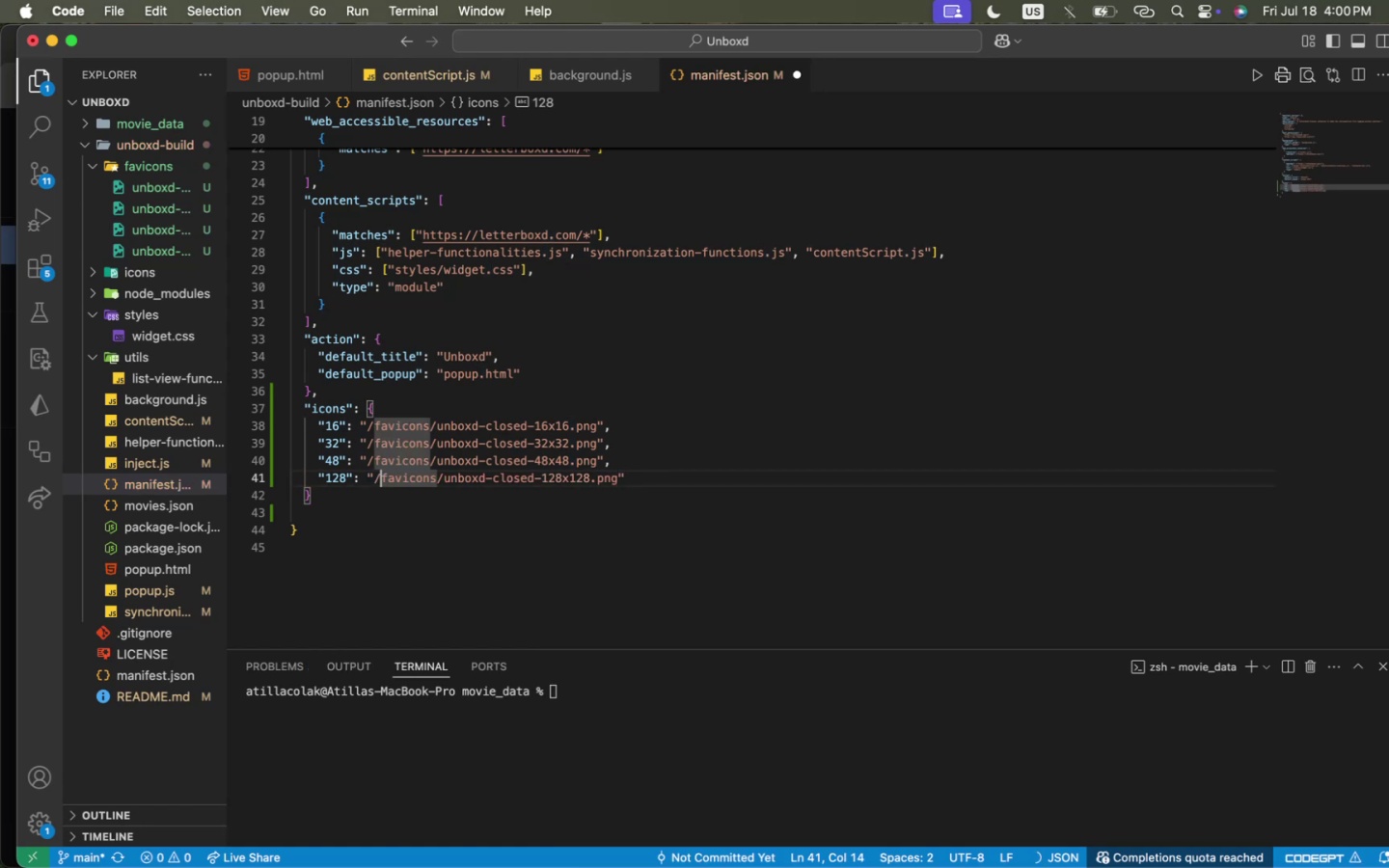 
key(ArrowRight)
 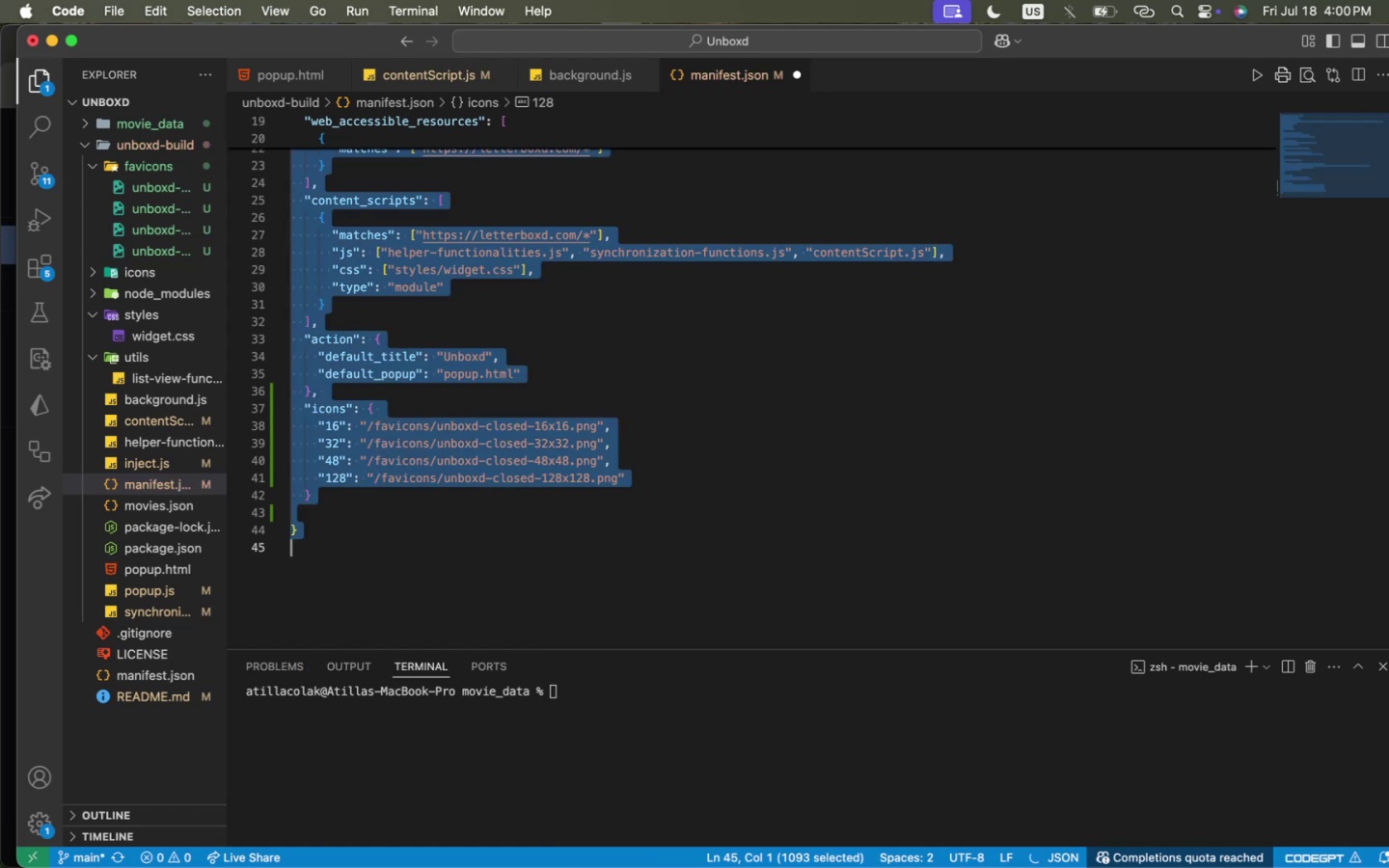 
key(Meta+CommandLeft)
 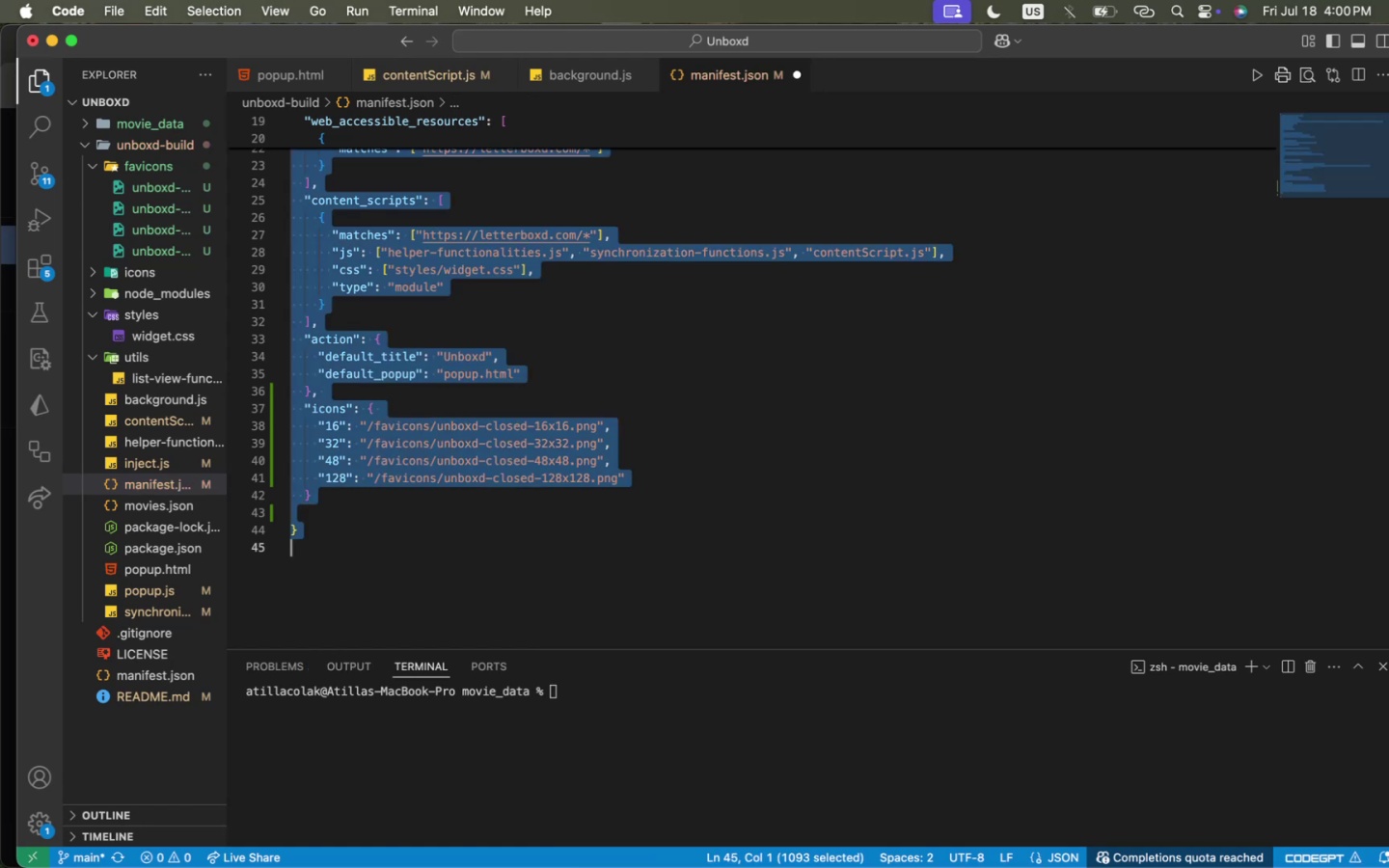 
key(Meta+A)
 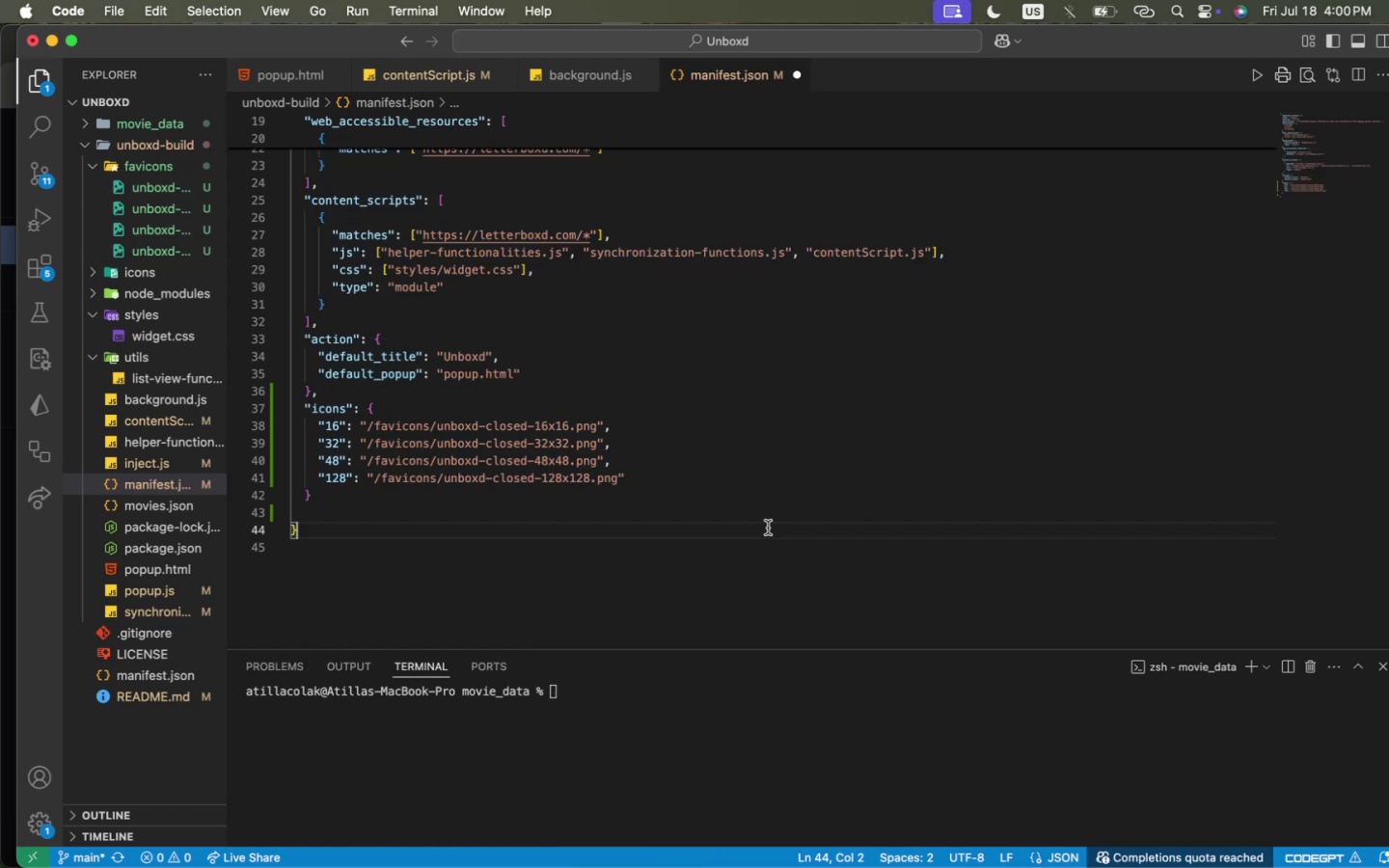 
left_click([768, 528])
 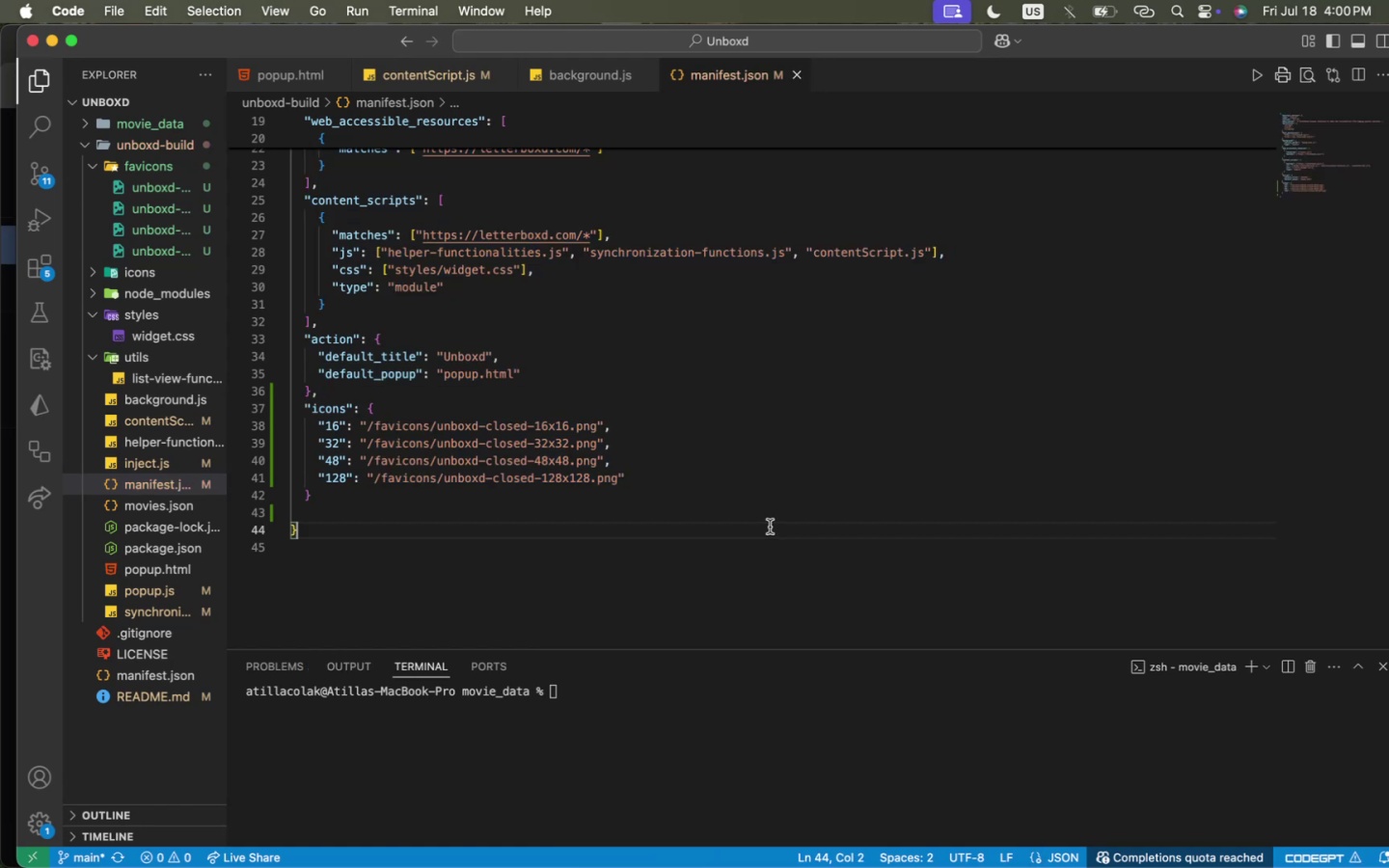 
key(Meta+CommandLeft)
 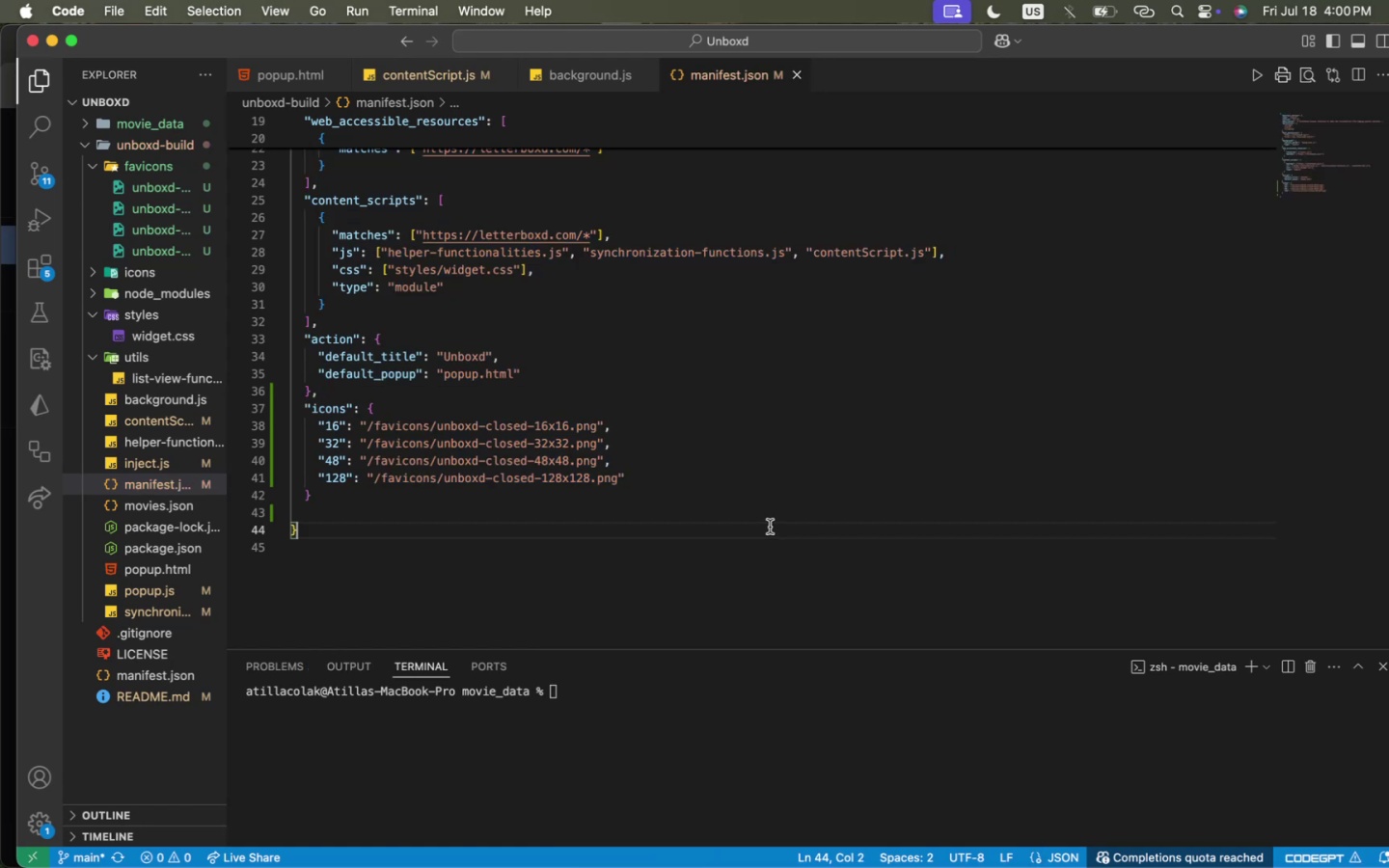 
key(Meta+S)
 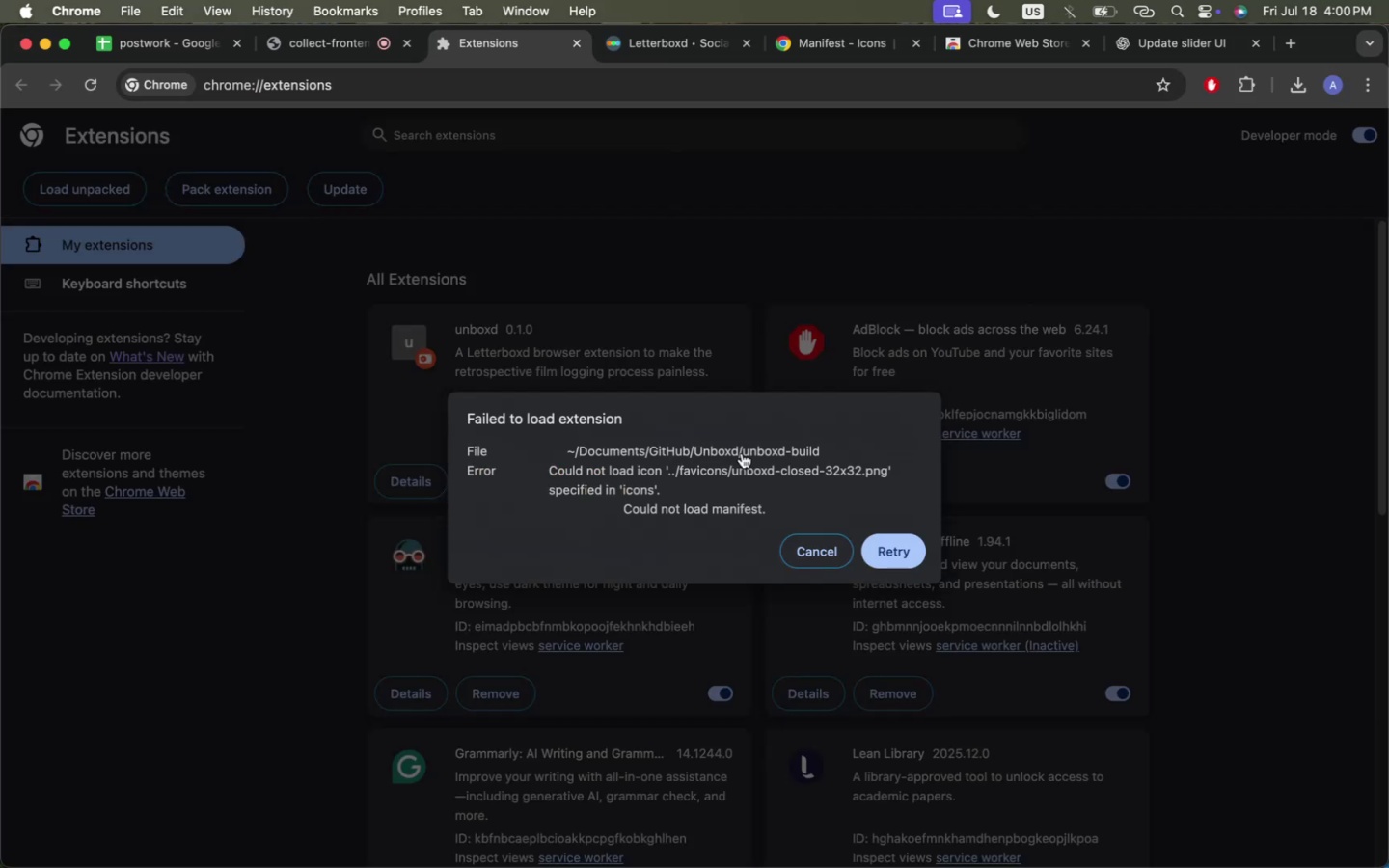 
key(Meta+CommandLeft)
 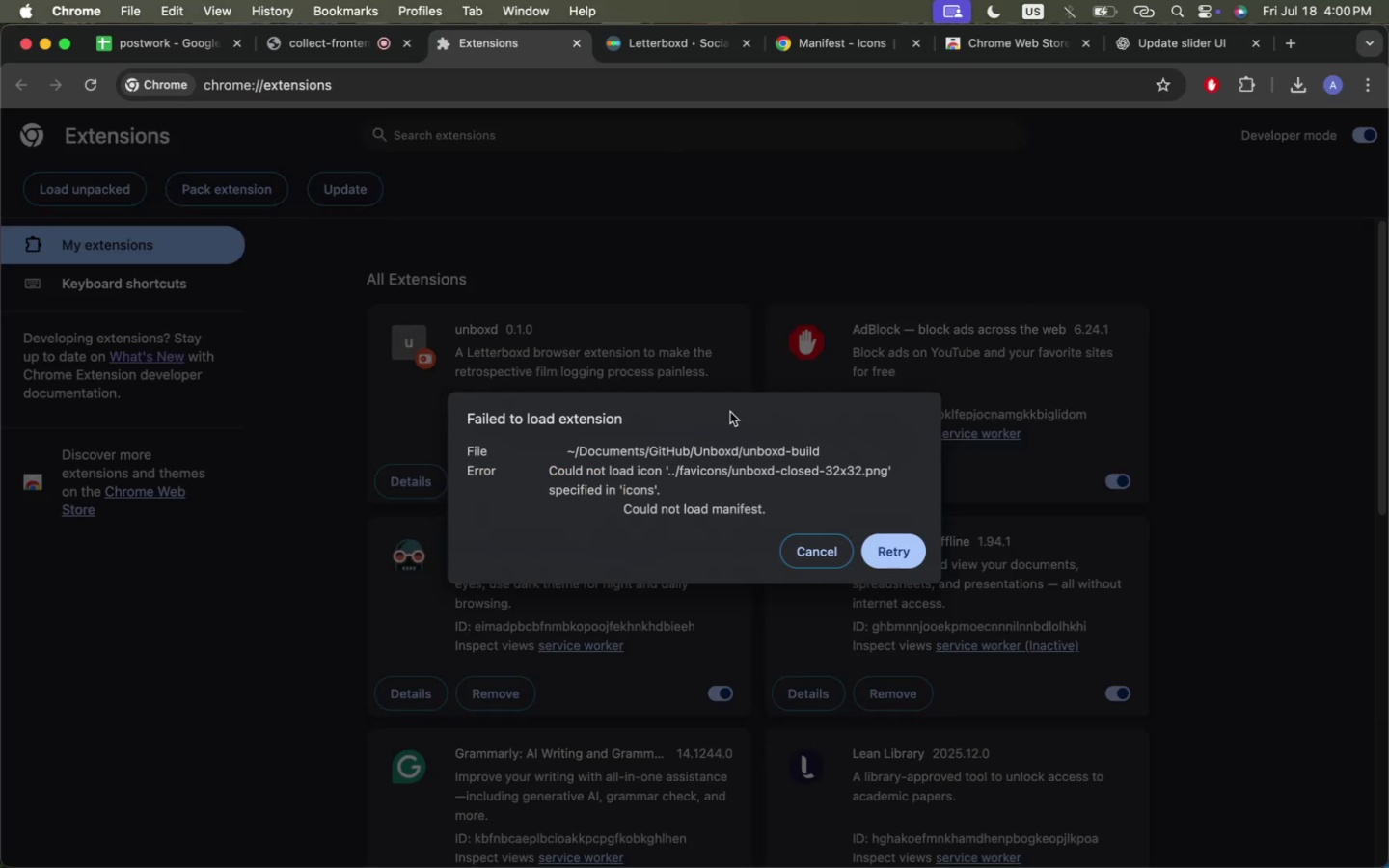 
key(Meta+Tab)
 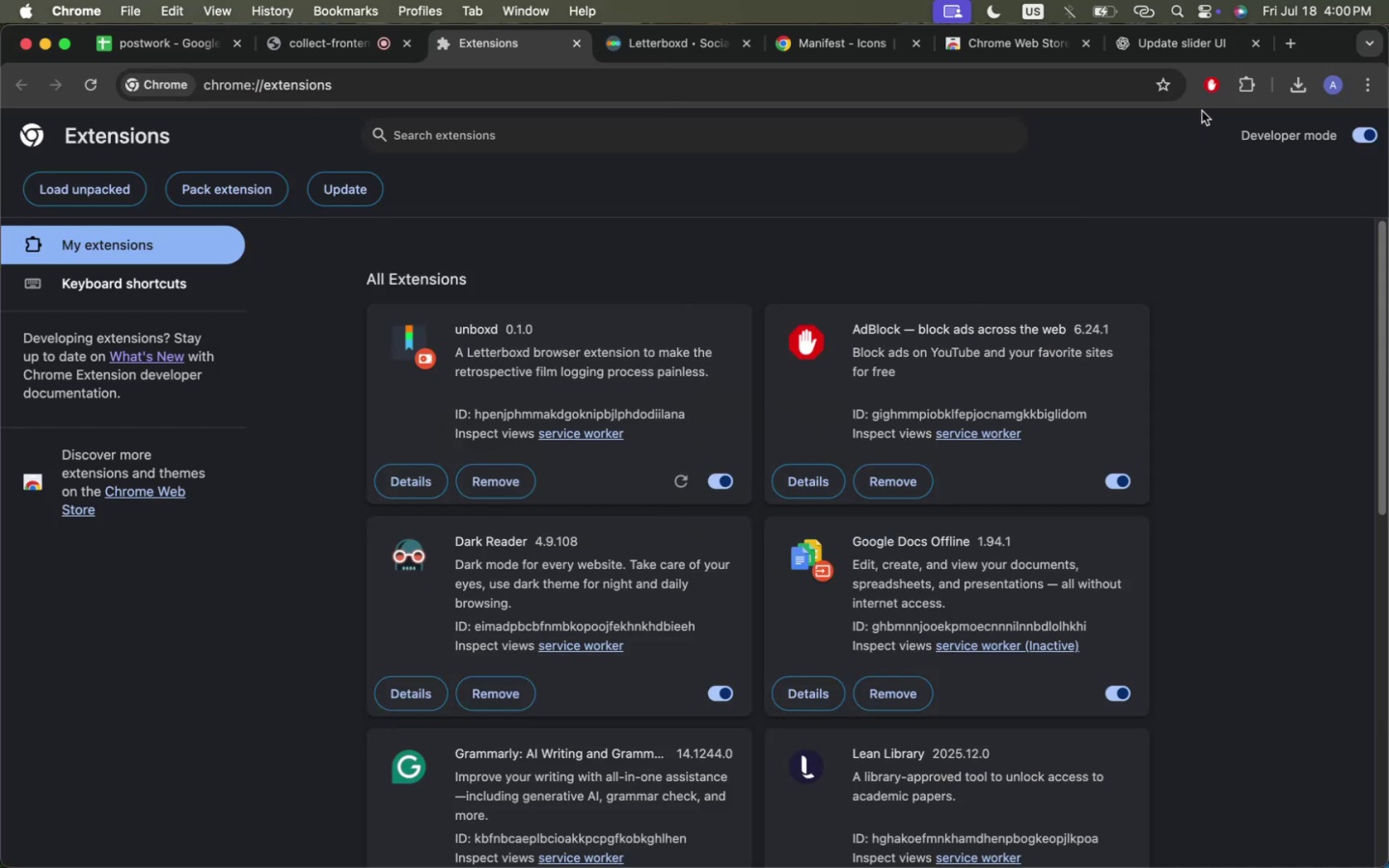 
left_click([1249, 95])
 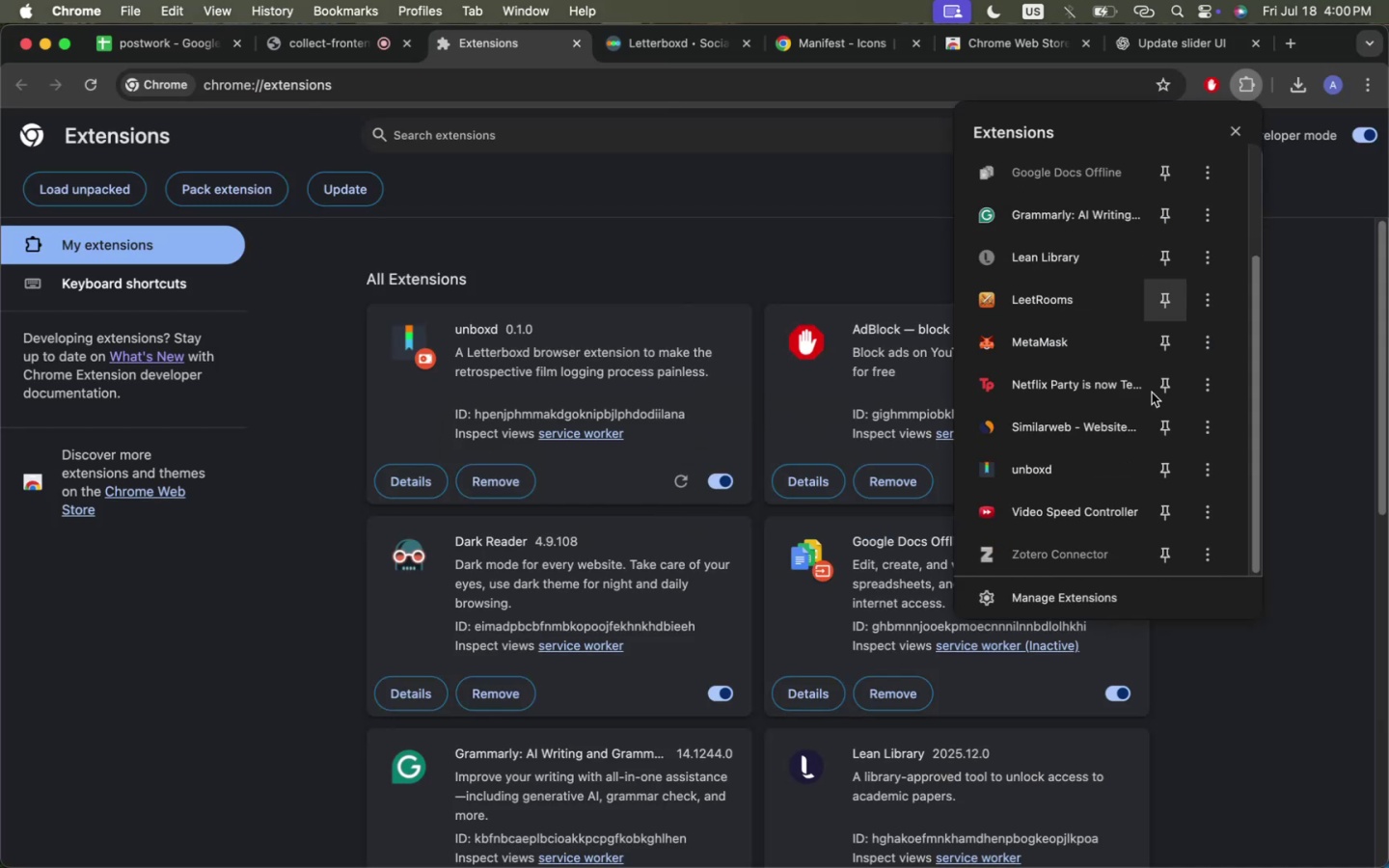 
scroll: coordinate [1123, 539], scroll_direction: down, amount: 15.0
 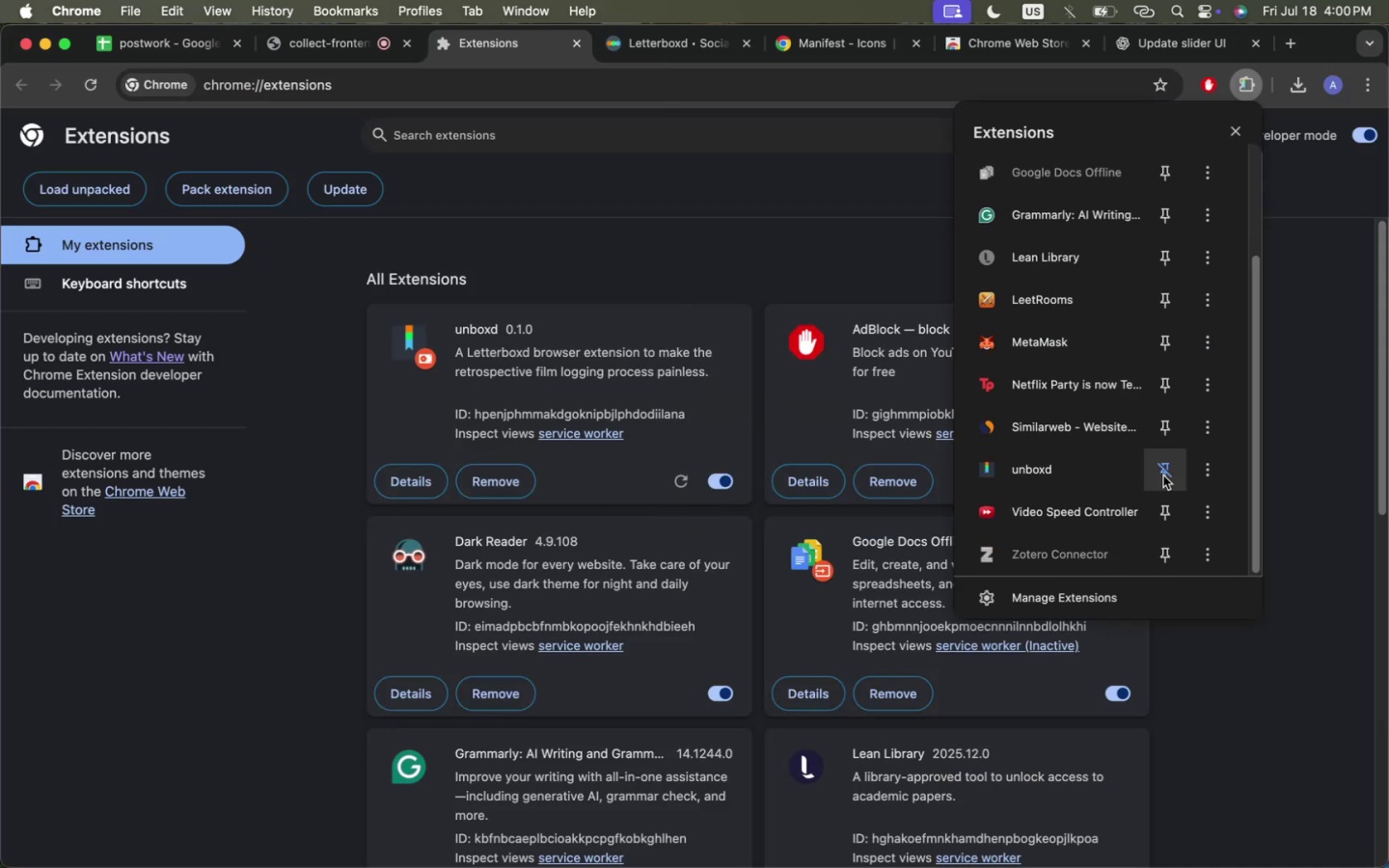 
left_click([1163, 475])
 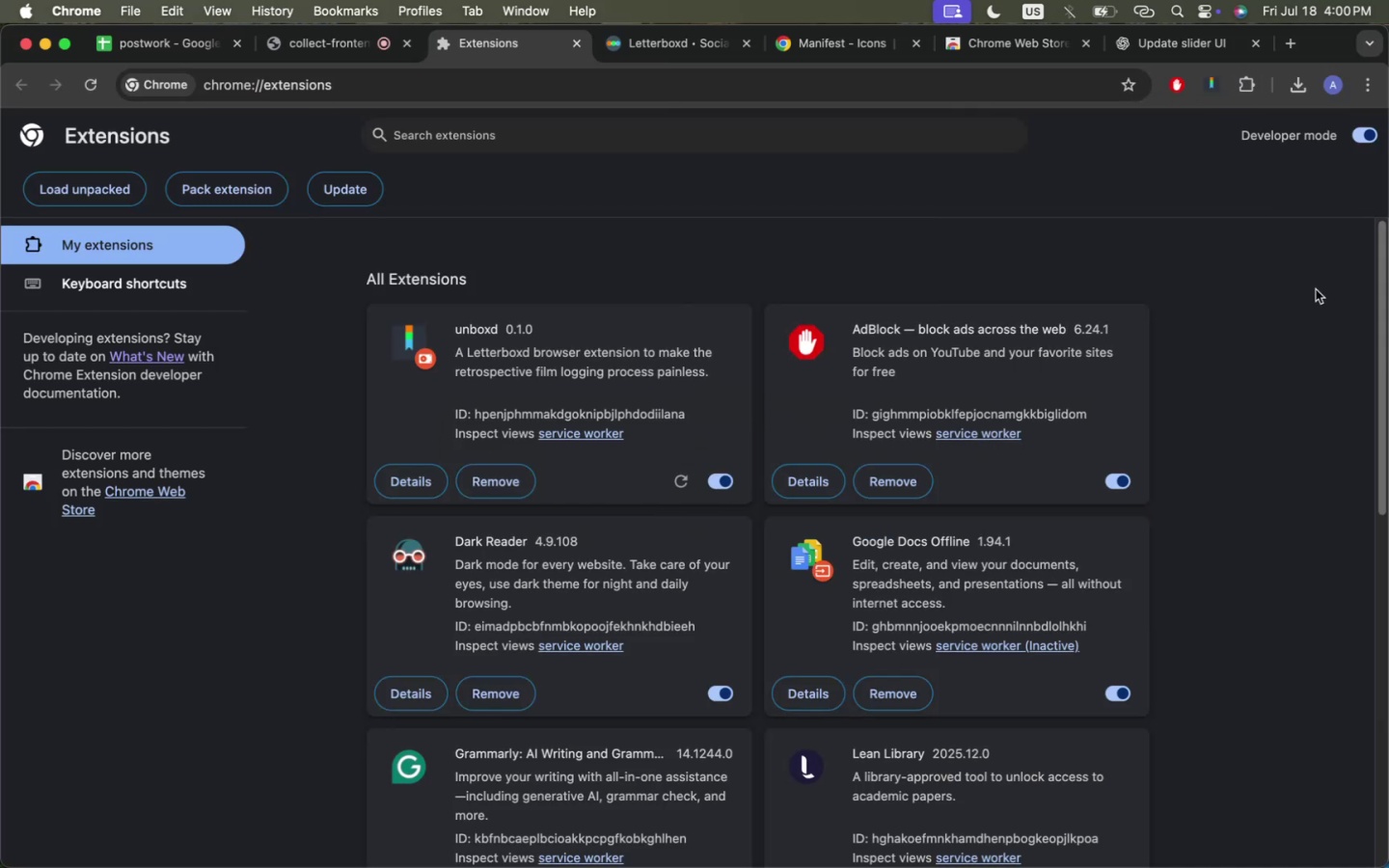 
left_click([1316, 289])
 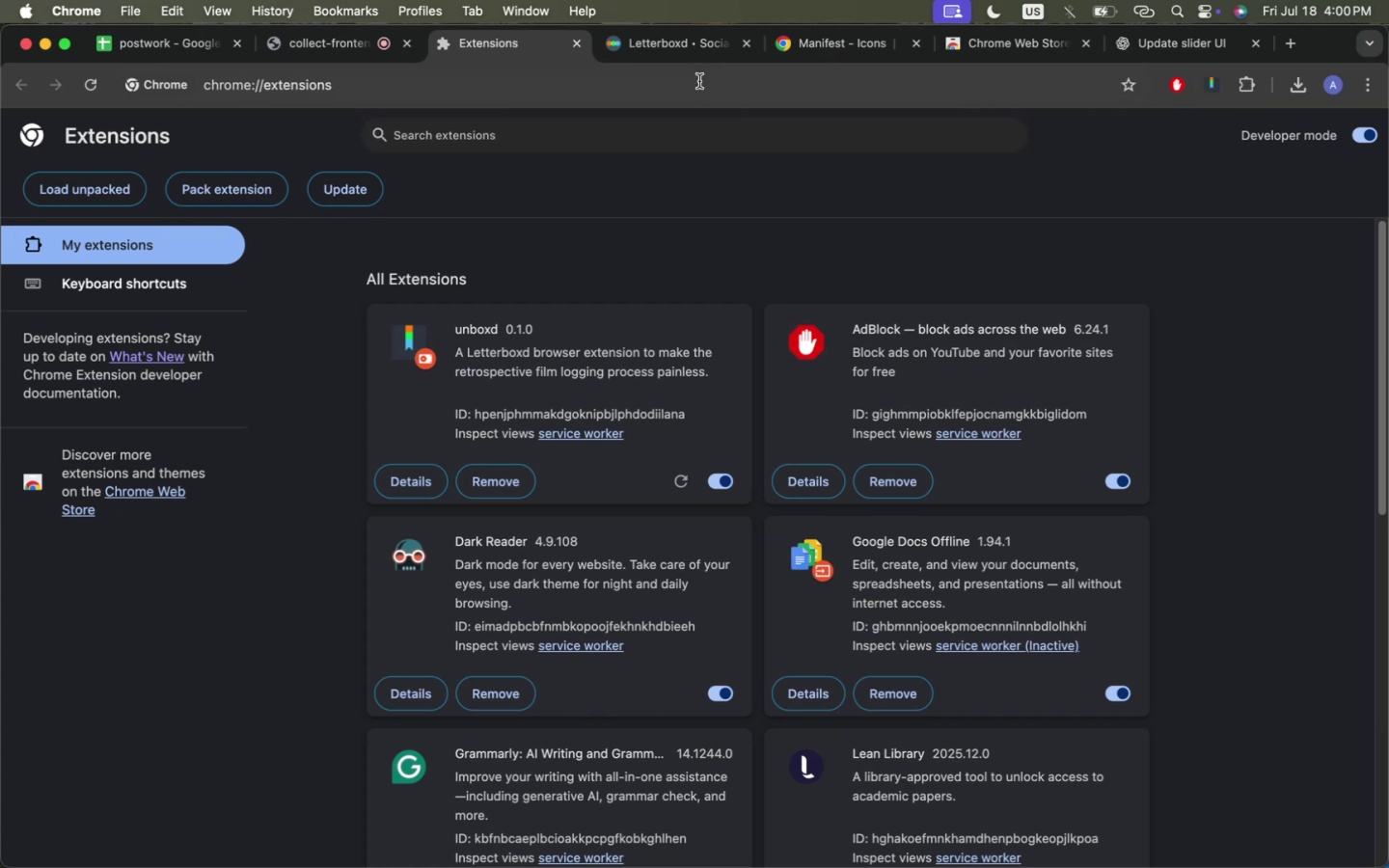 
left_click([1197, 84])
 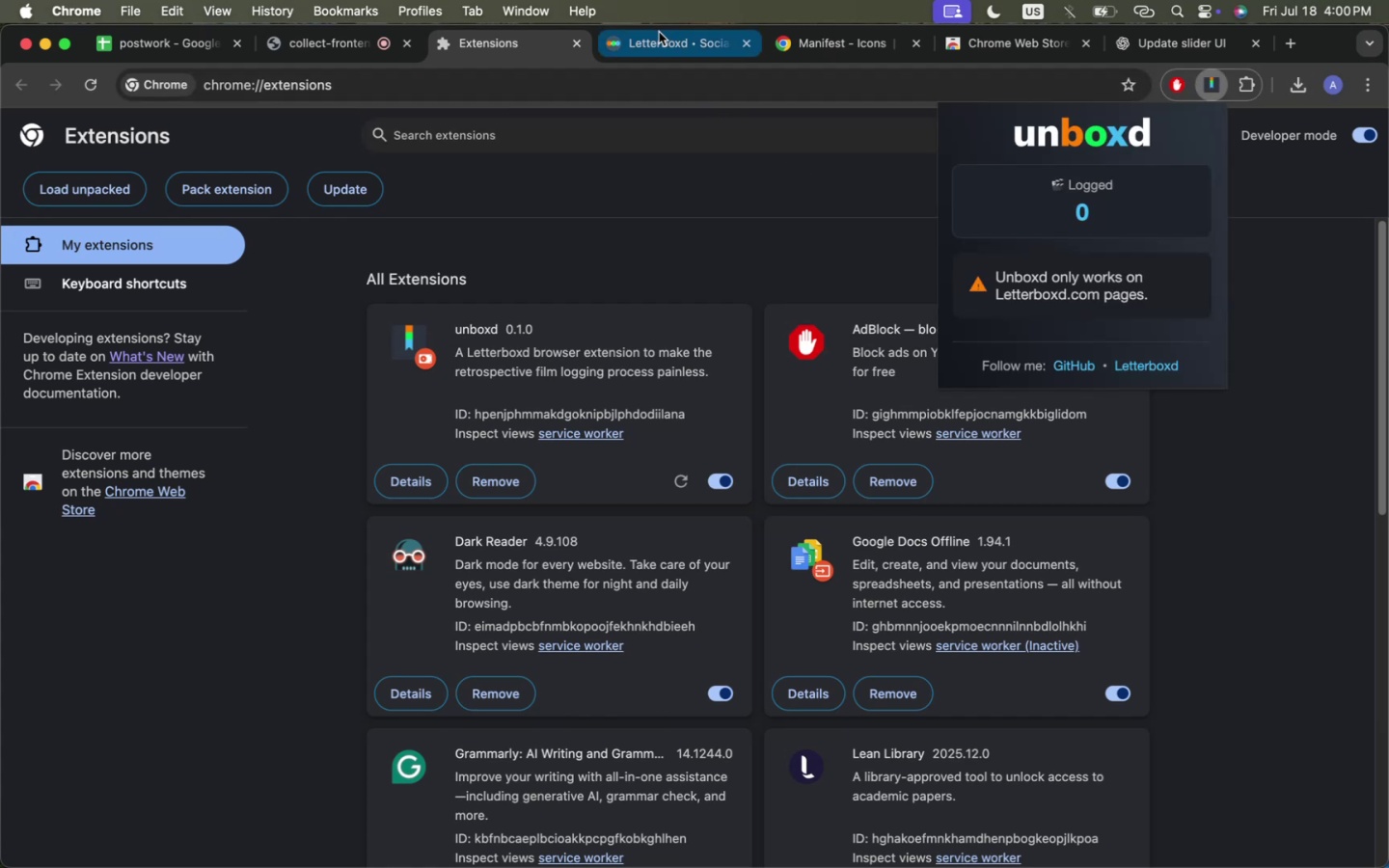 
left_click([658, 40])
 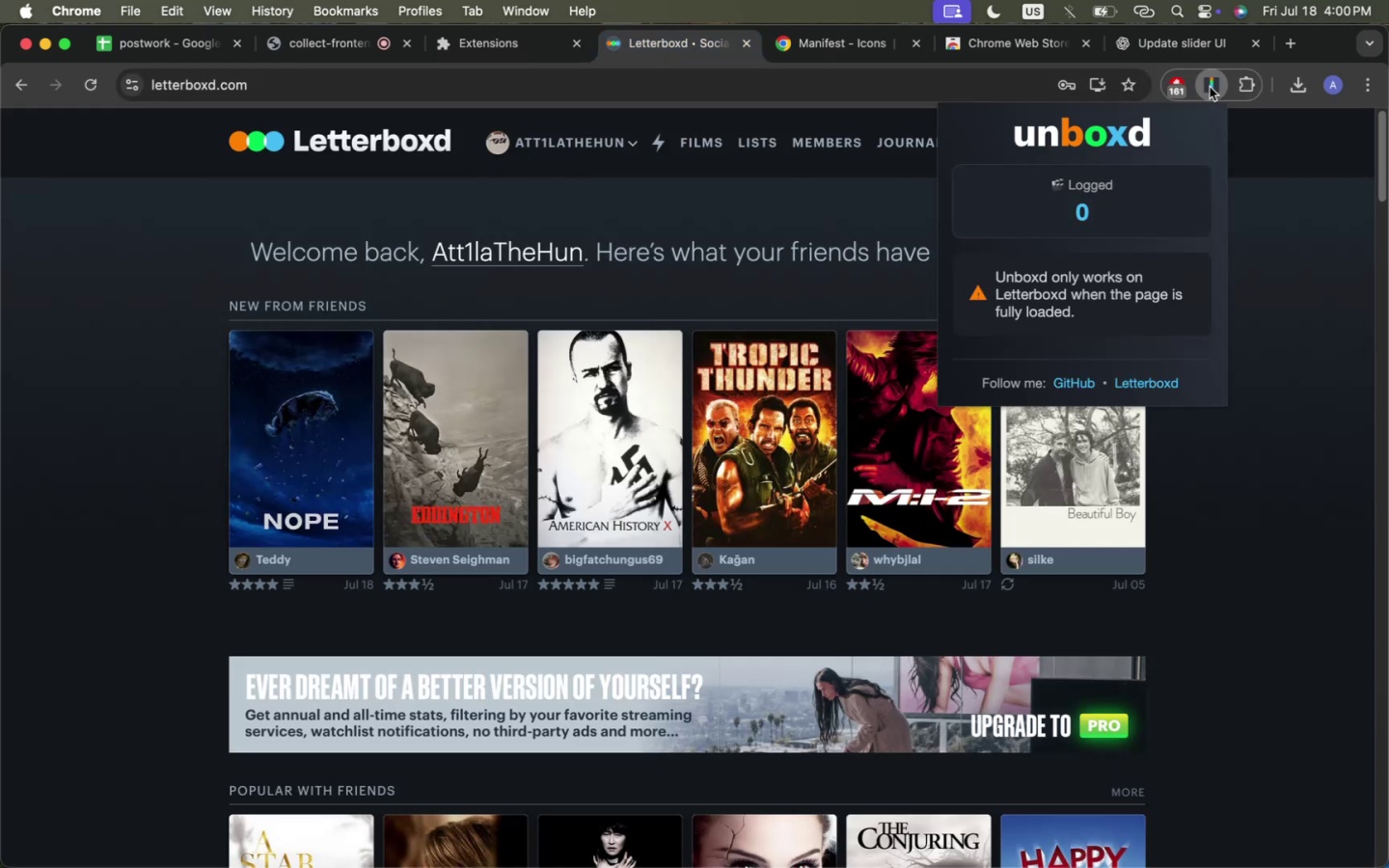 
wait(6.82)
 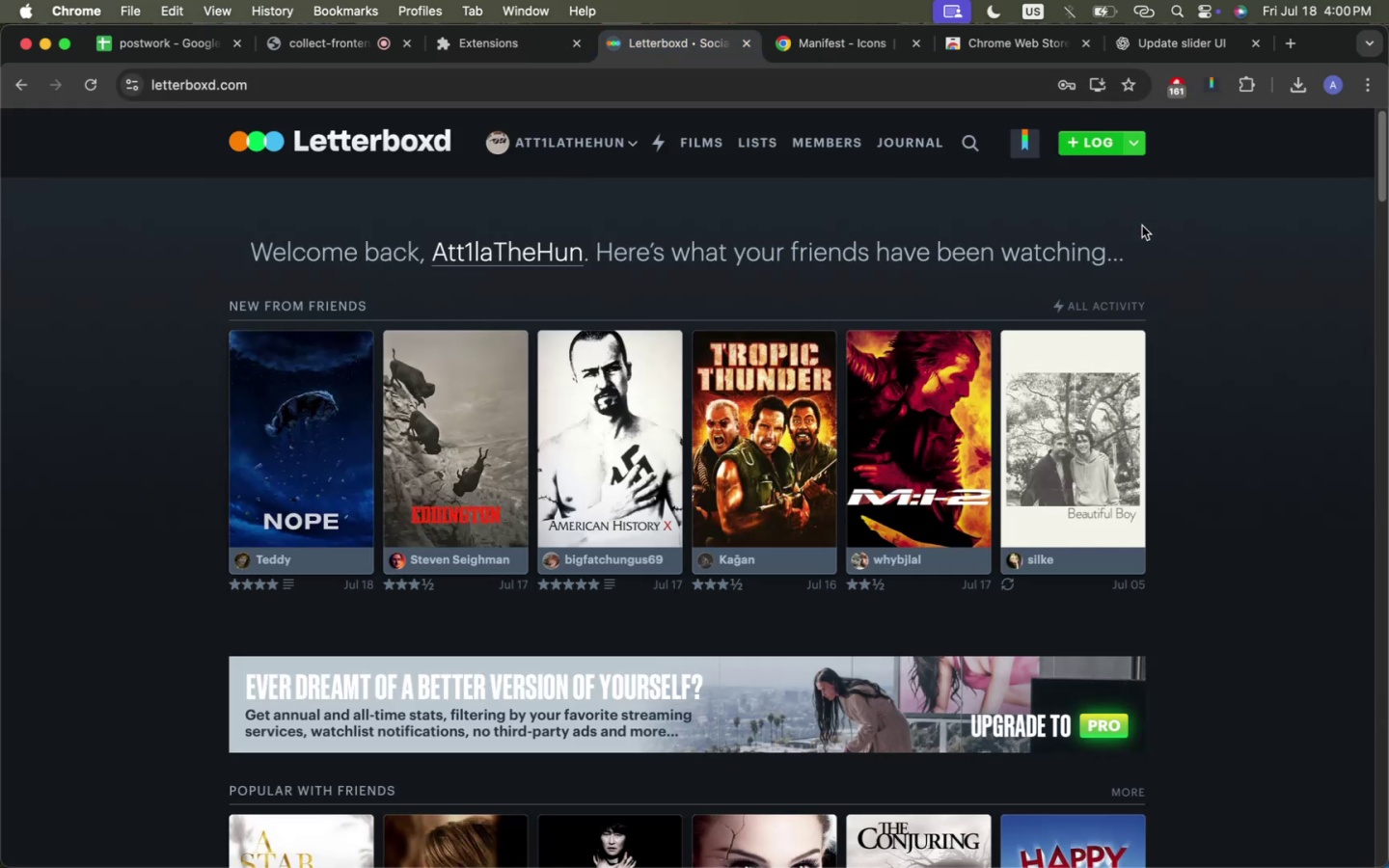 
scroll: coordinate [717, 246], scroll_direction: up, amount: 28.0
 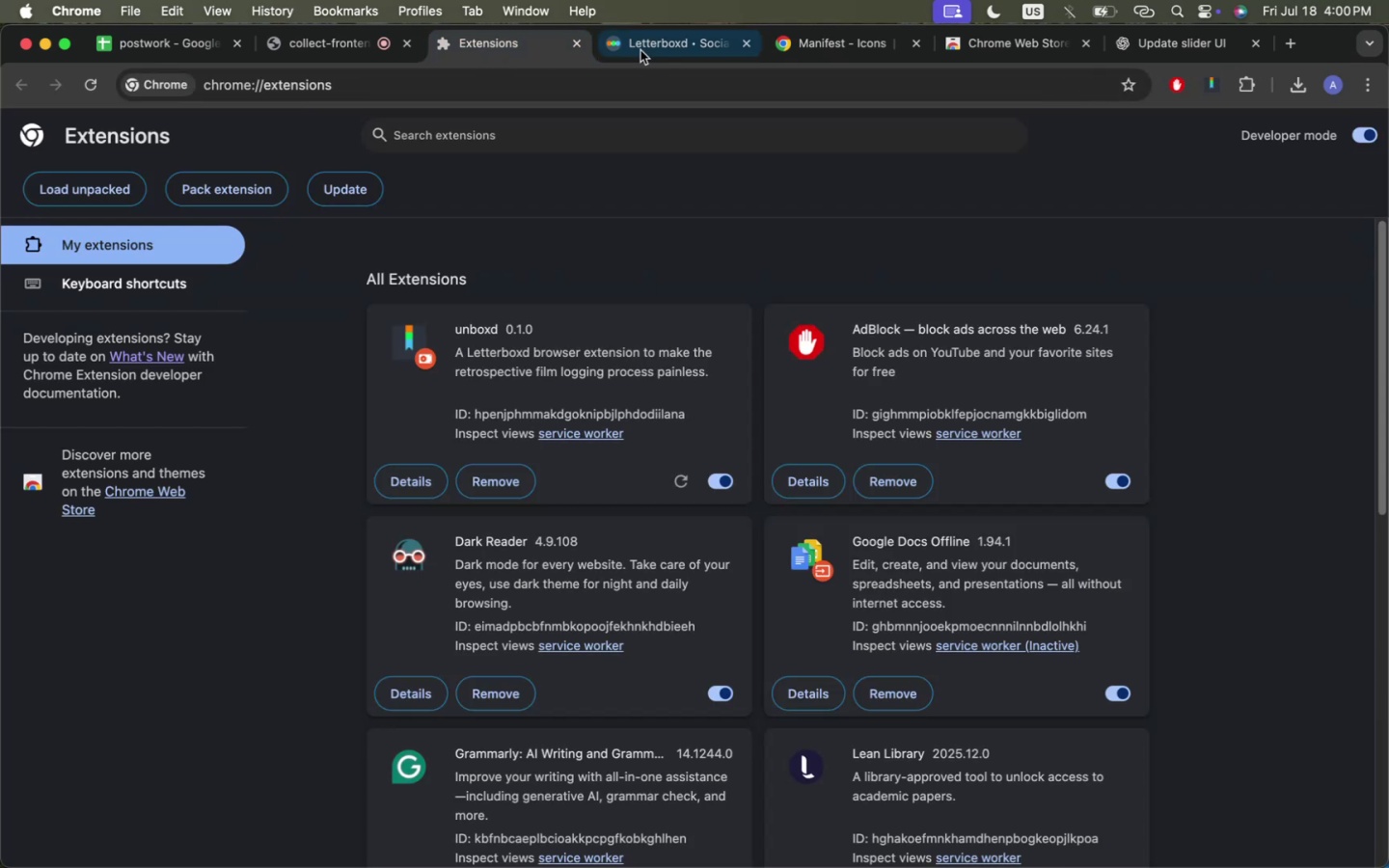 
double_click([640, 50])
 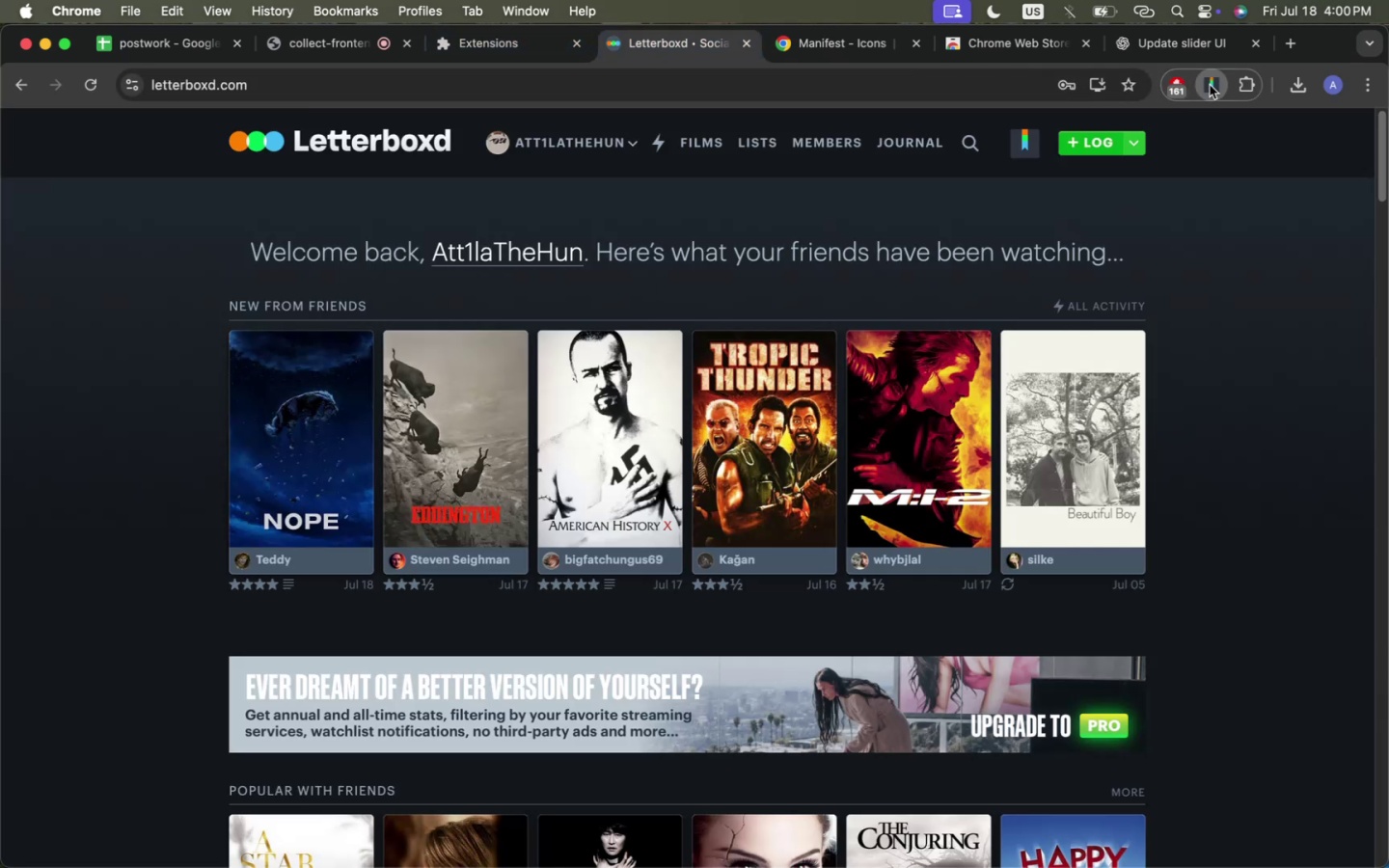 
left_click([1210, 85])
 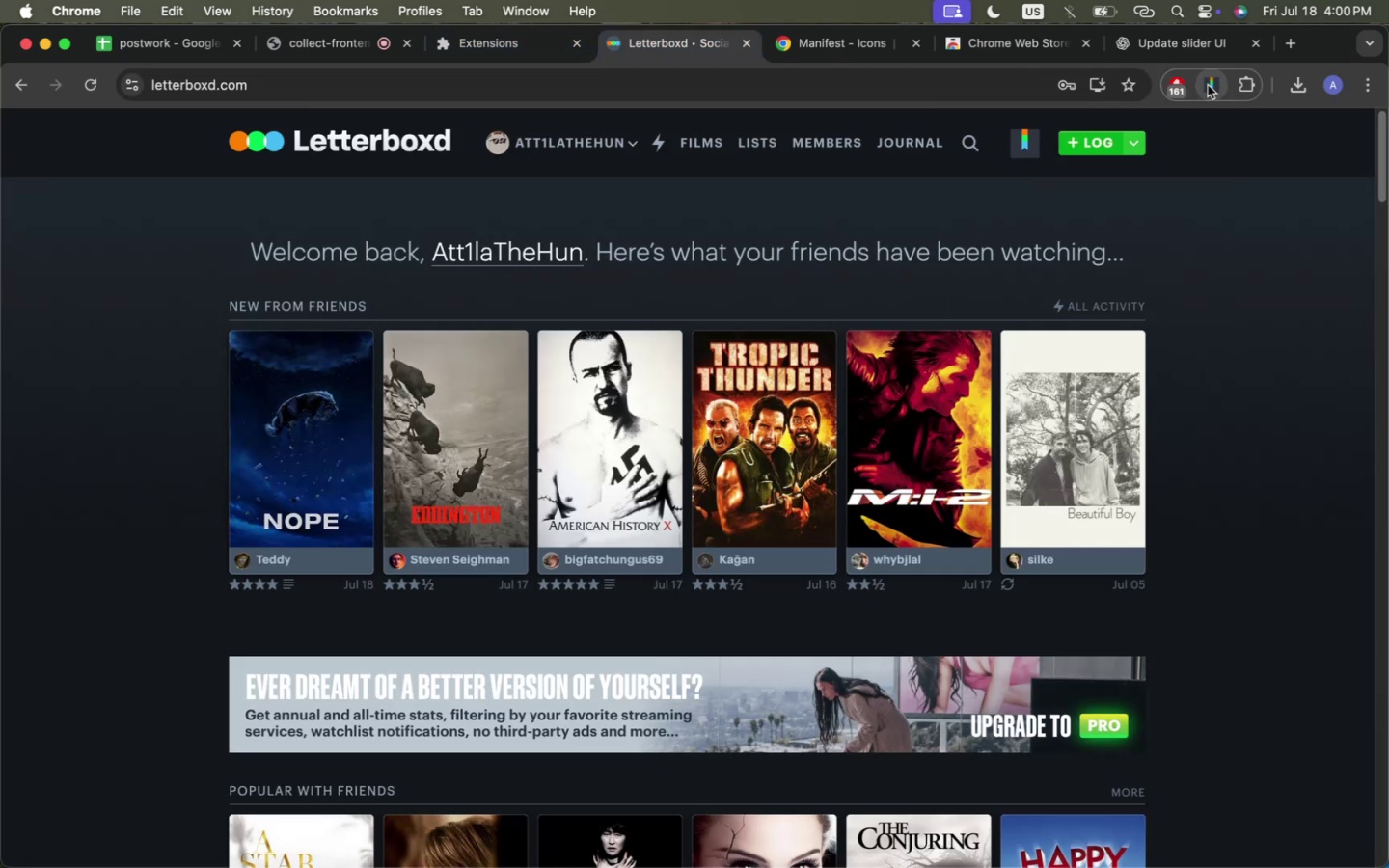 
left_click([1210, 85])
 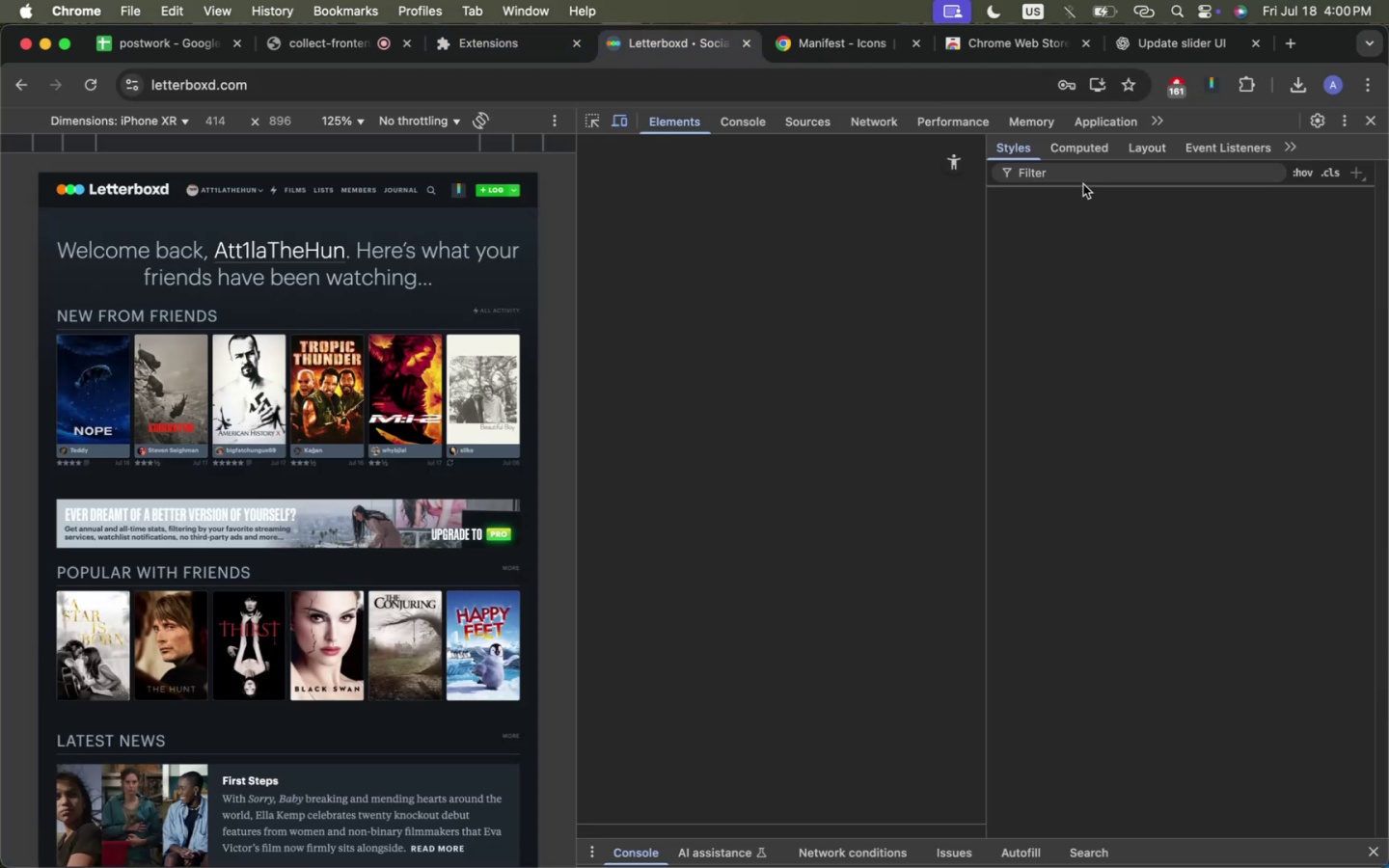 
left_click([1094, 117])
 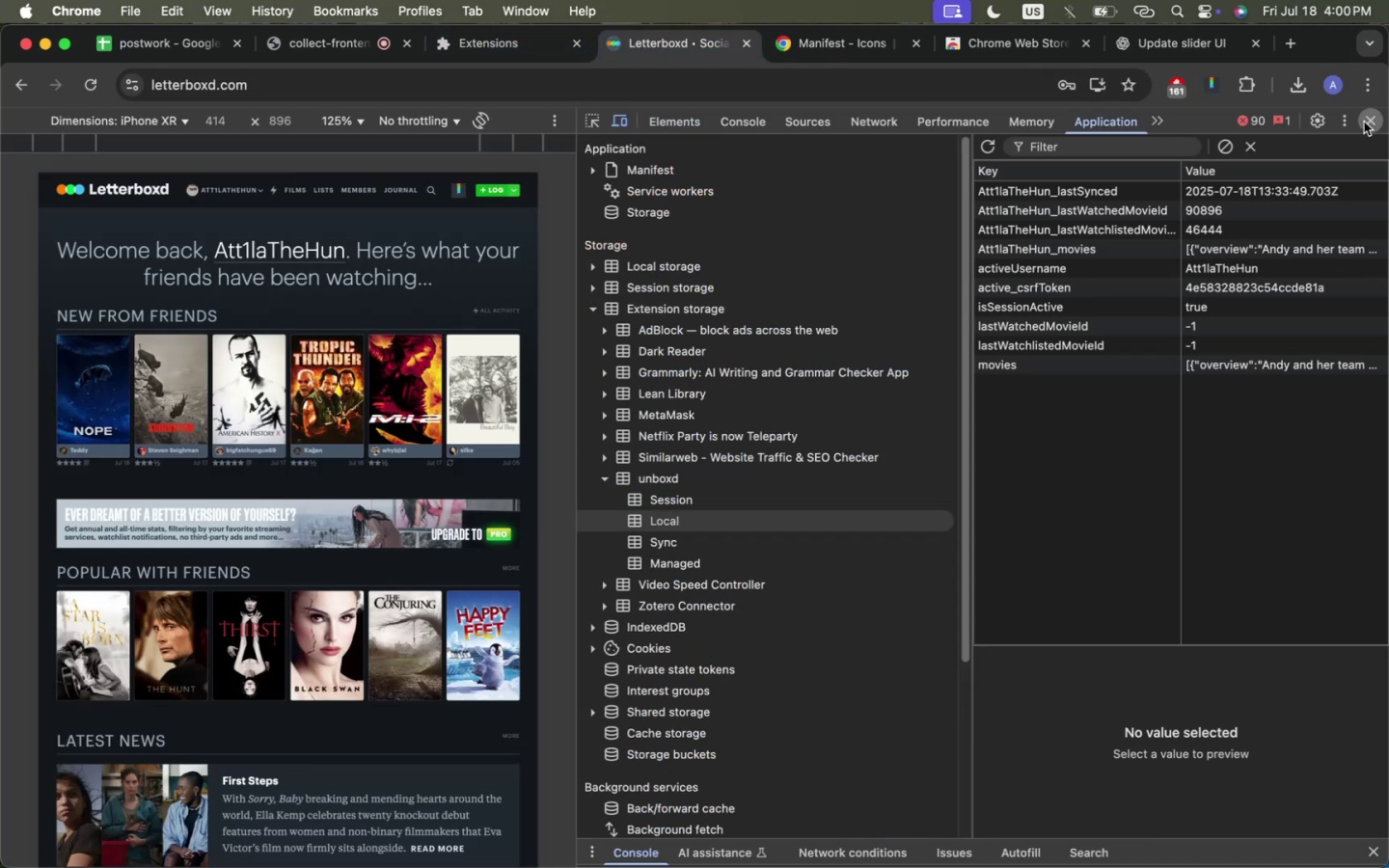 
left_click([1364, 122])
 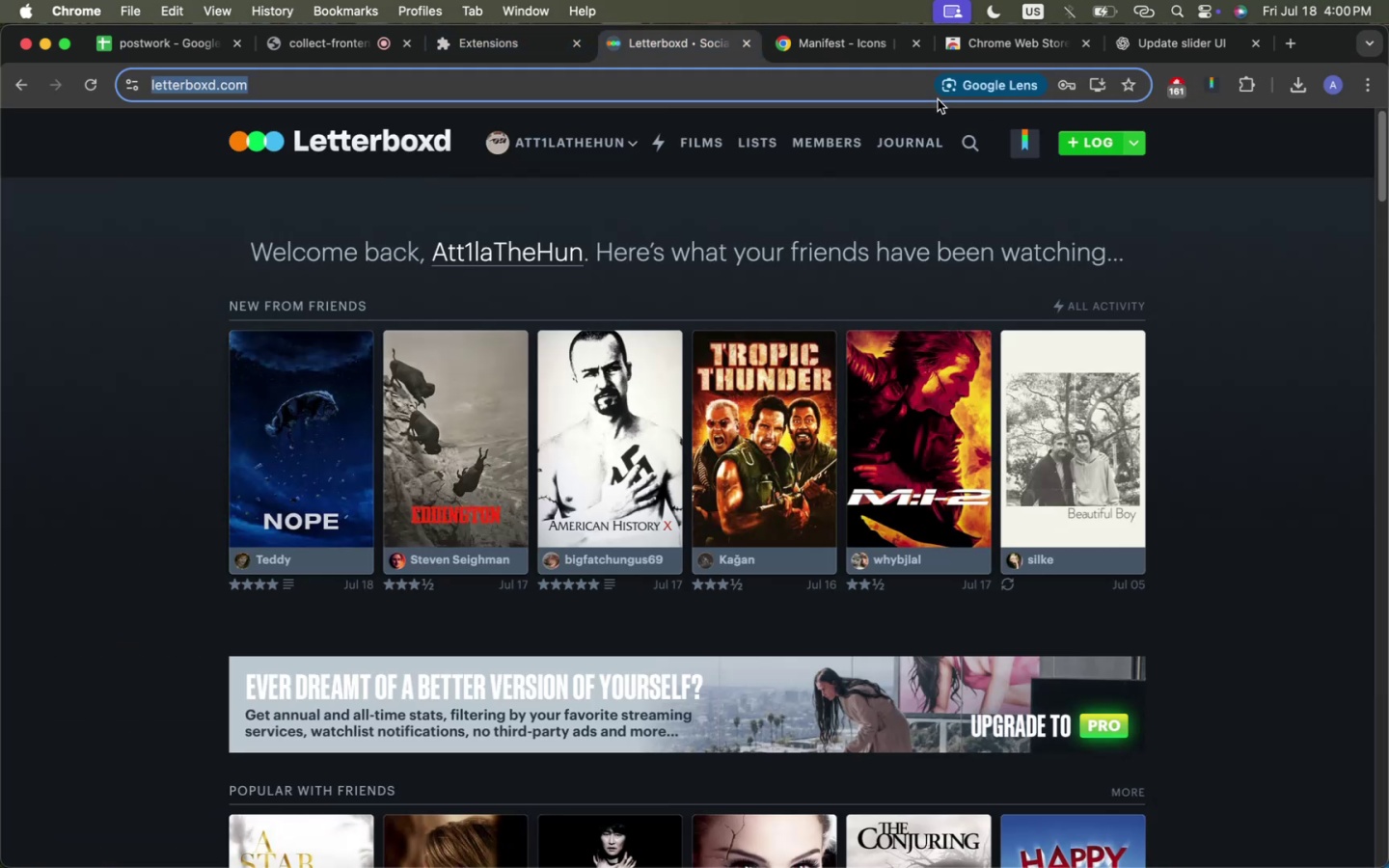 
left_click([938, 99])
 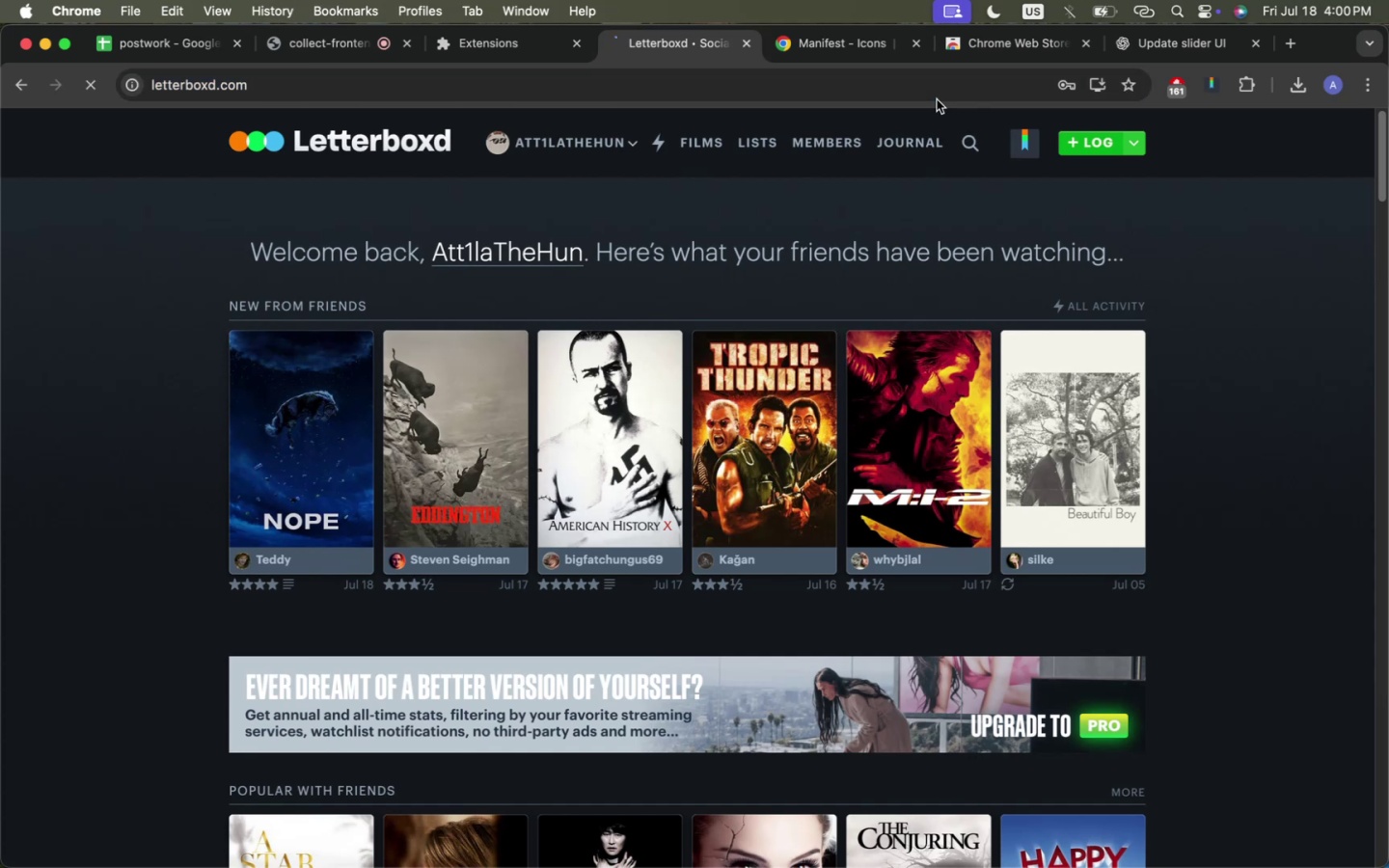 
key(Enter)
 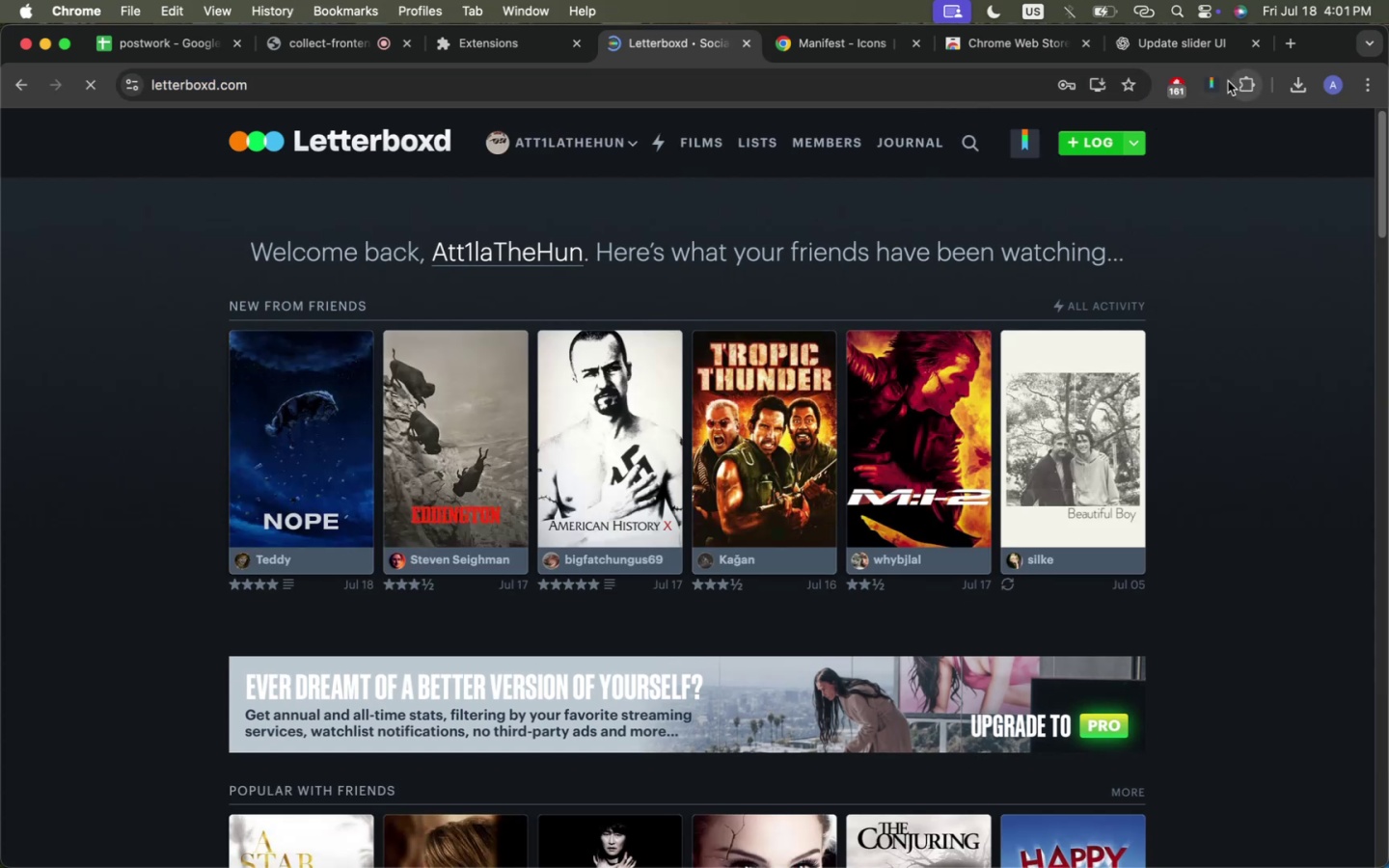 
left_click([1214, 82])
 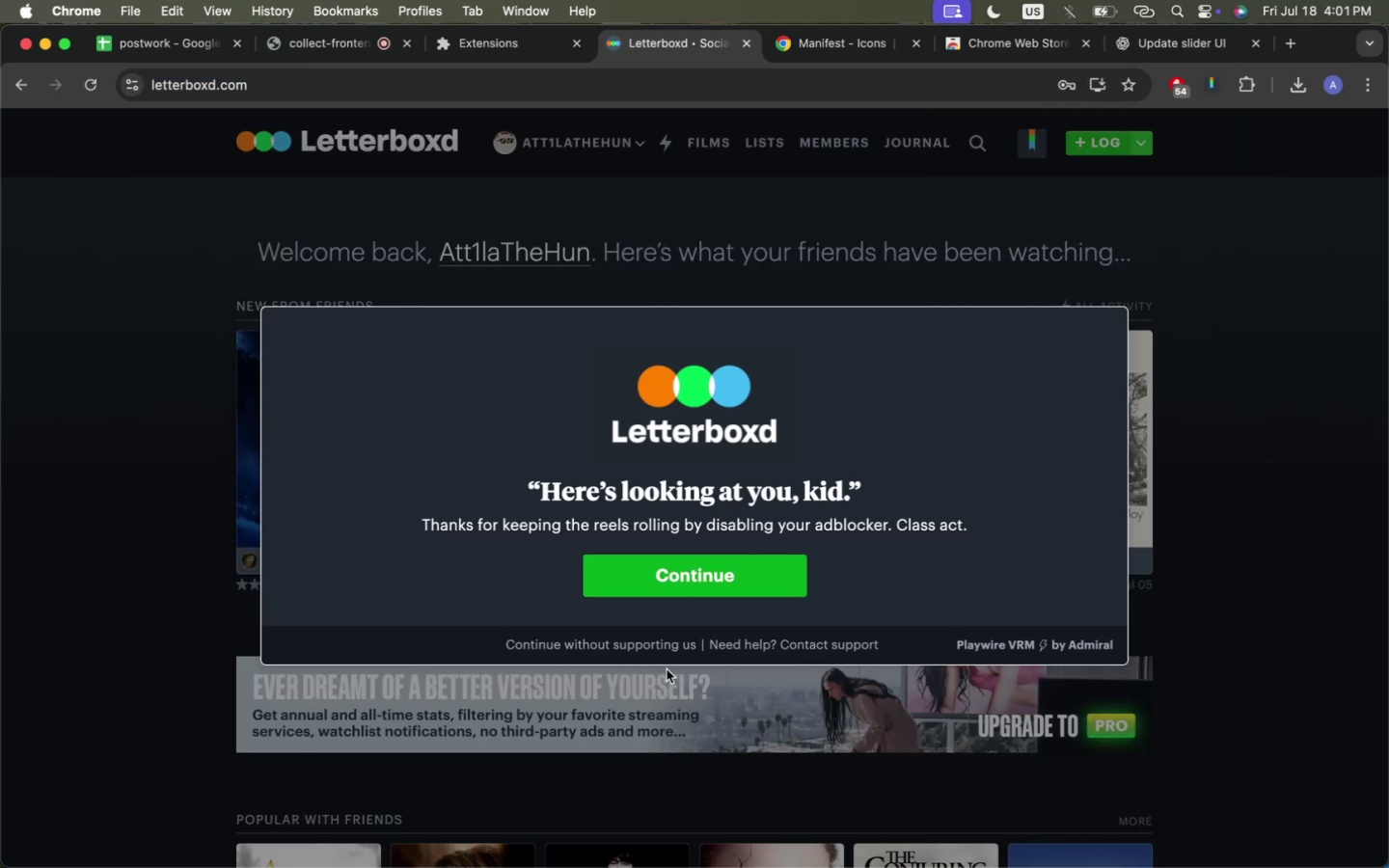 
double_click([655, 657])
 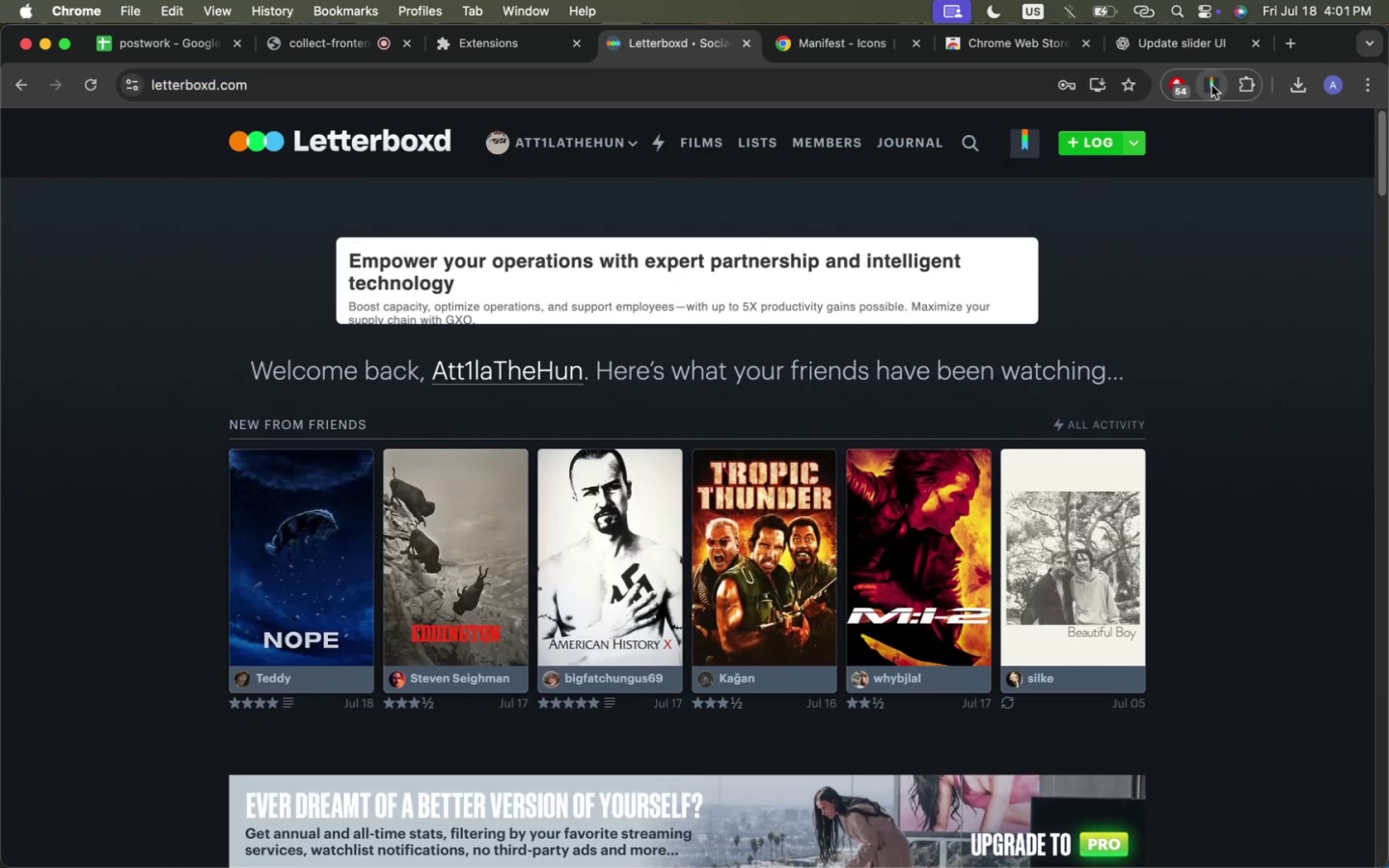 
left_click([1212, 85])
 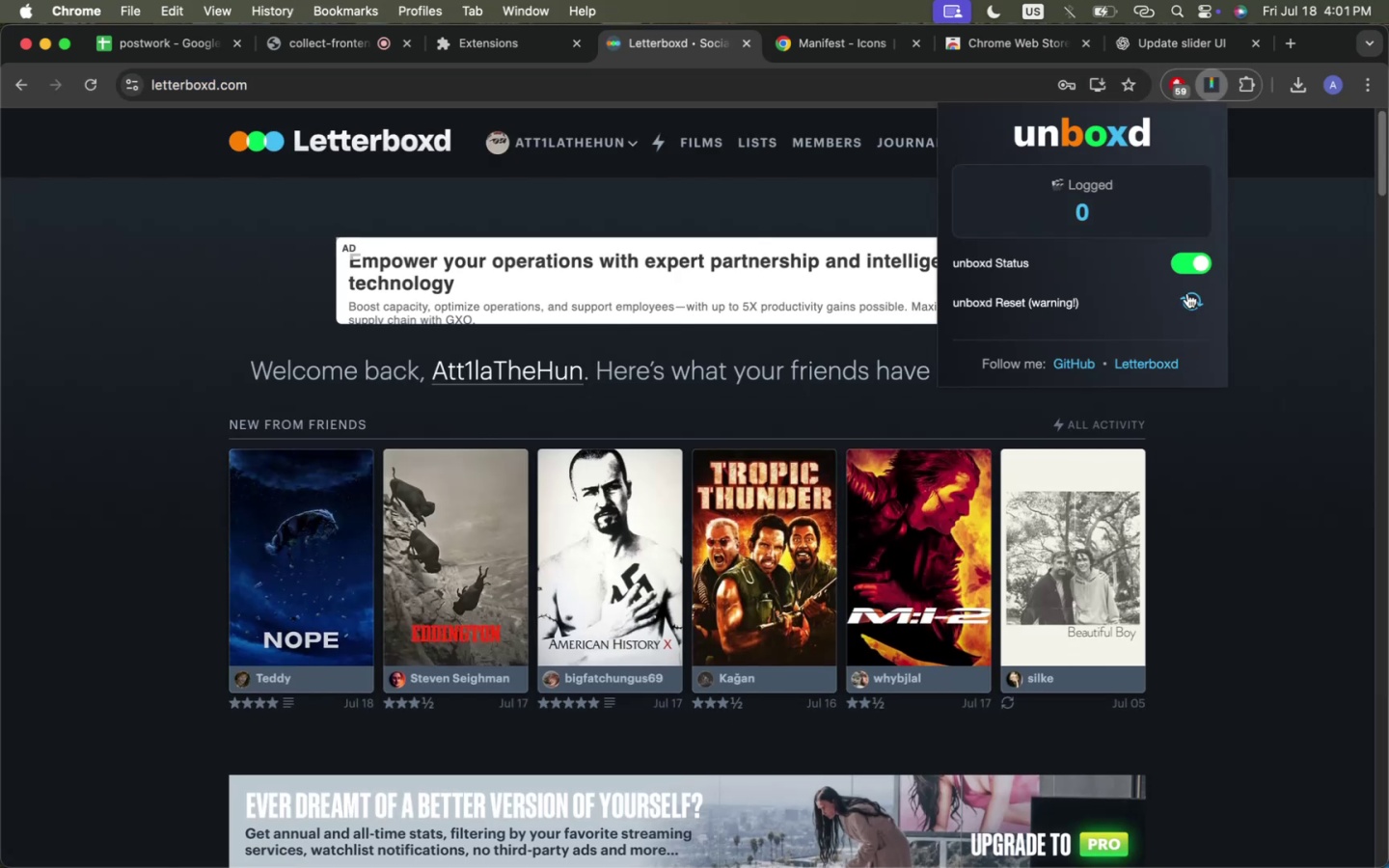 
left_click([1187, 293])
 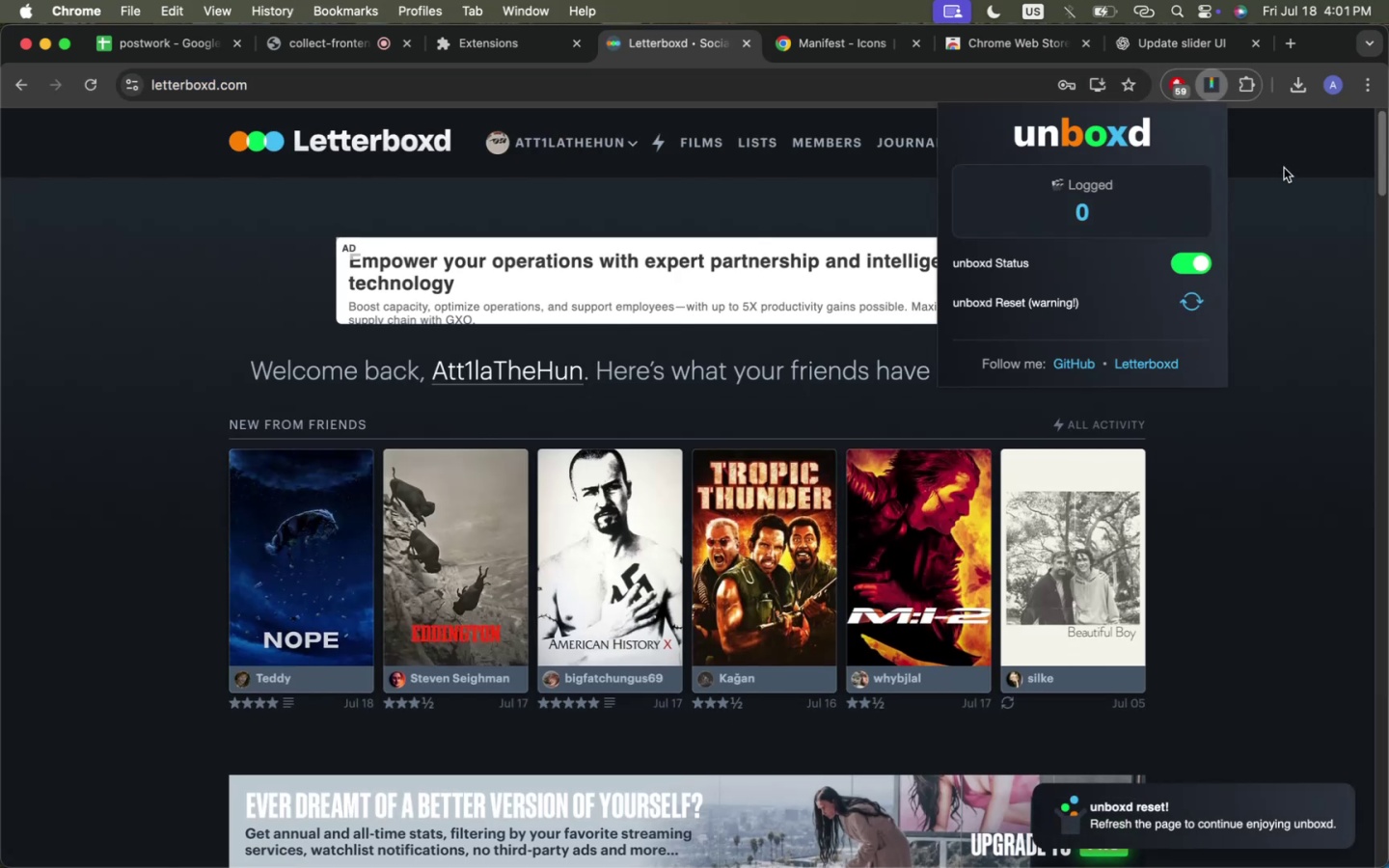 
left_click([1285, 168])
 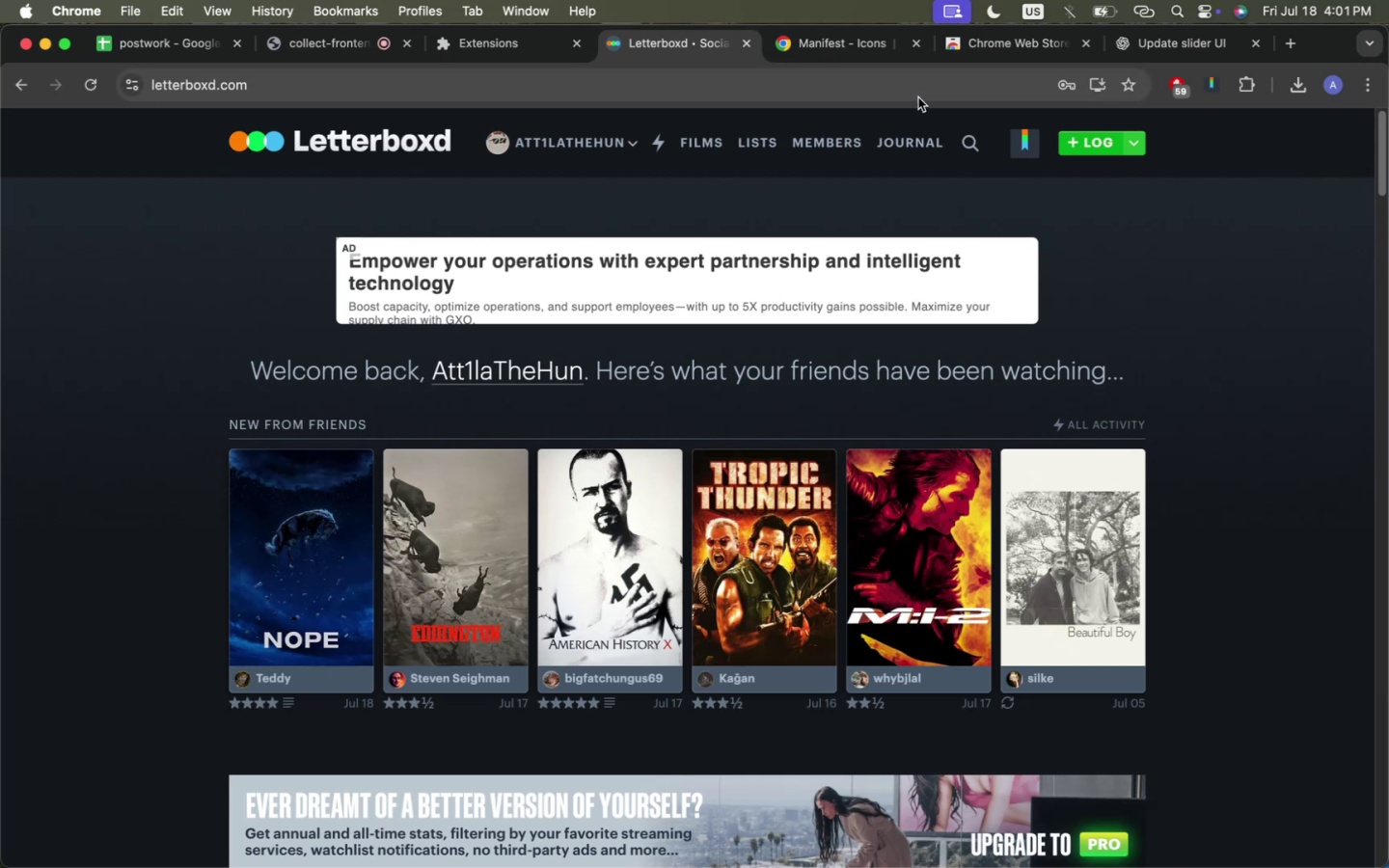 
wait(7.46)
 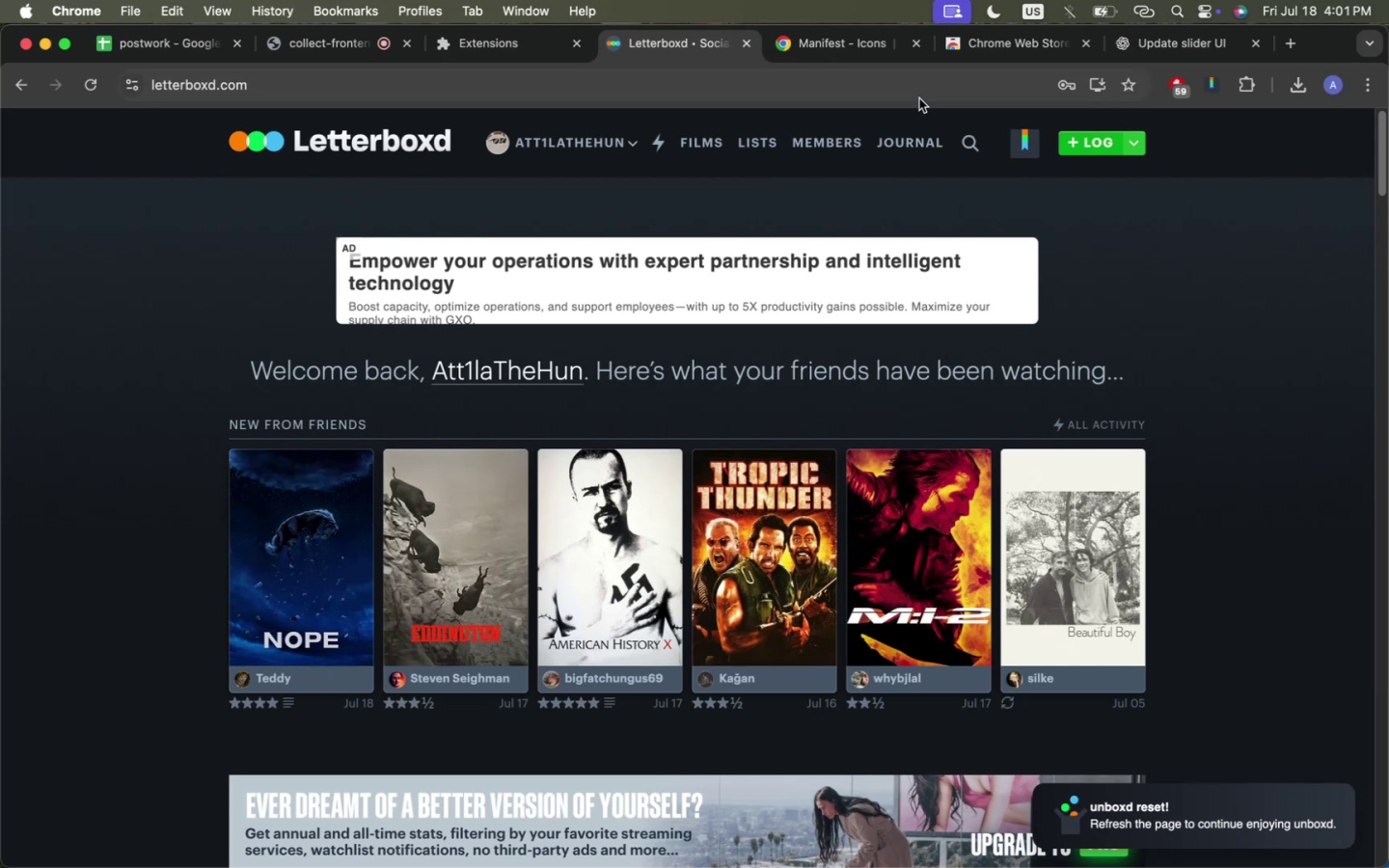 
left_click([915, 91])
 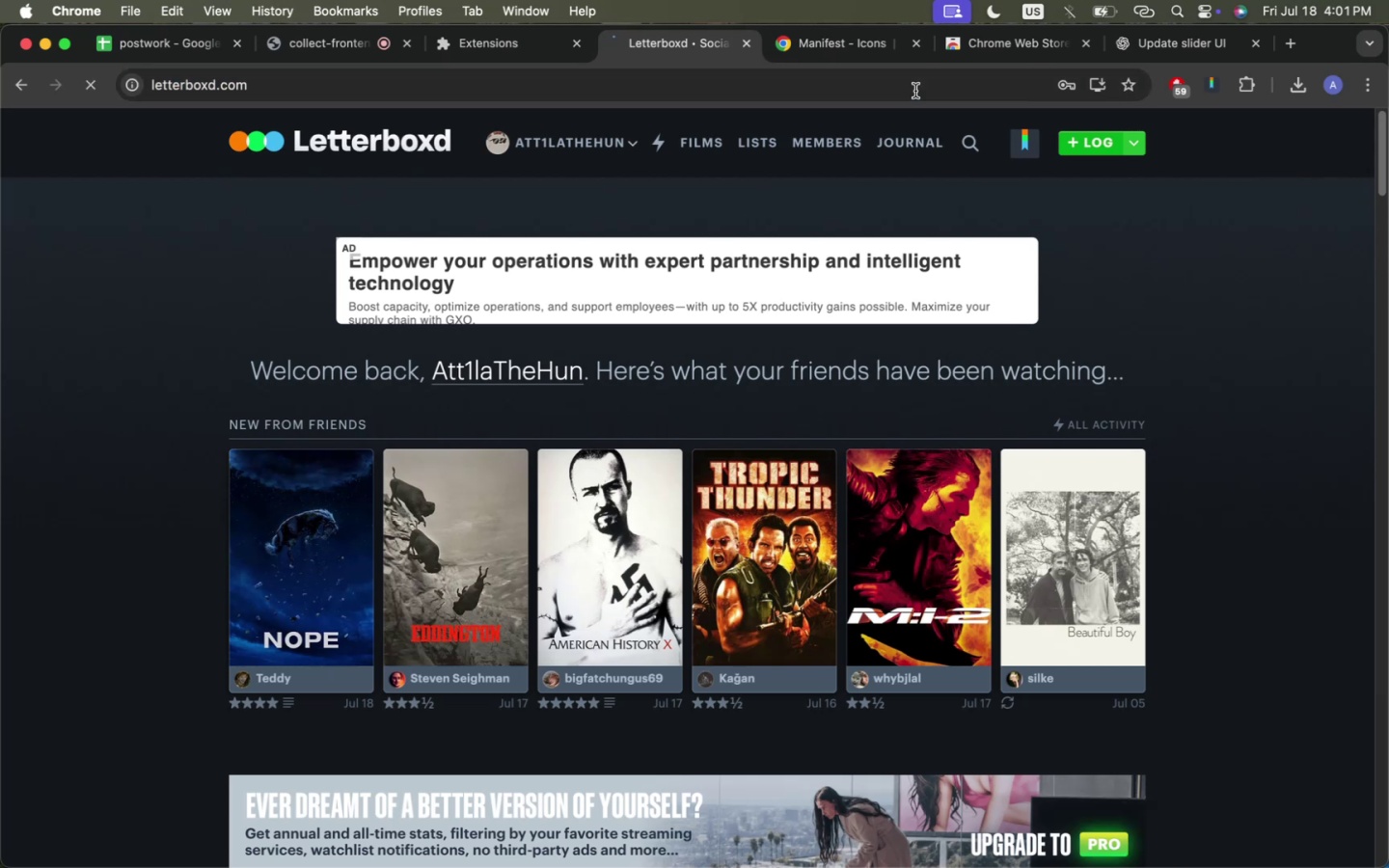 
key(Enter)
 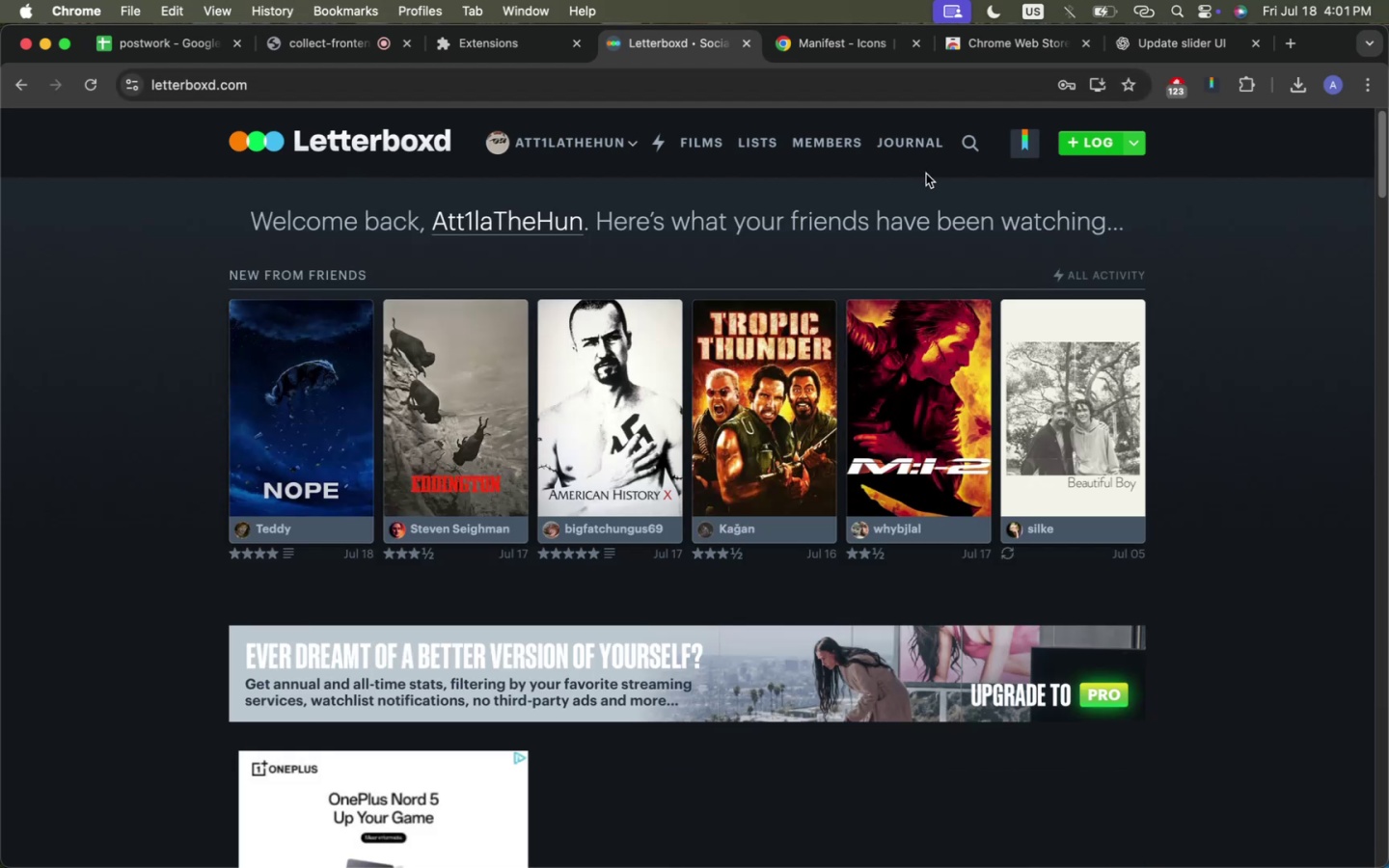 
wait(10.19)
 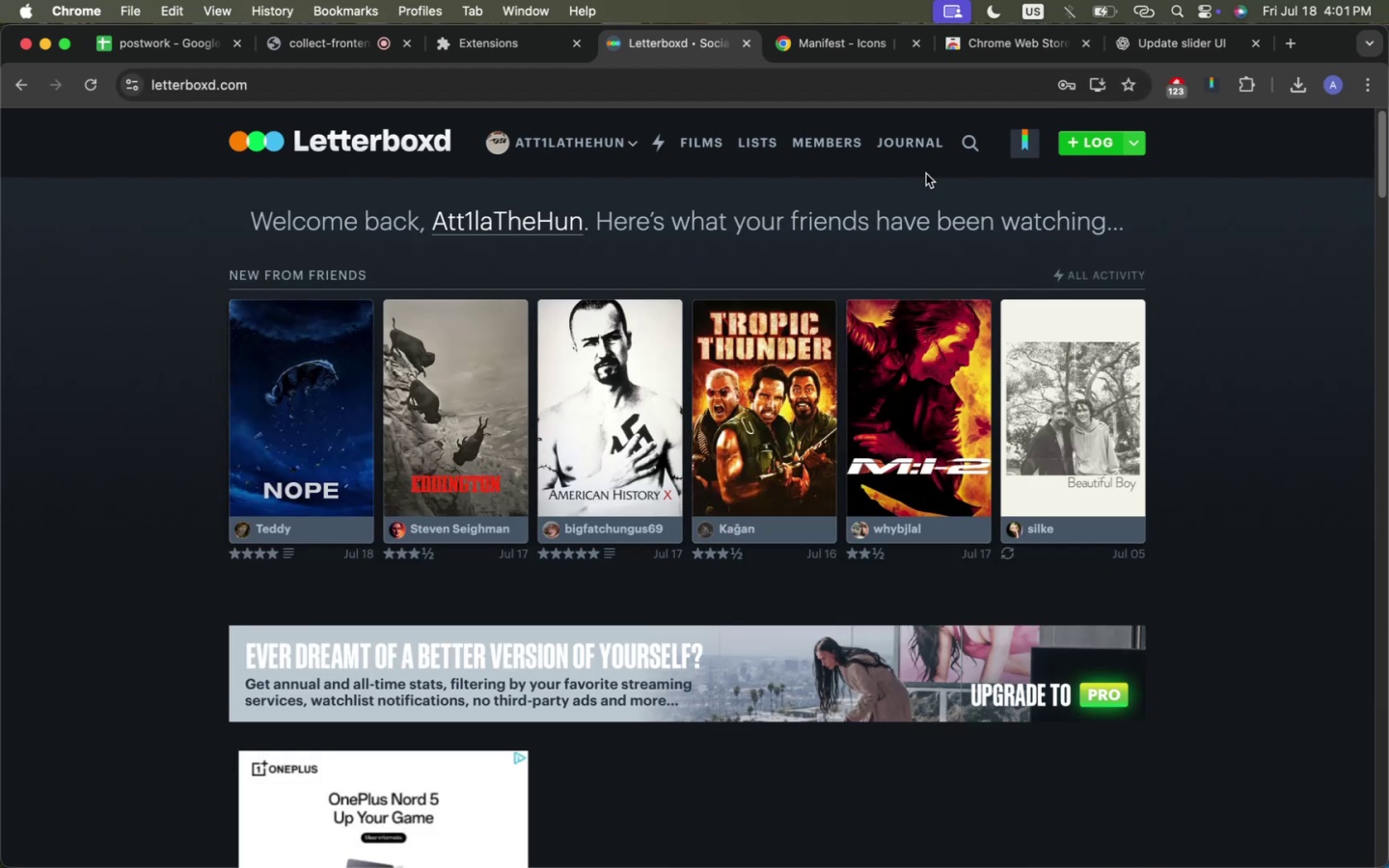 
left_click([1217, 95])
 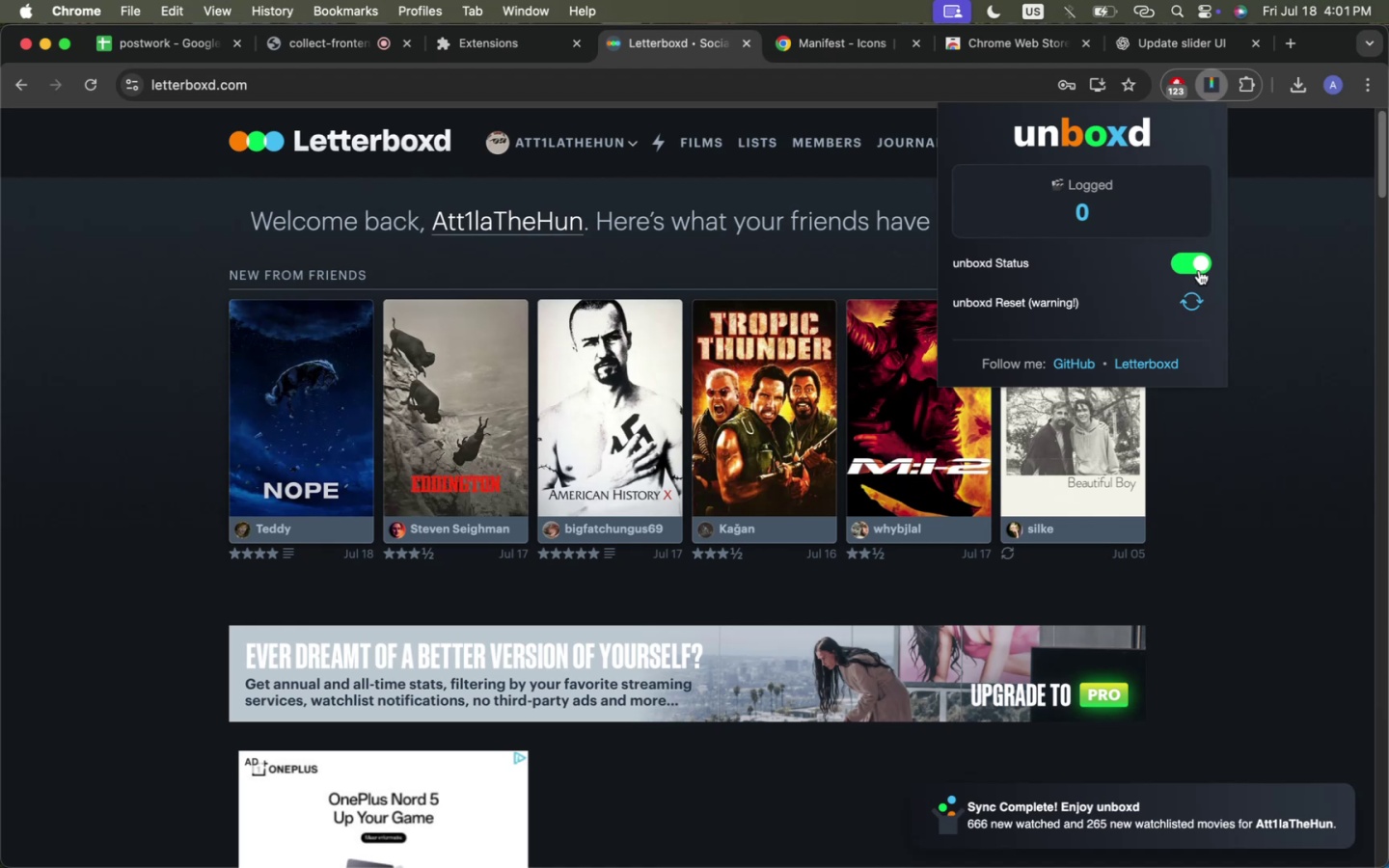 
double_click([1292, 213])
 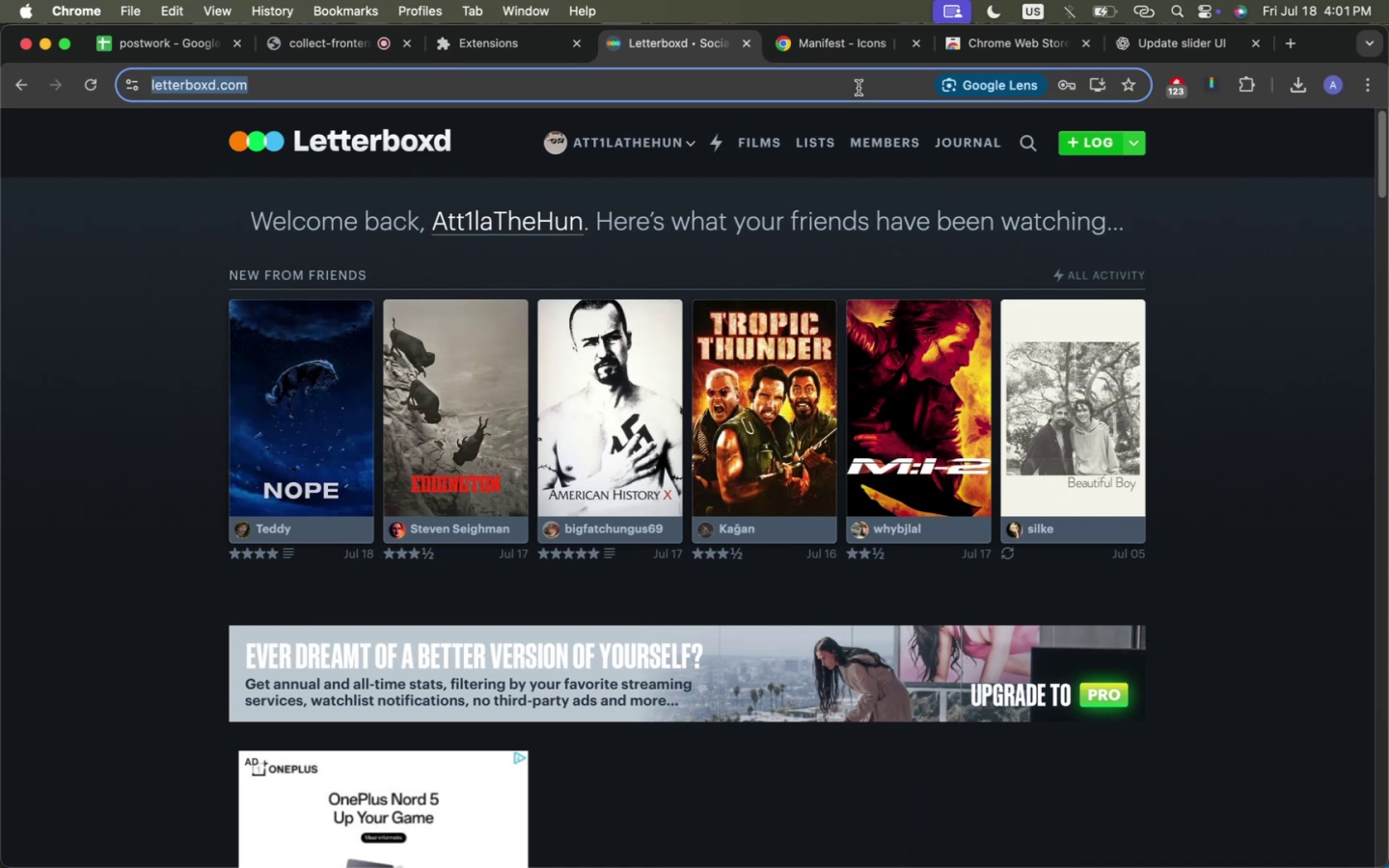 
left_click([858, 88])
 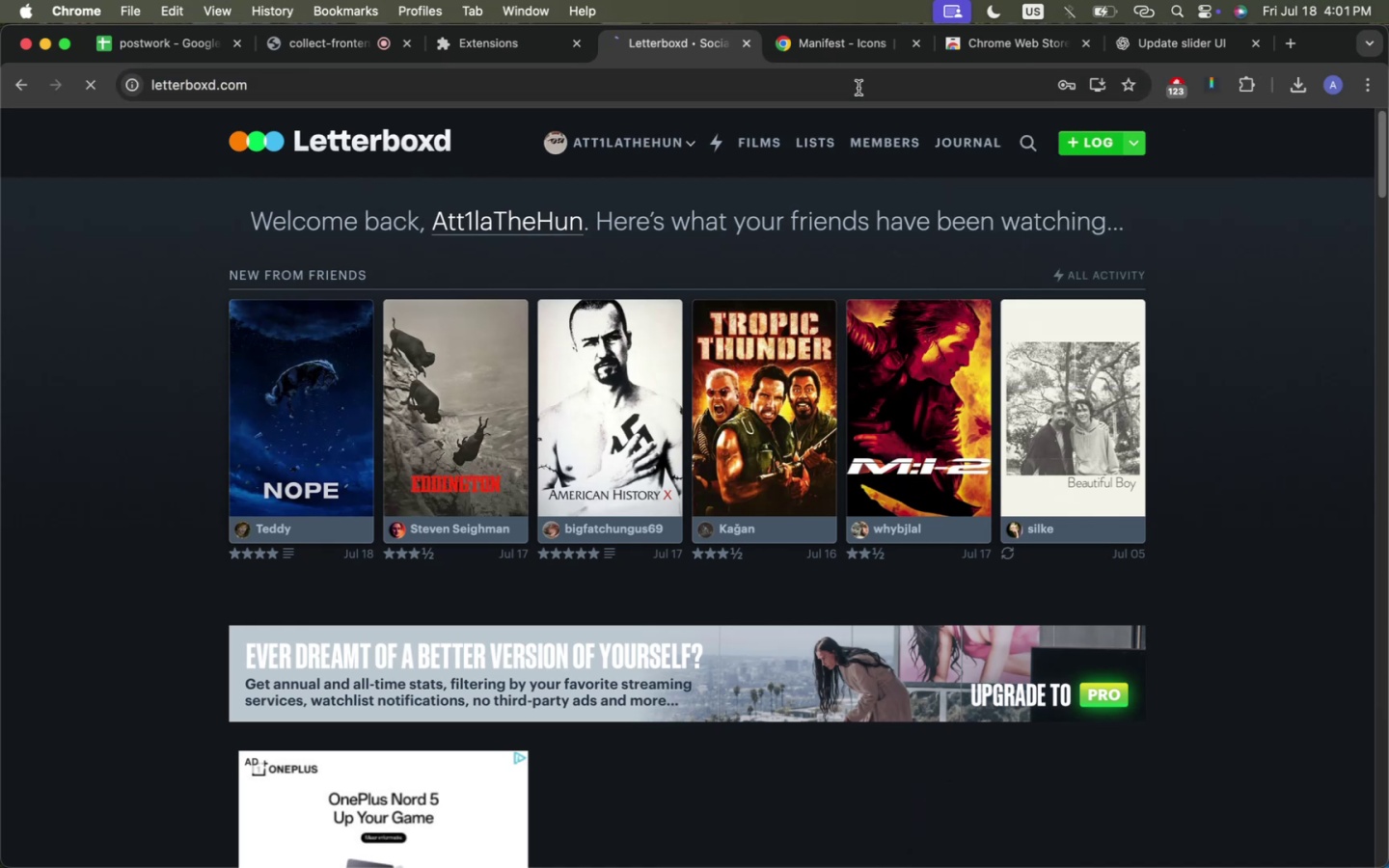 
key(Enter)
 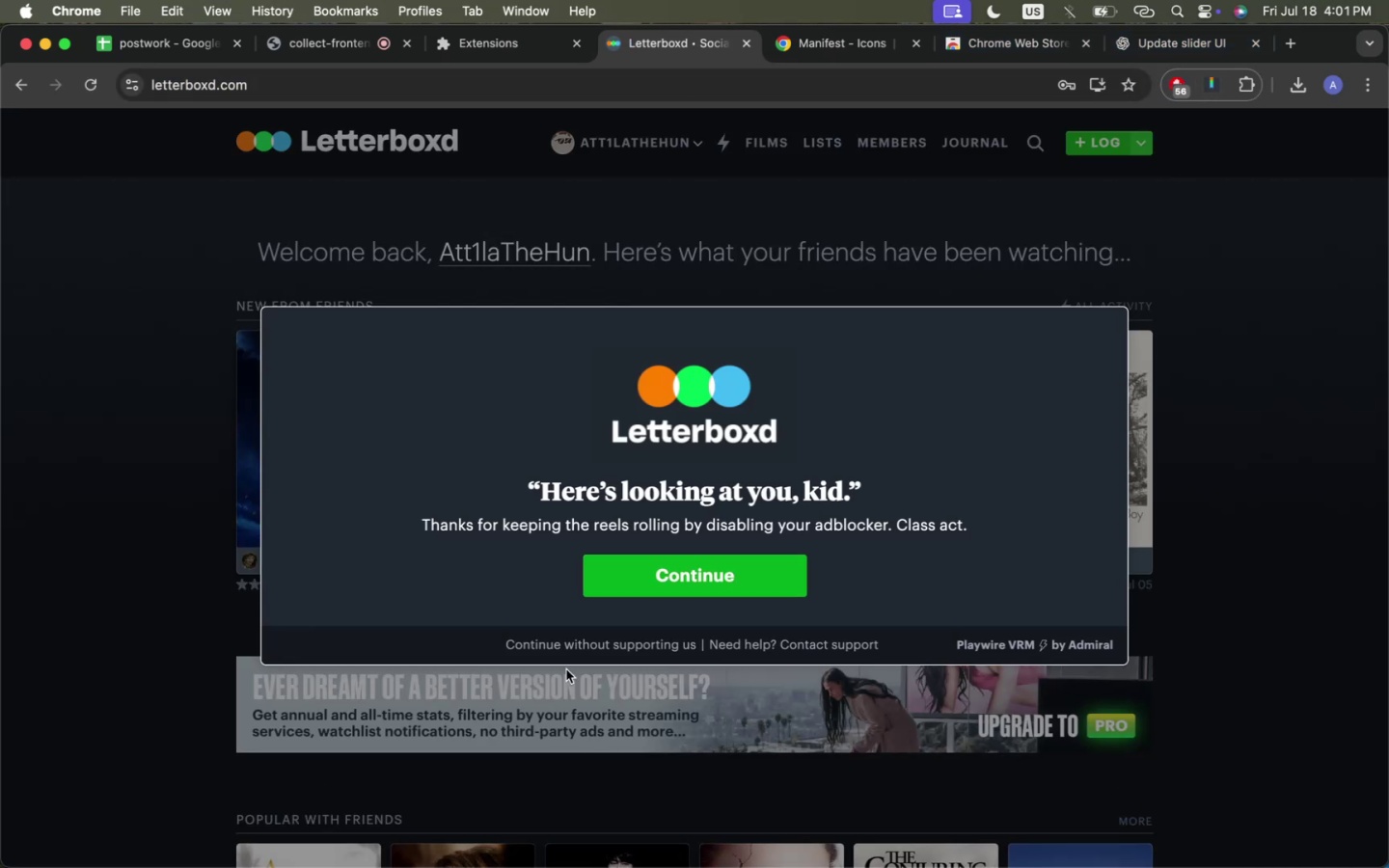 
left_click([574, 634])
 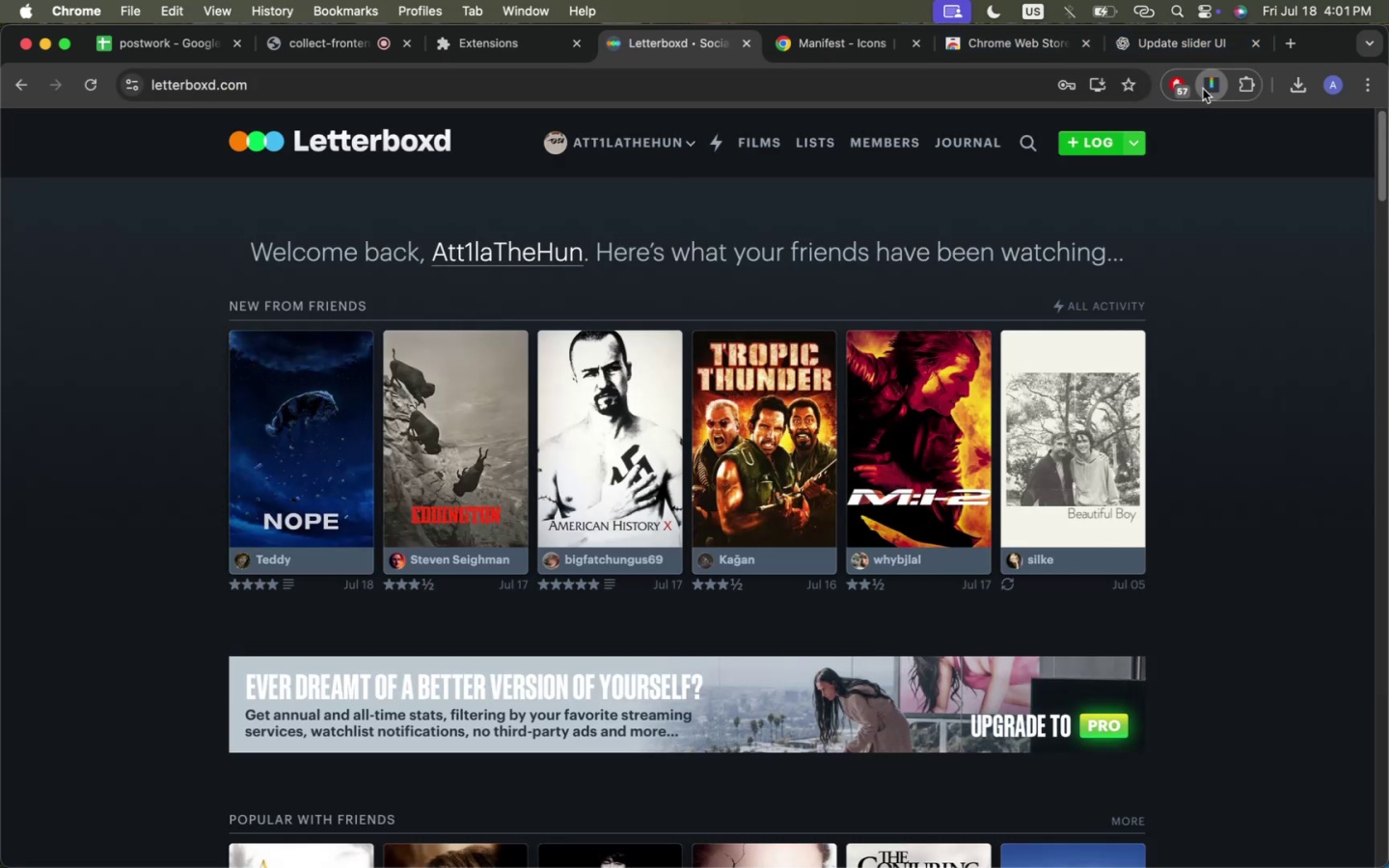 
left_click([1203, 89])
 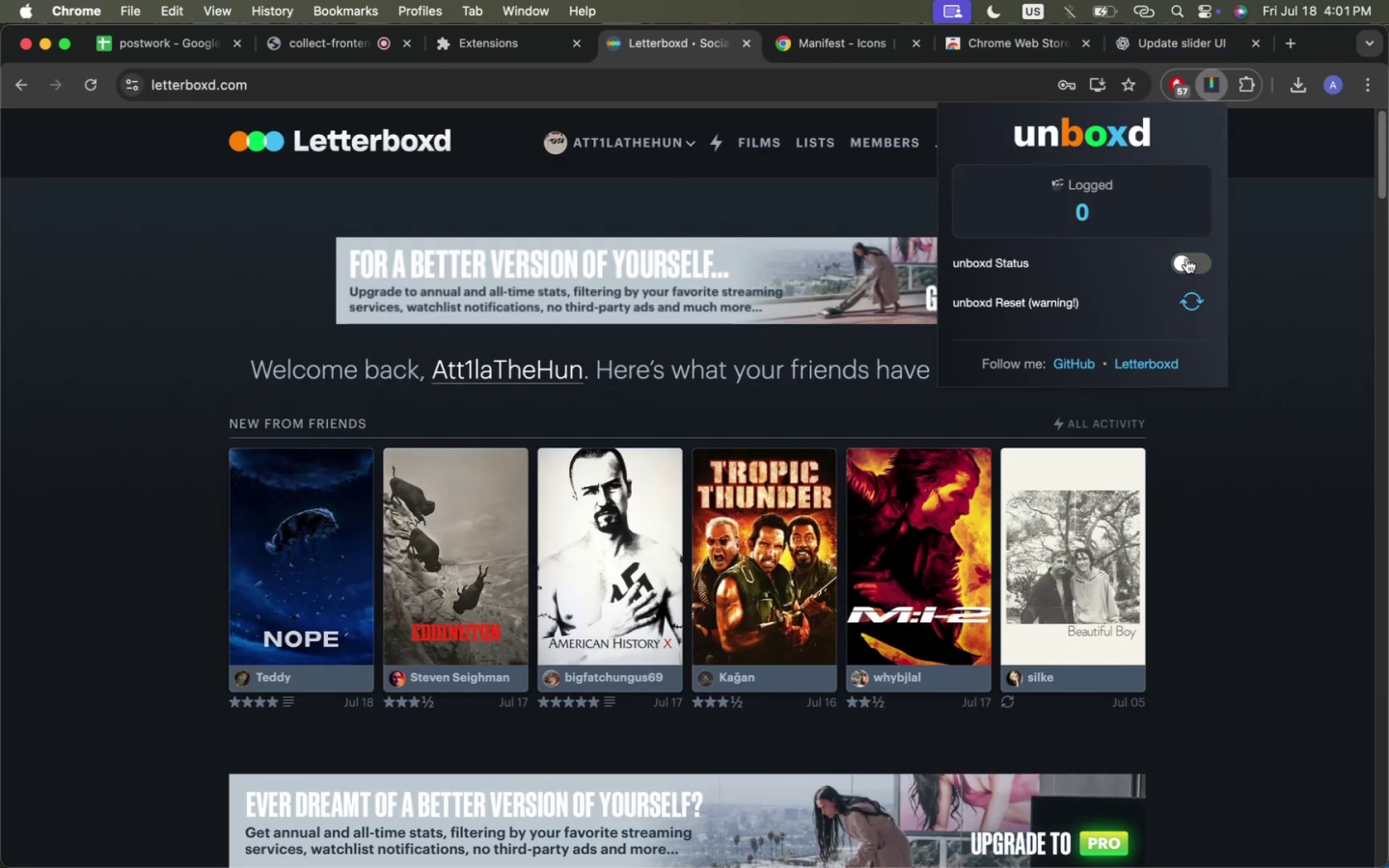 
double_click([1186, 258])
 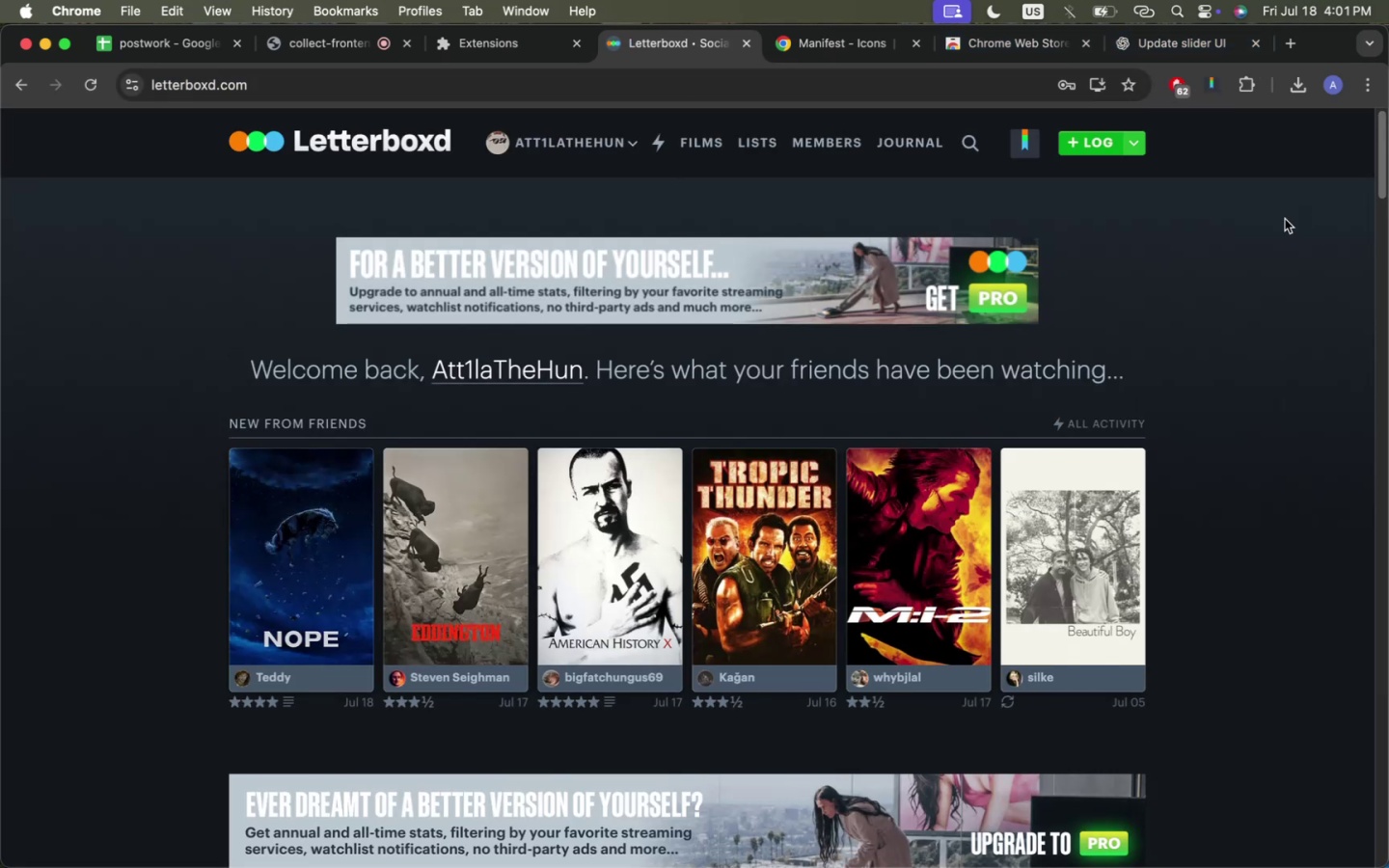 
triple_click([1312, 220])
 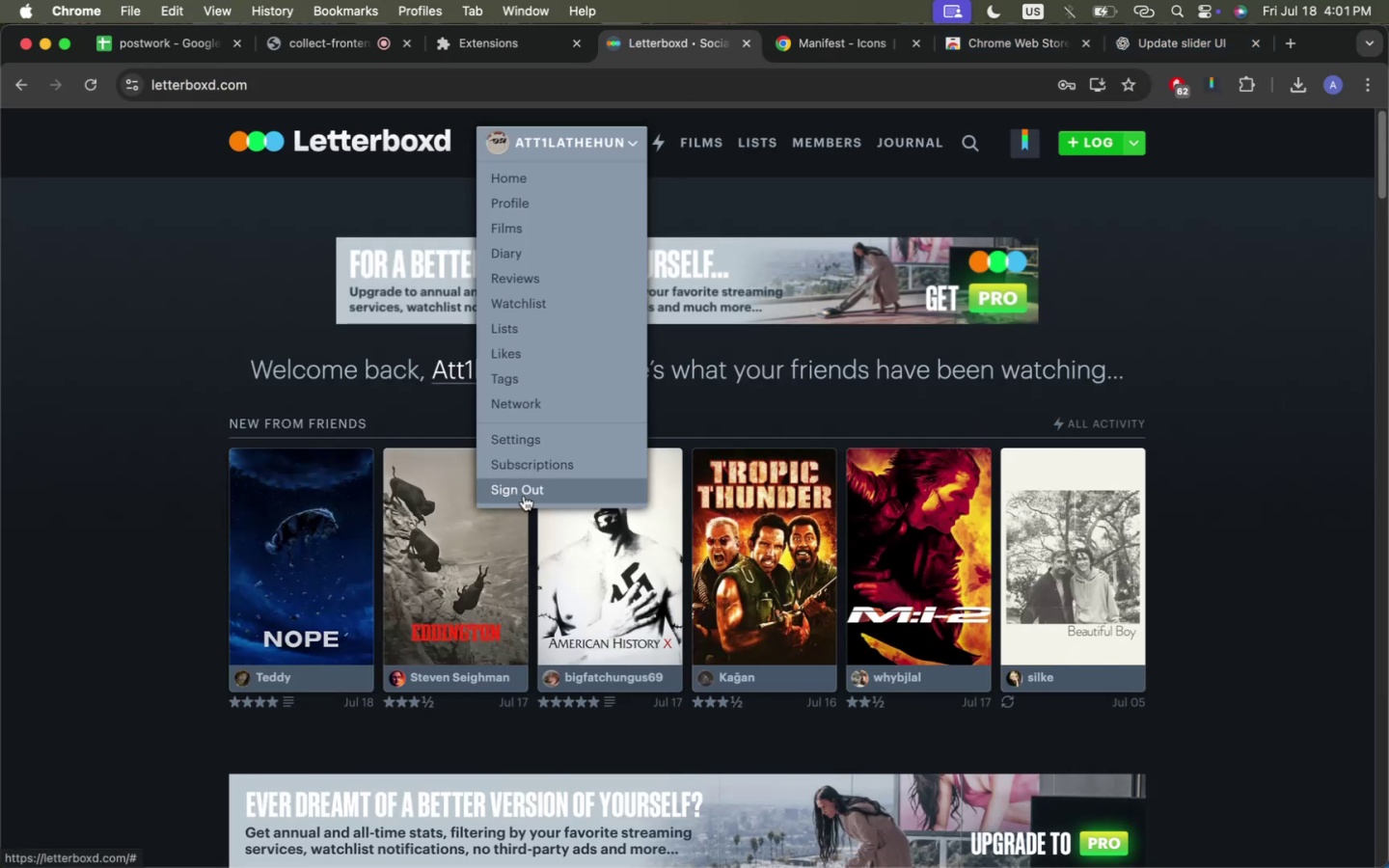 
left_click([525, 495])
 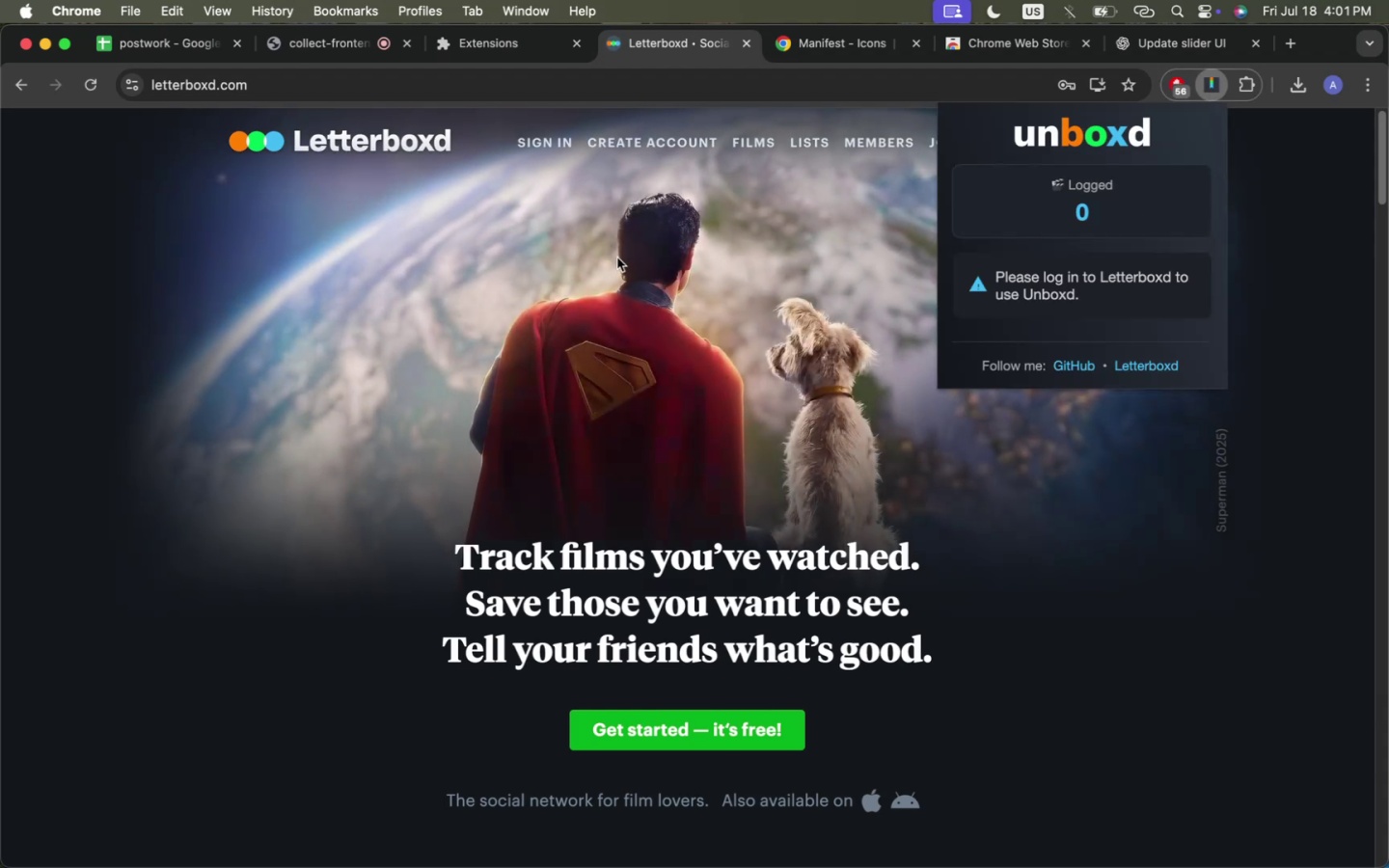 
wait(15.93)
 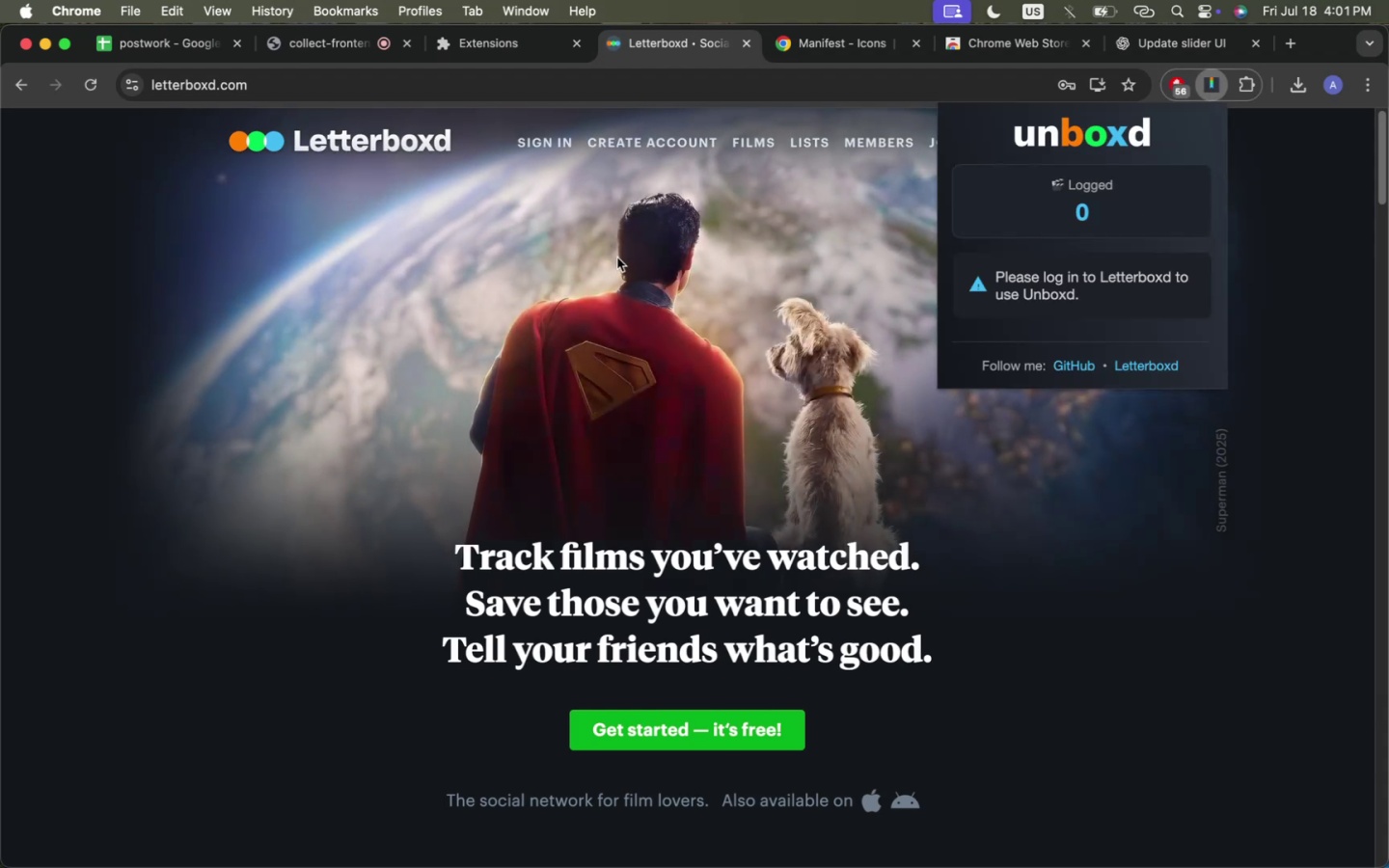 
left_click([624, 259])
 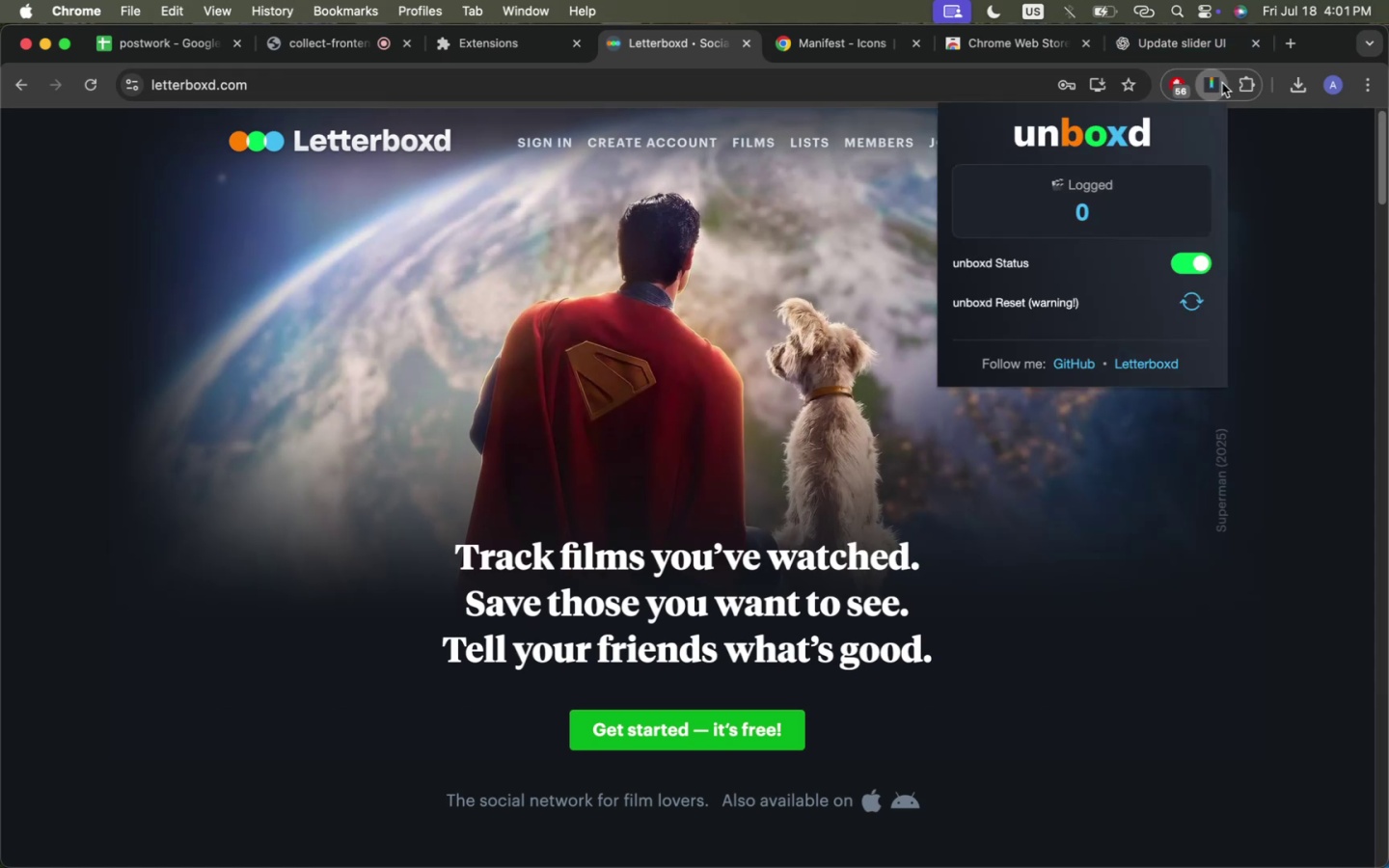 
left_click([1222, 83])
 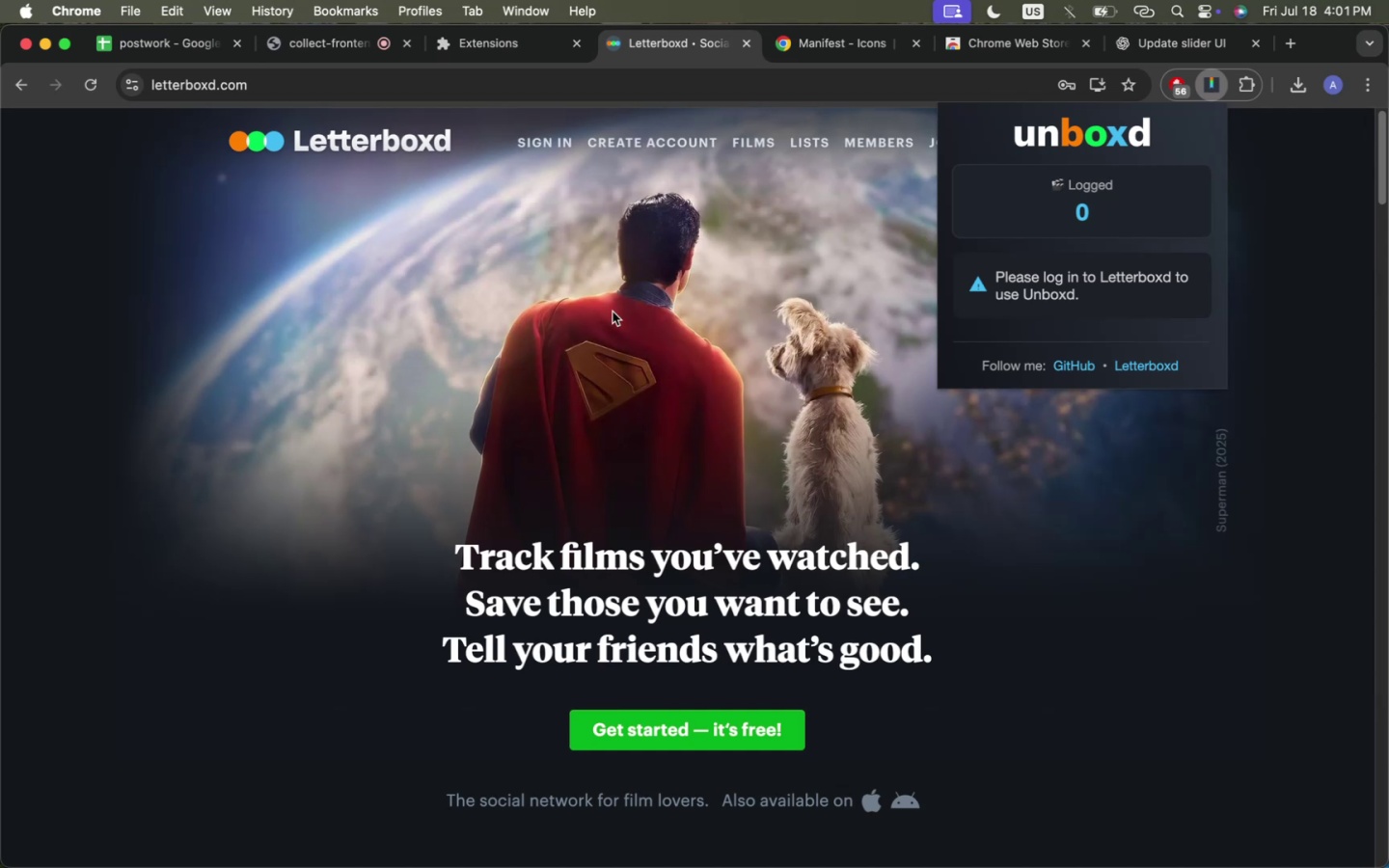 
wait(6.61)
 